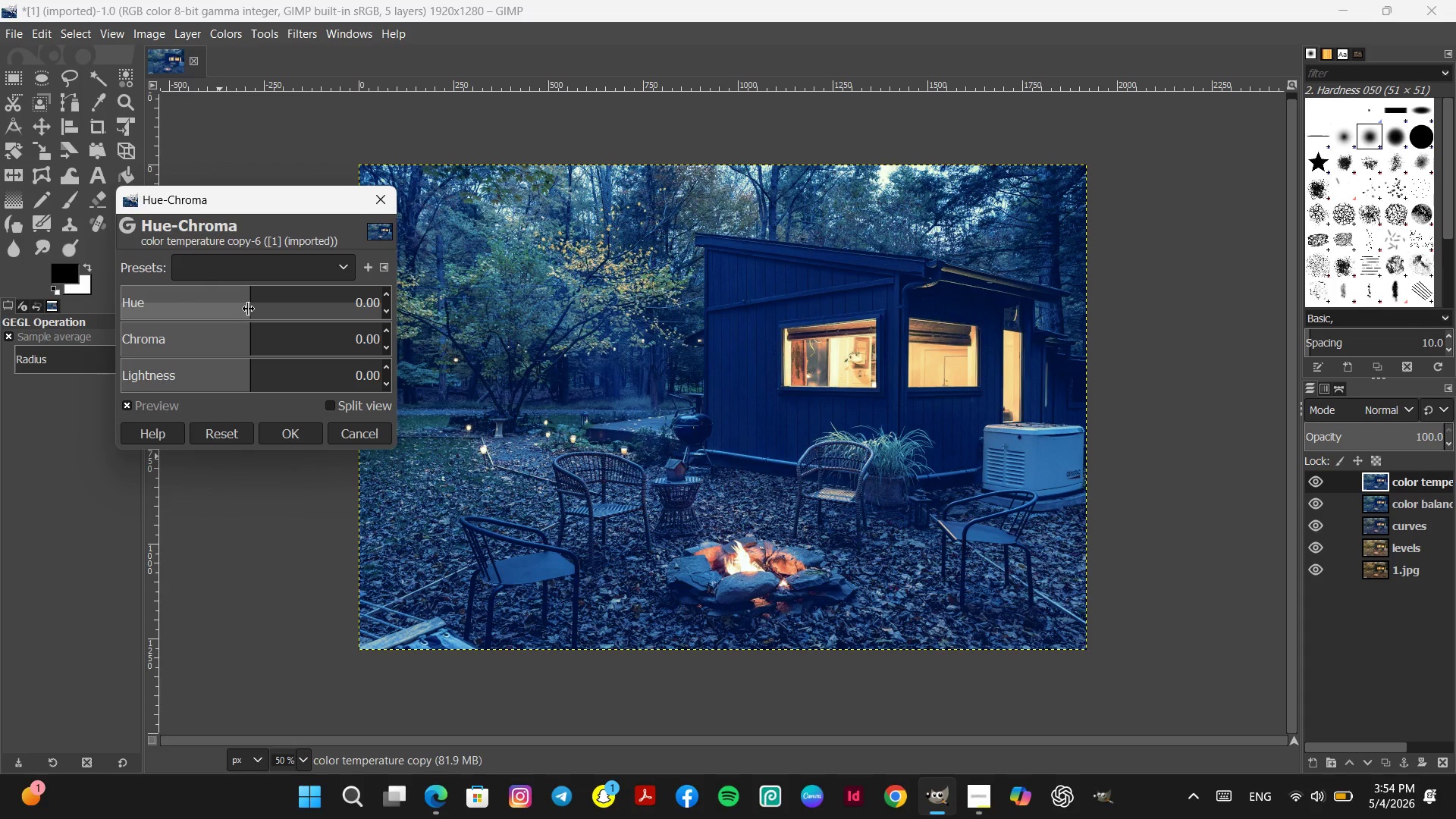 
left_click_drag(start_coordinate=[249, 309], to_coordinate=[152, 334])
 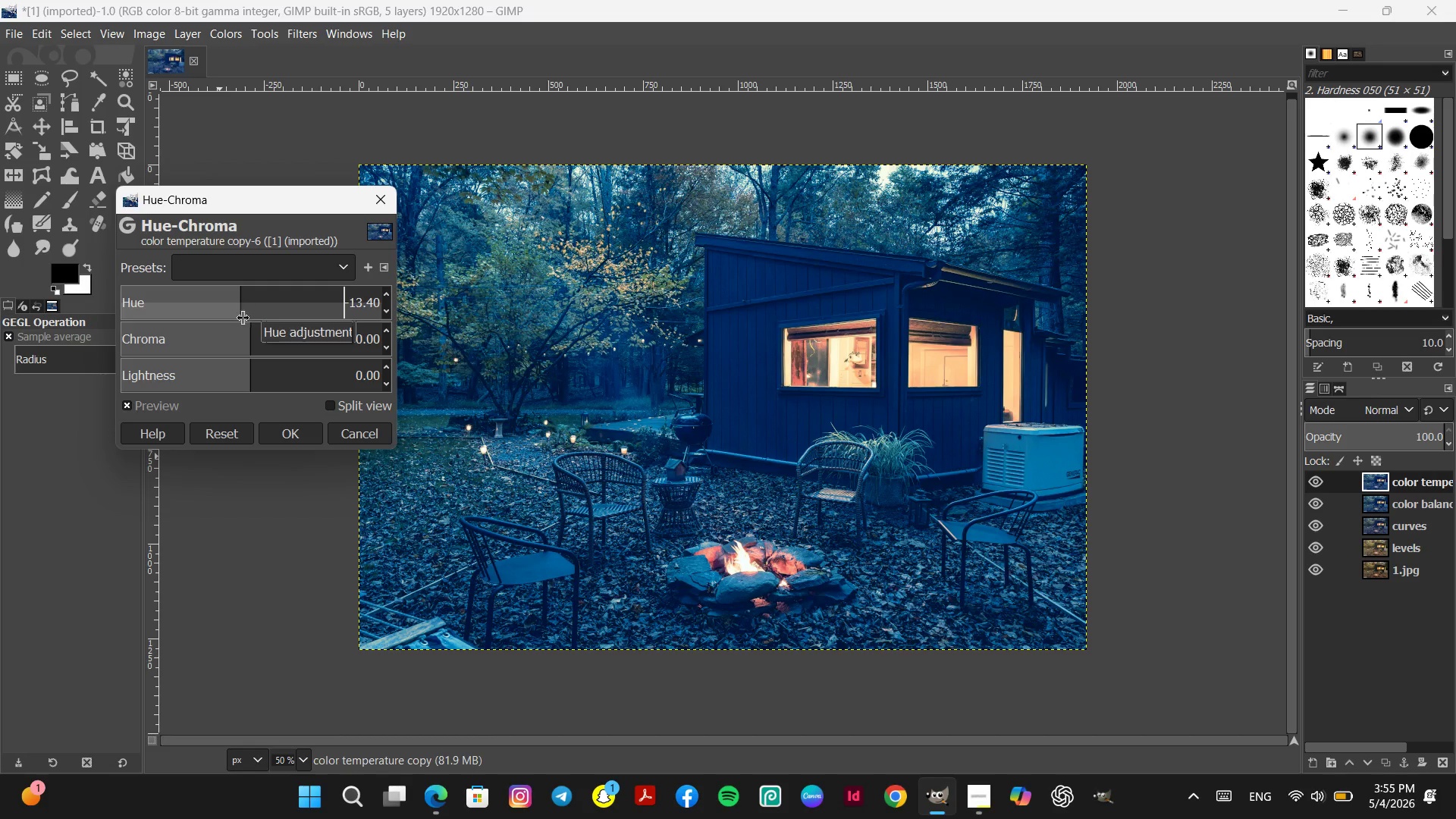 
left_click_drag(start_coordinate=[240, 312], to_coordinate=[238, 332])
 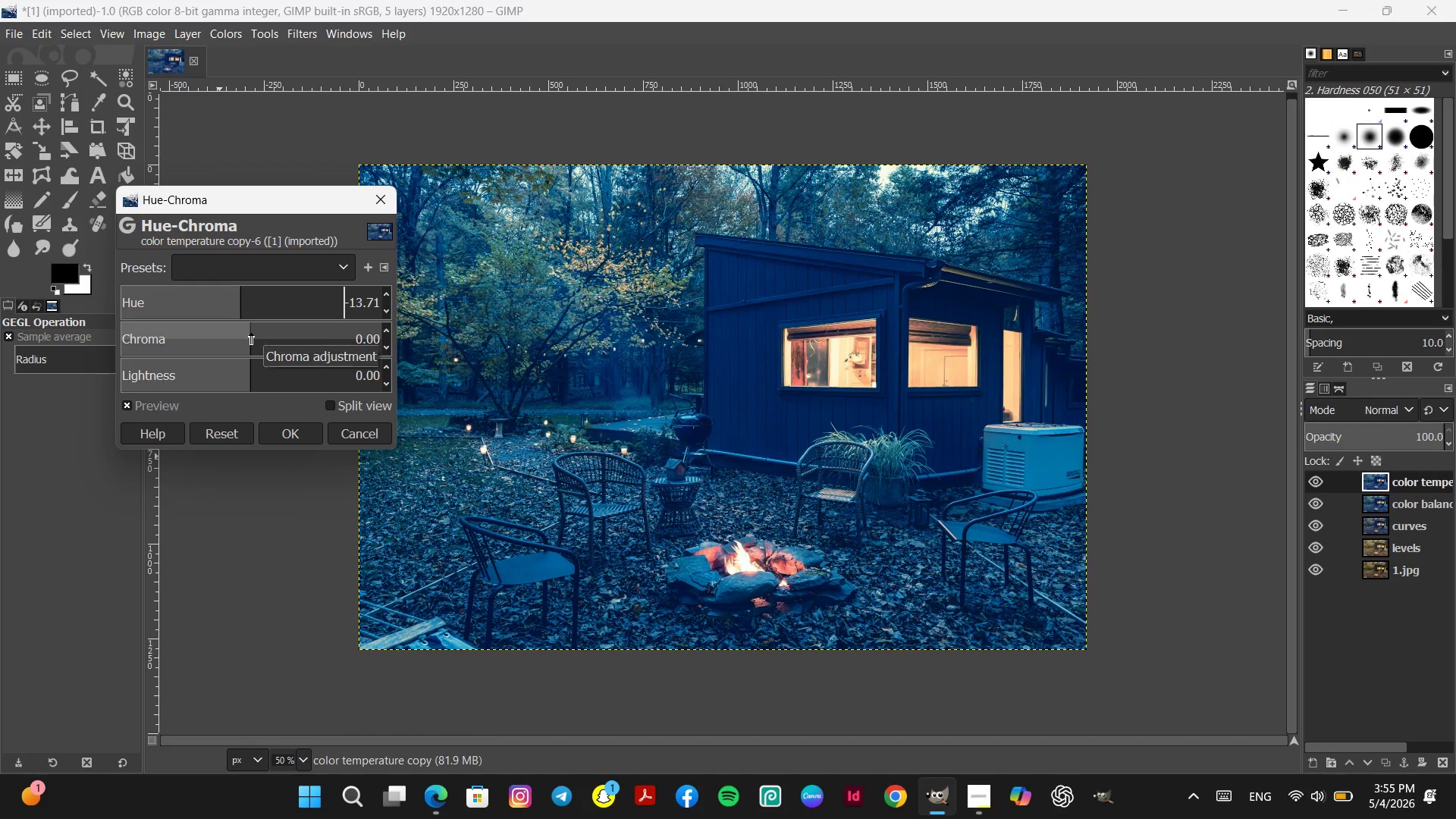 
left_click_drag(start_coordinate=[251, 333], to_coordinate=[243, 344])
 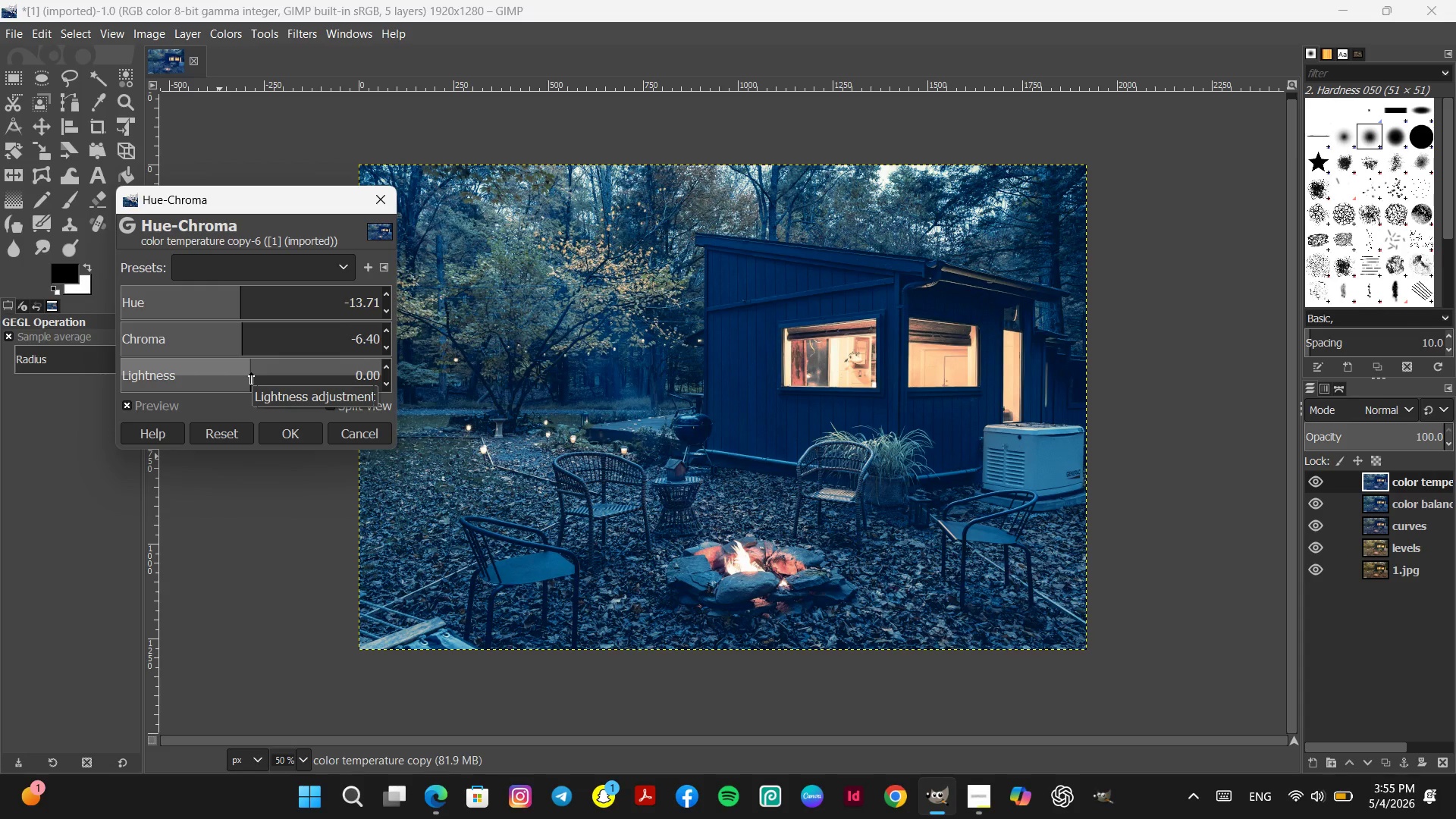 
scroll: coordinate [266, 369], scroll_direction: down, amount: 1.0
 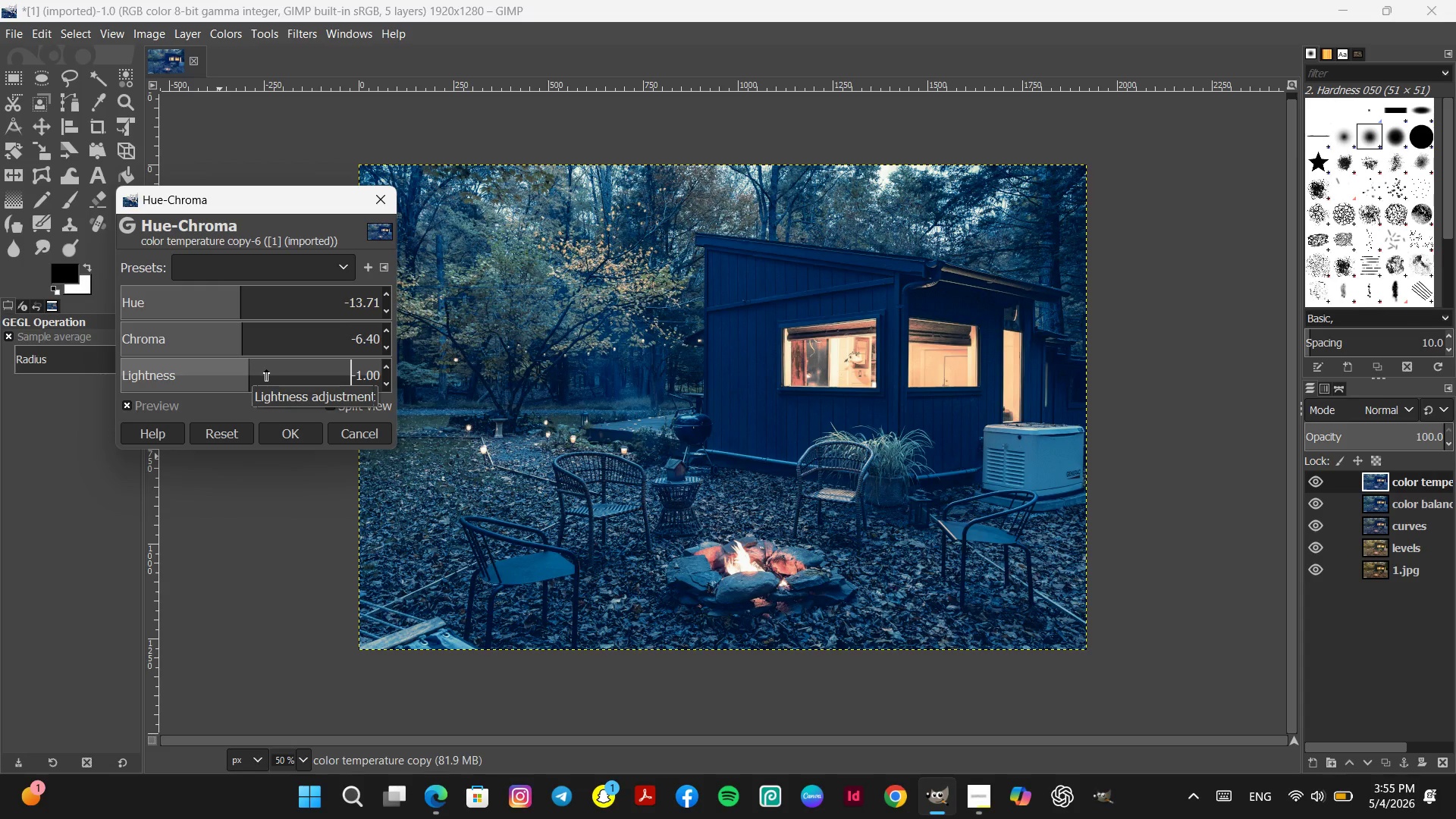 
scroll: coordinate [266, 369], scroll_direction: up, amount: 1.0
 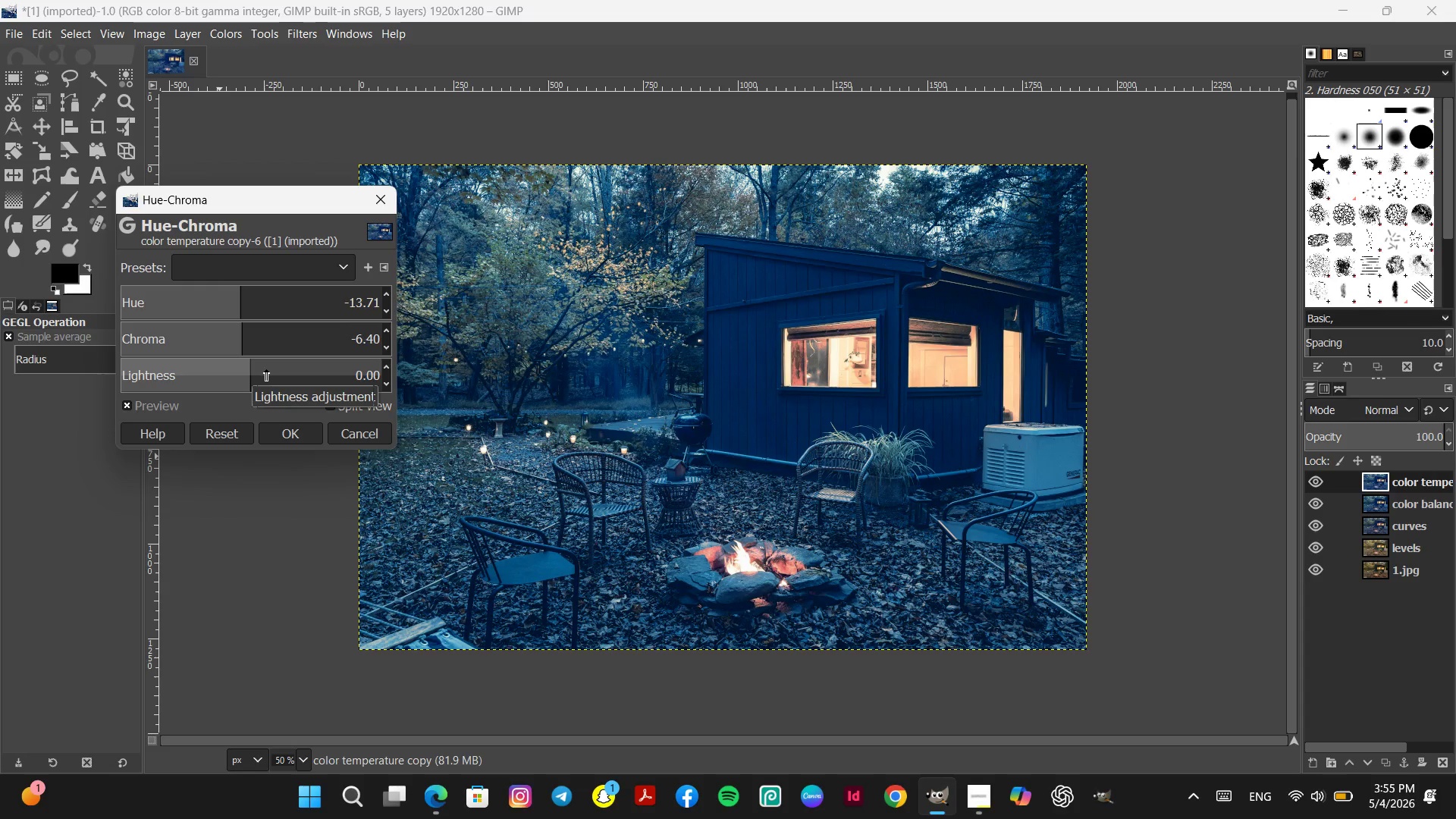 
scroll: coordinate [266, 369], scroll_direction: down, amount: 1.0
 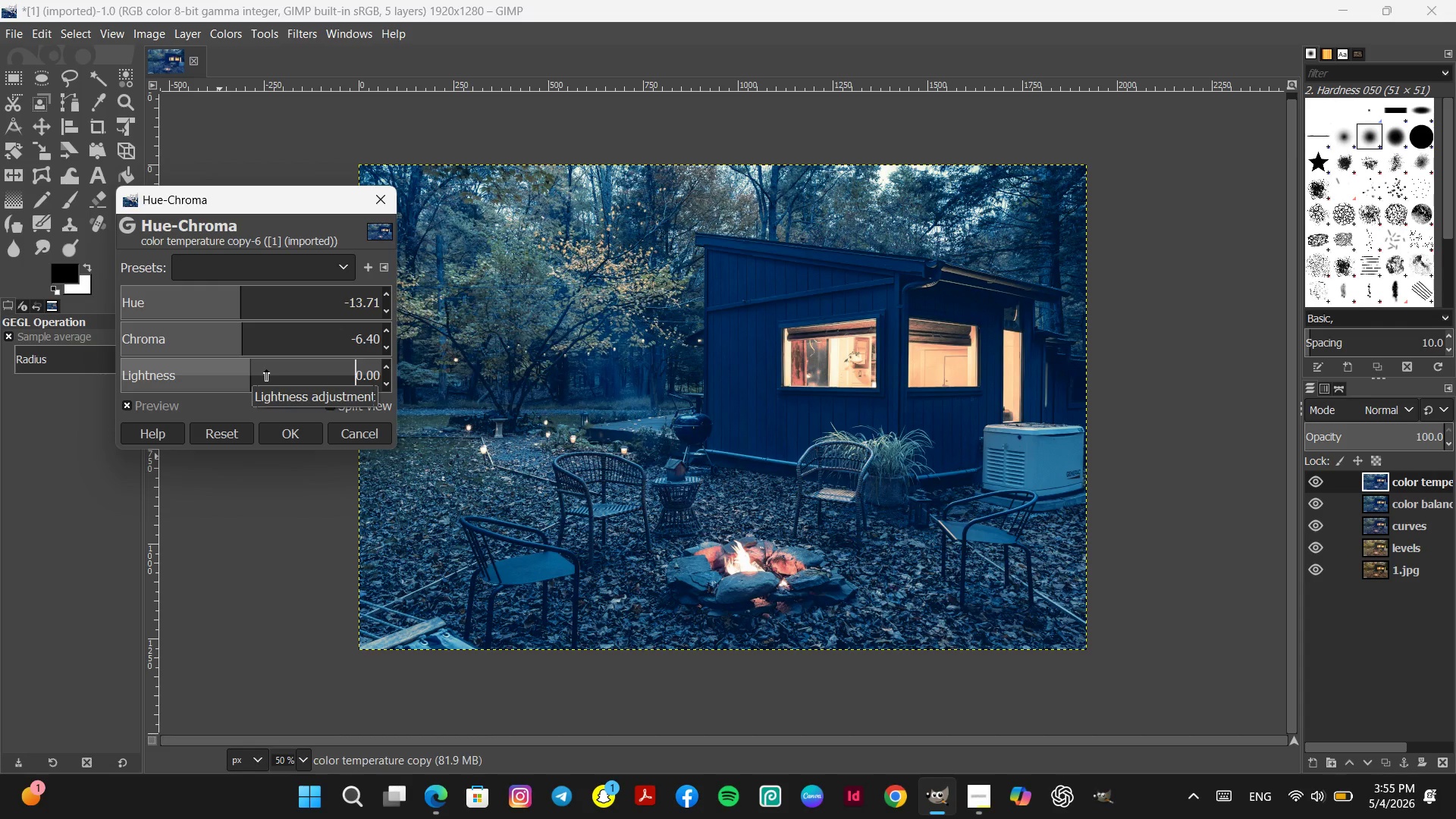 
scroll: coordinate [266, 369], scroll_direction: up, amount: 3.0
 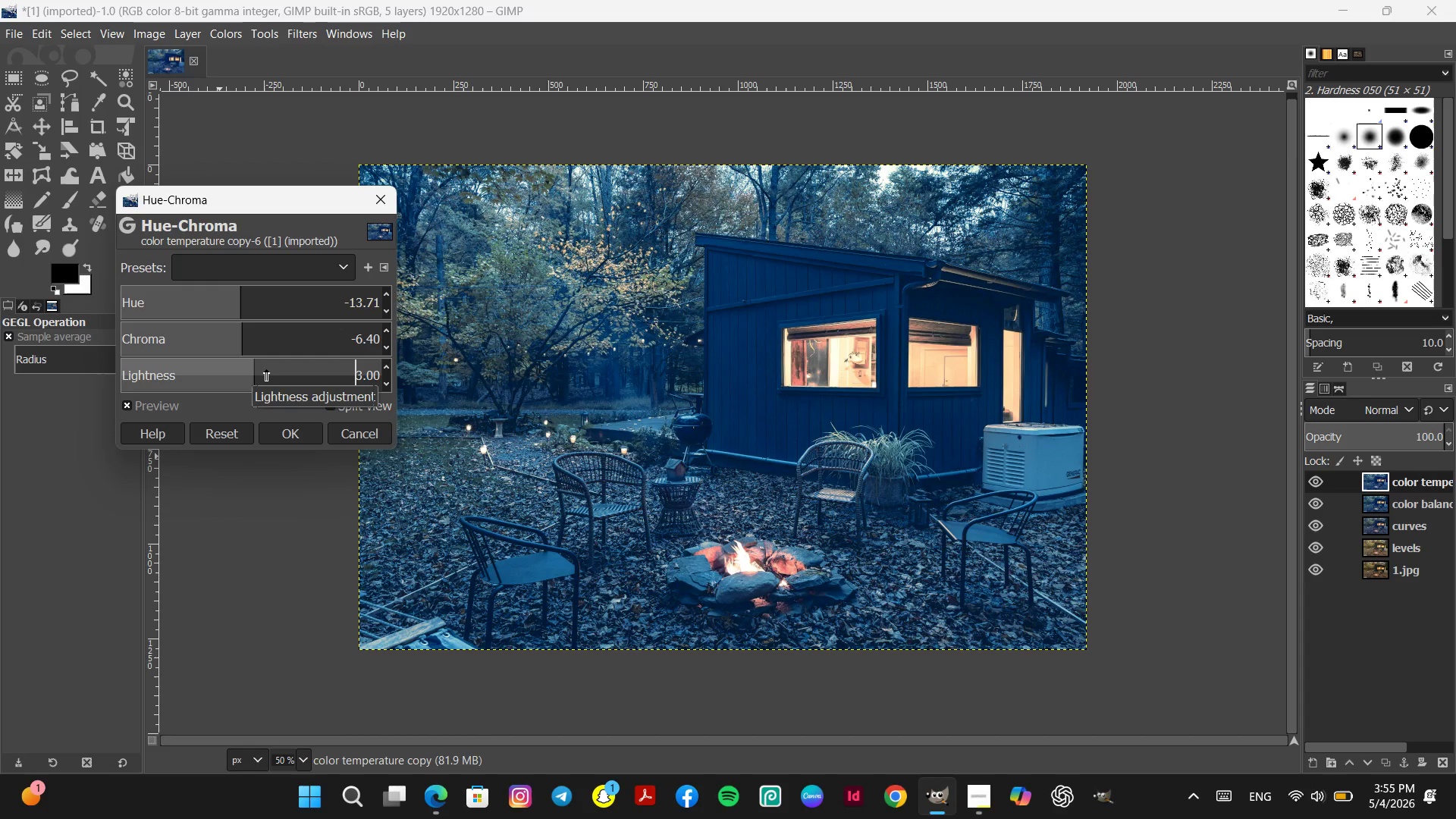 
scroll: coordinate [266, 369], scroll_direction: down, amount: 1.0
 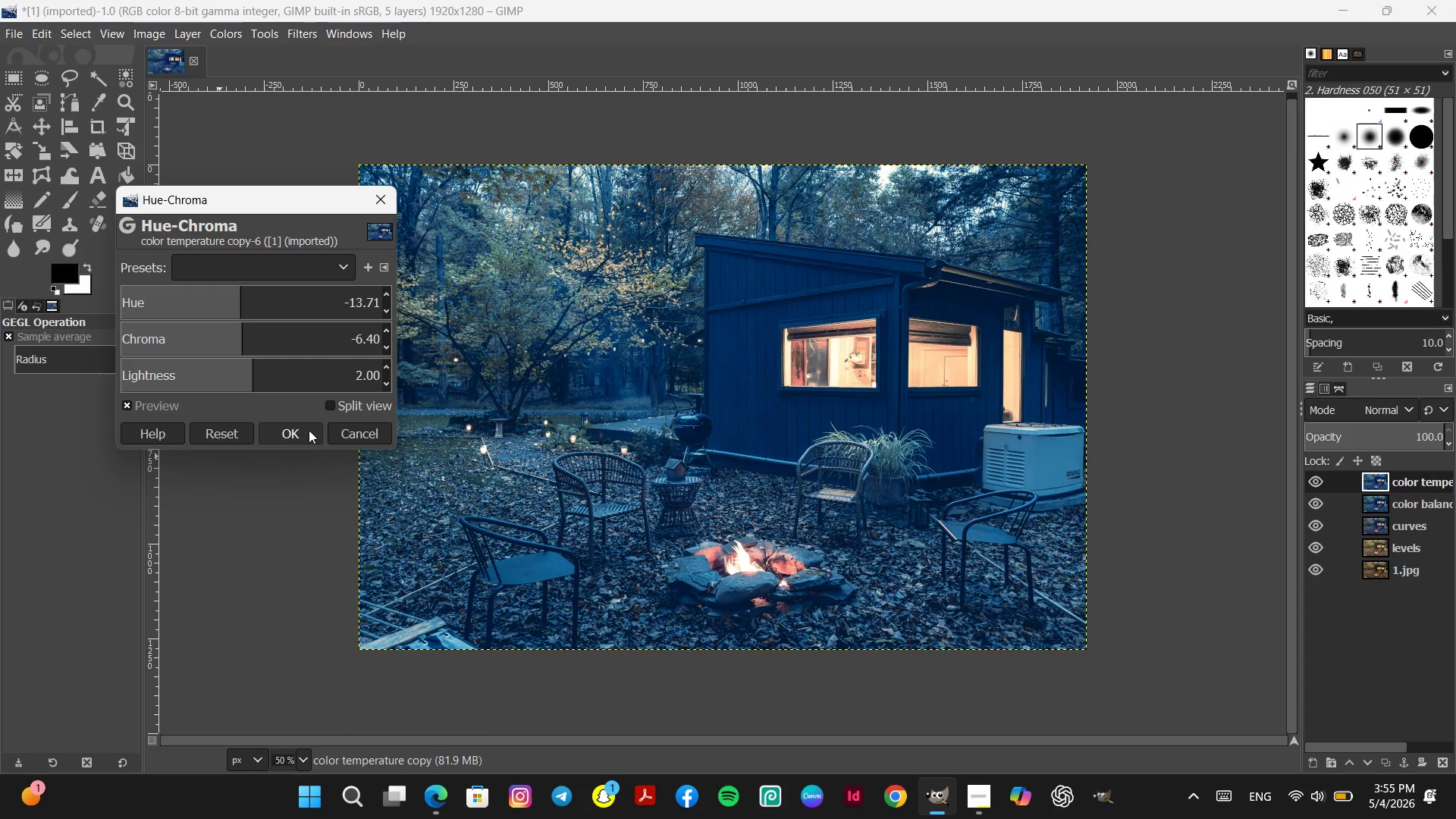 
left_click([309, 430])
 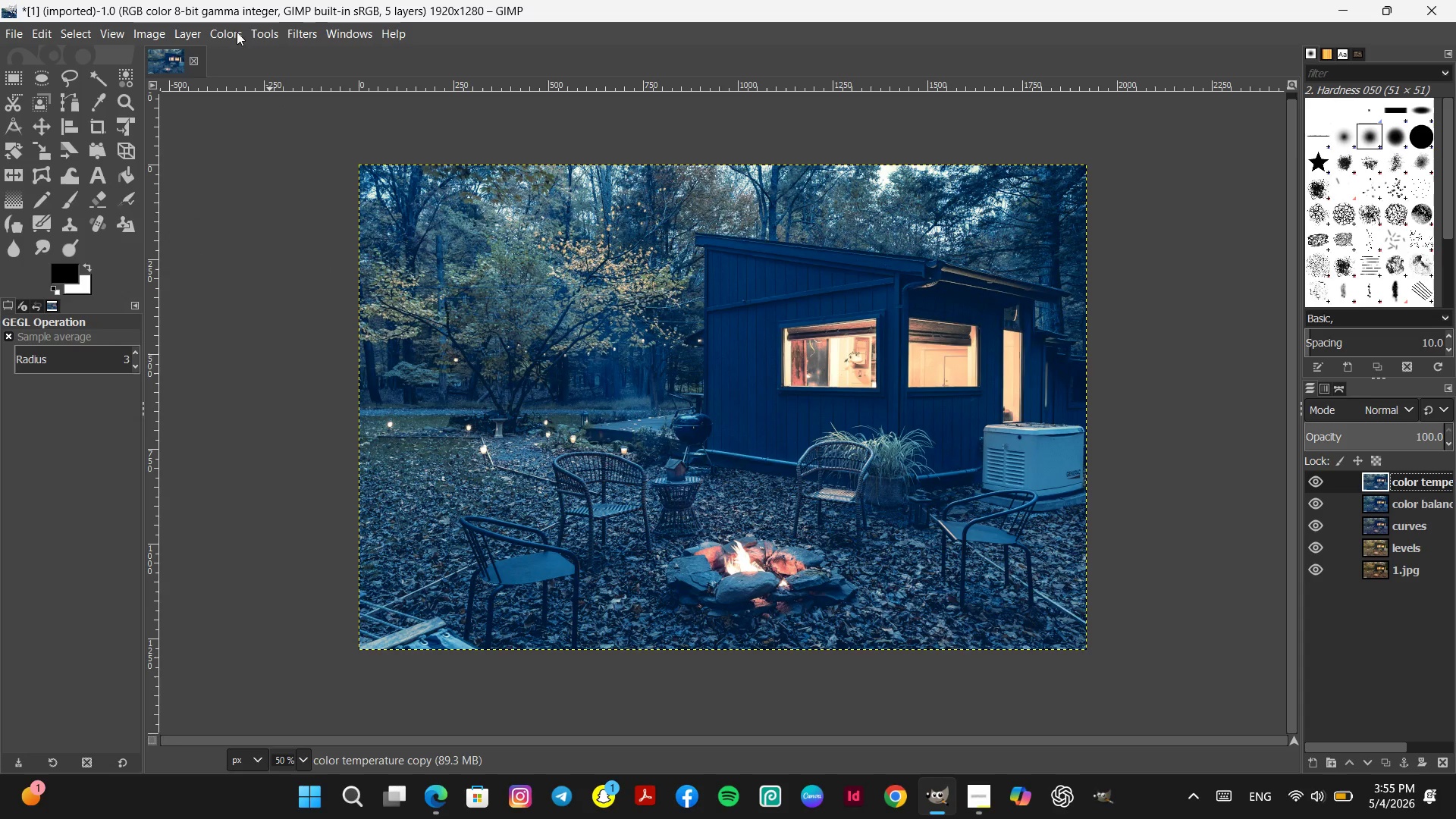 
left_click([229, 29])
 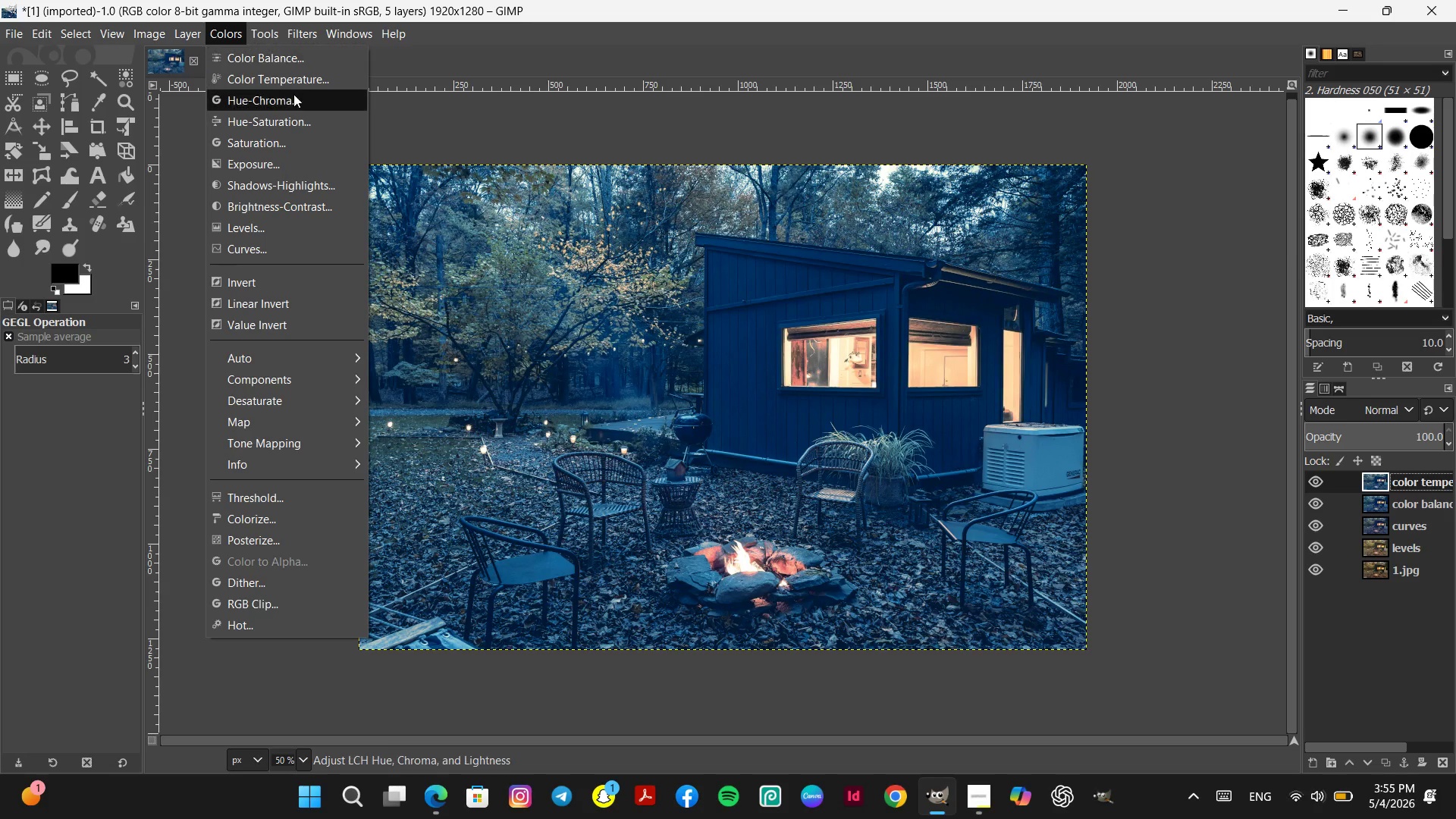 
left_click([290, 103])
 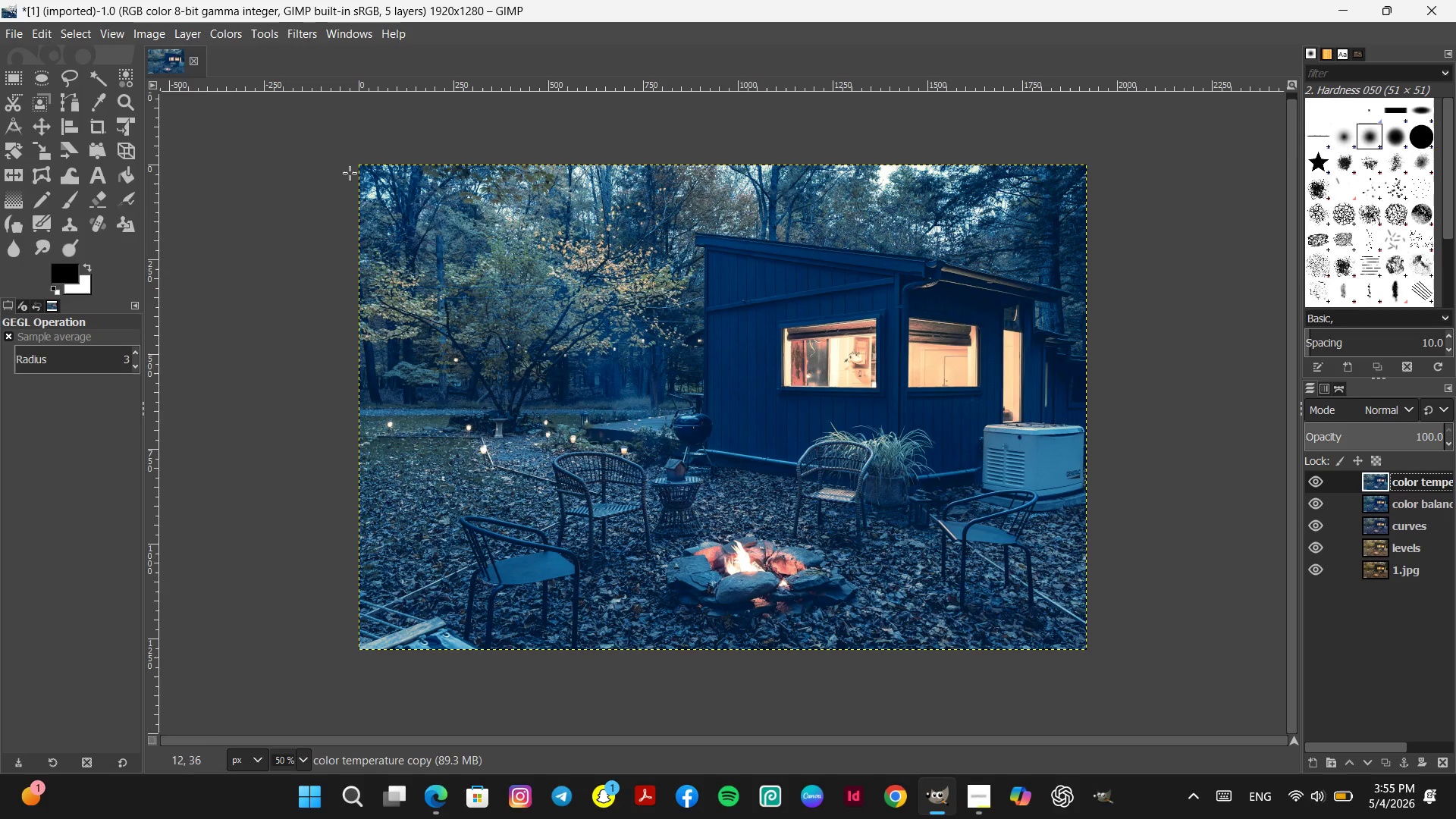 
left_click([233, 39])
 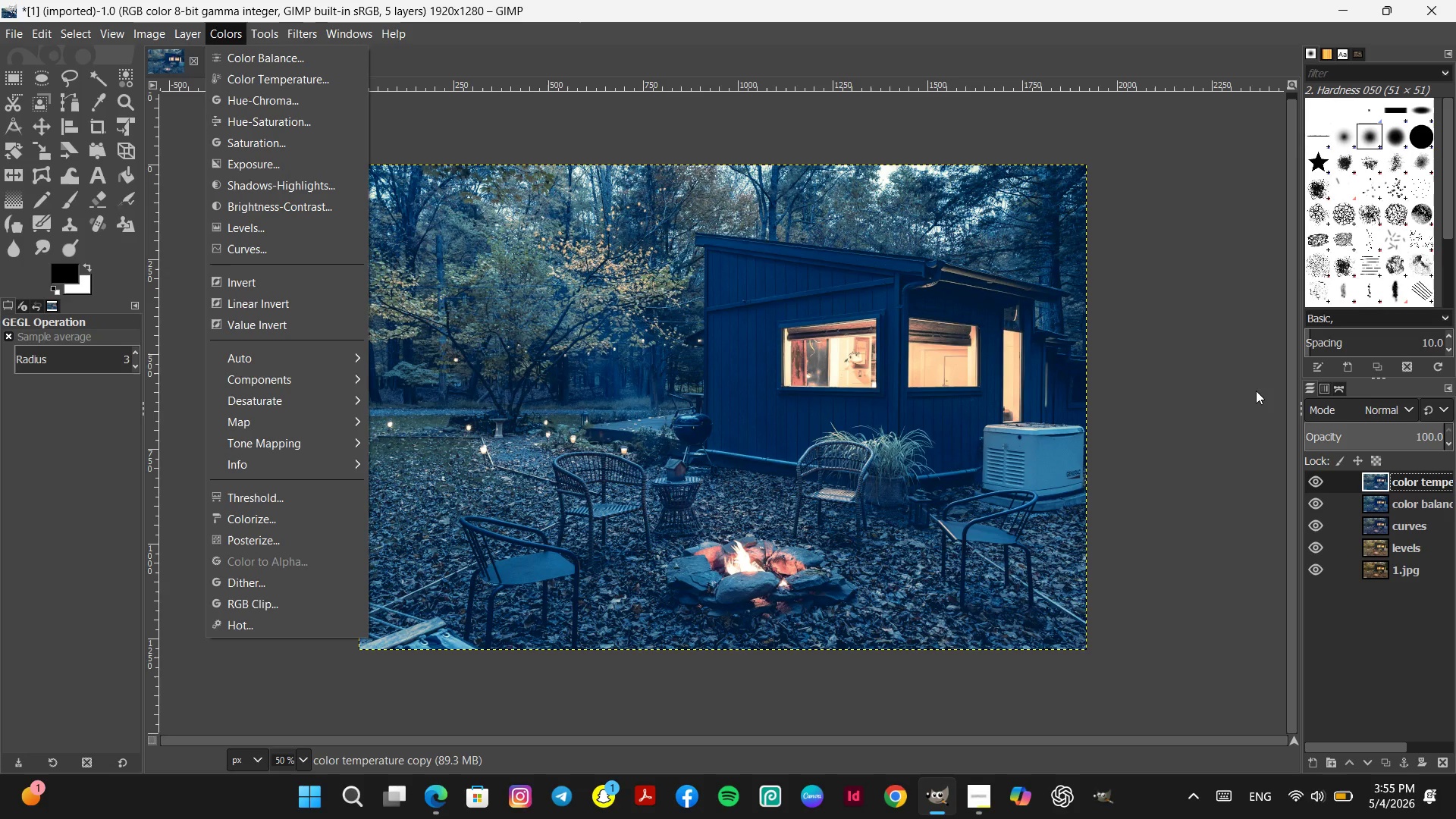 
left_click([1425, 470])
 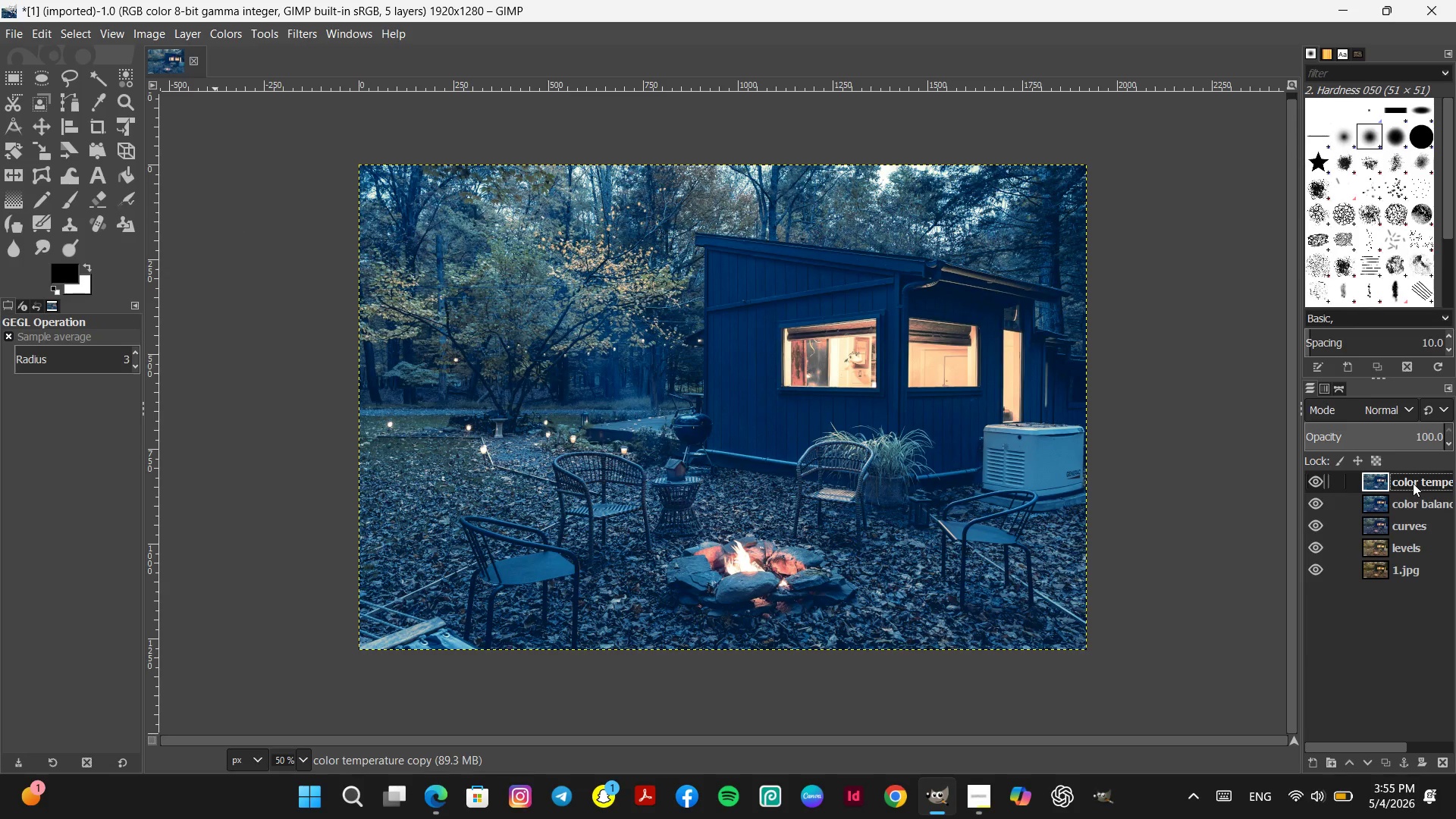 
right_click([1413, 483])
 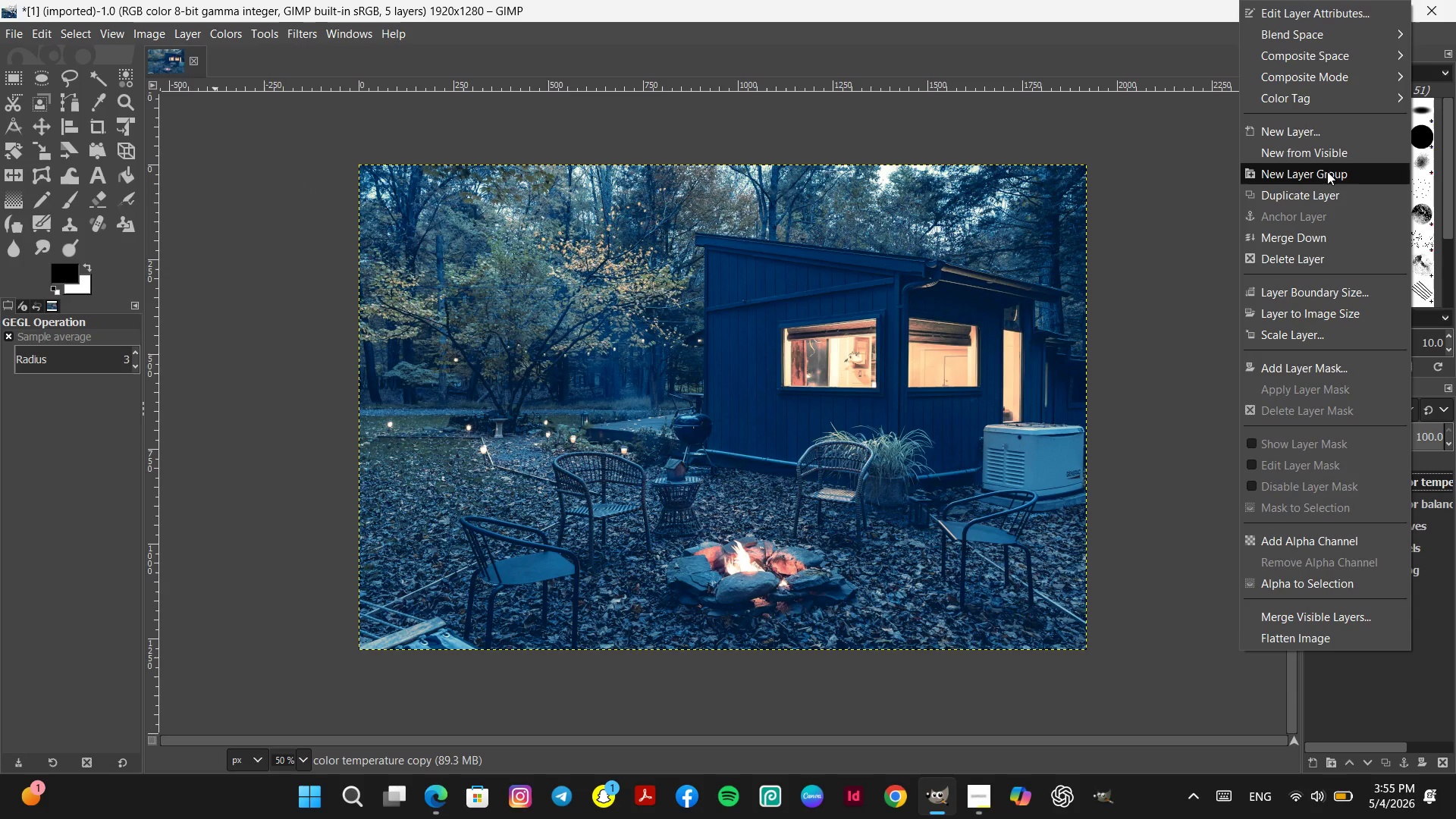 
left_click([1316, 199])
 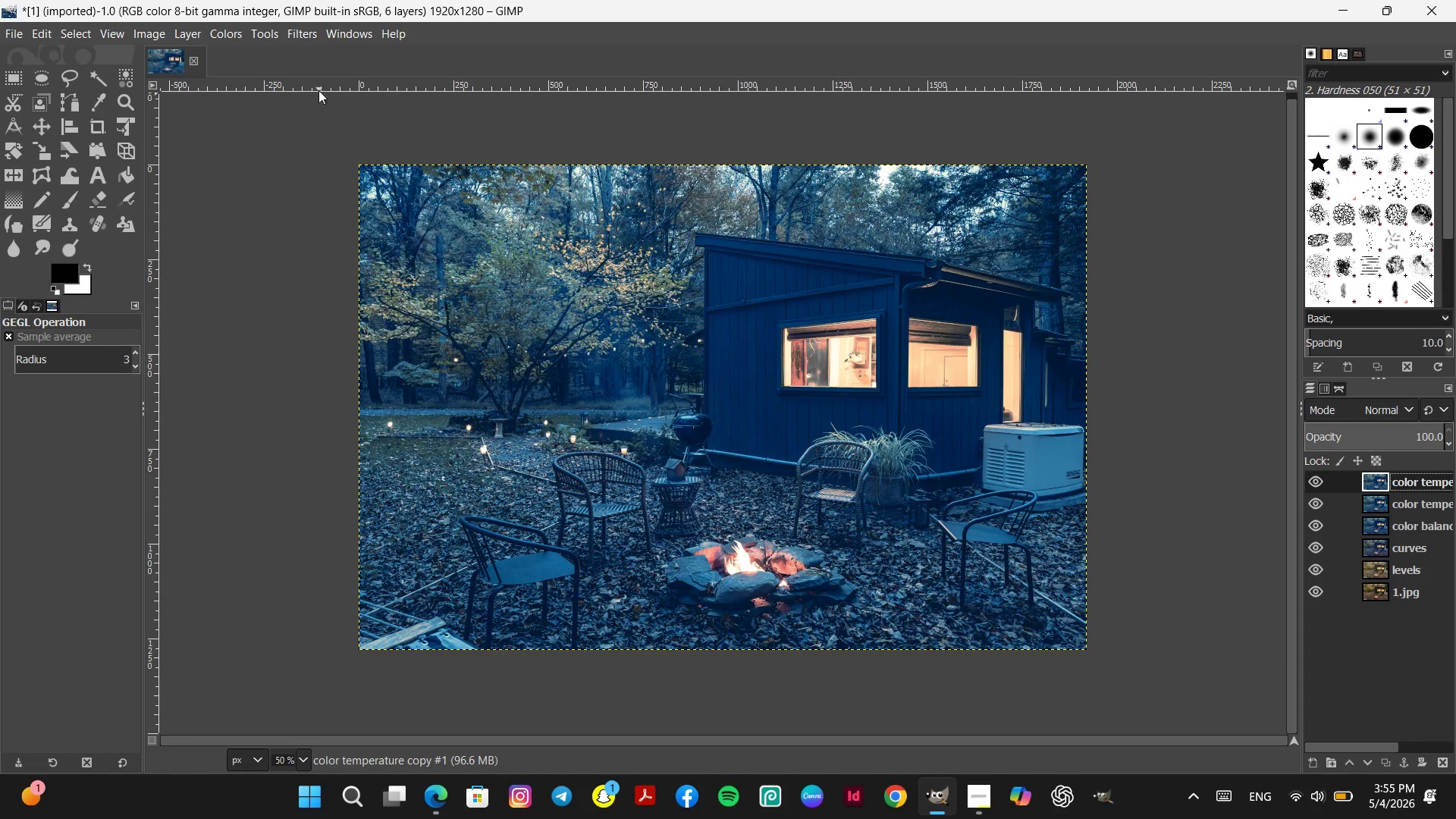 
left_click([221, 27])
 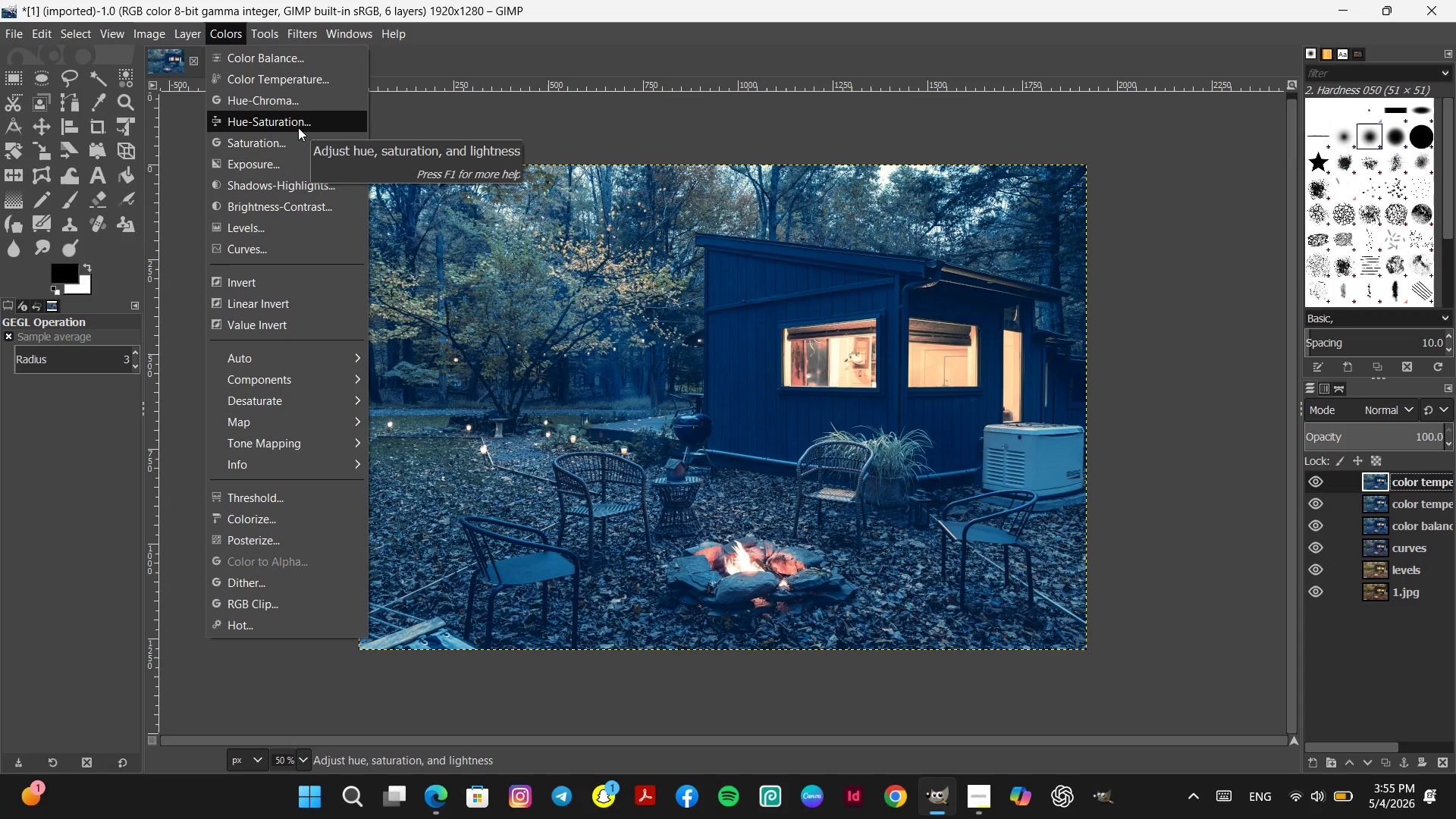 
left_click([300, 123])
 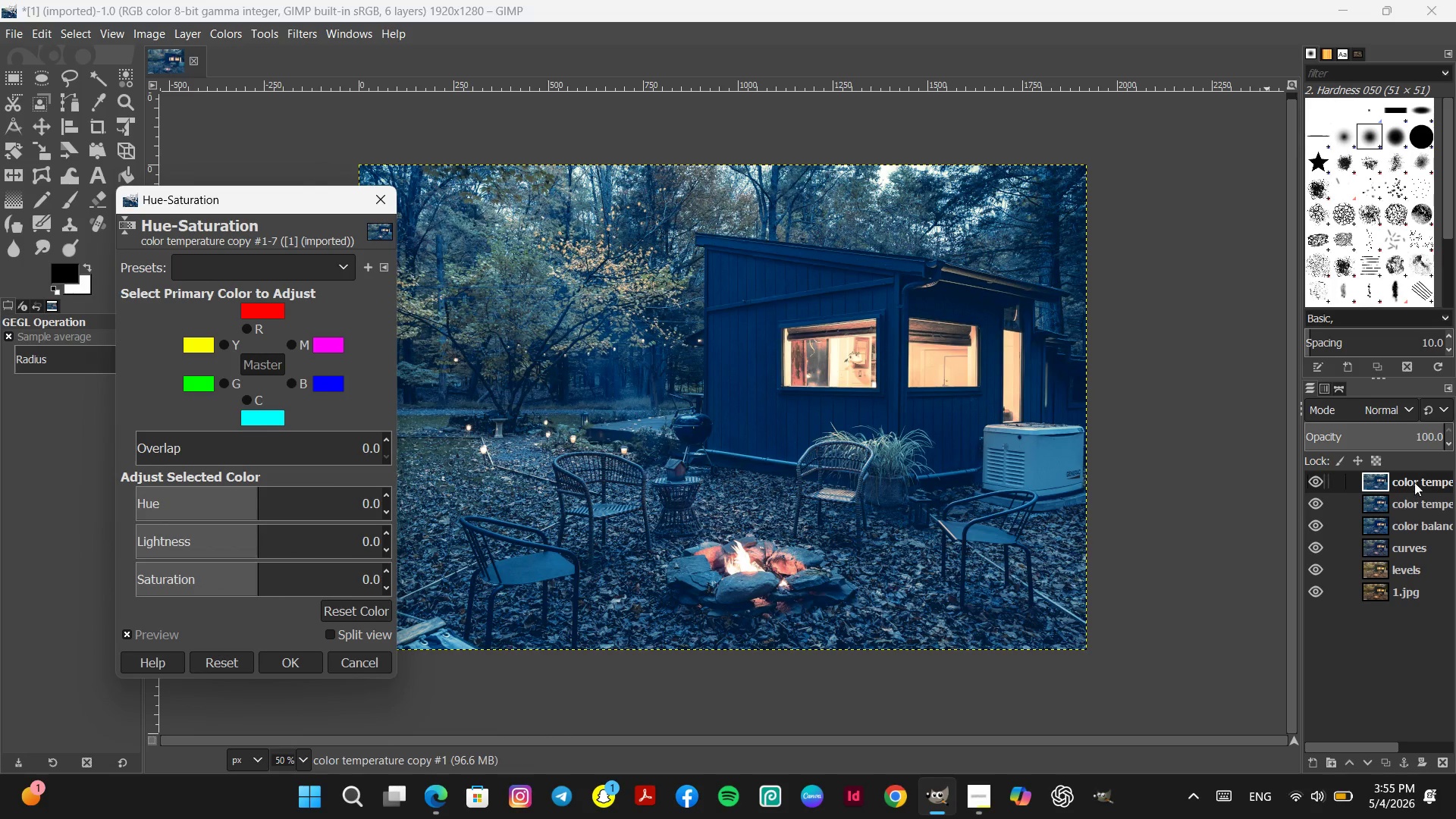 
double_click([1414, 482])
 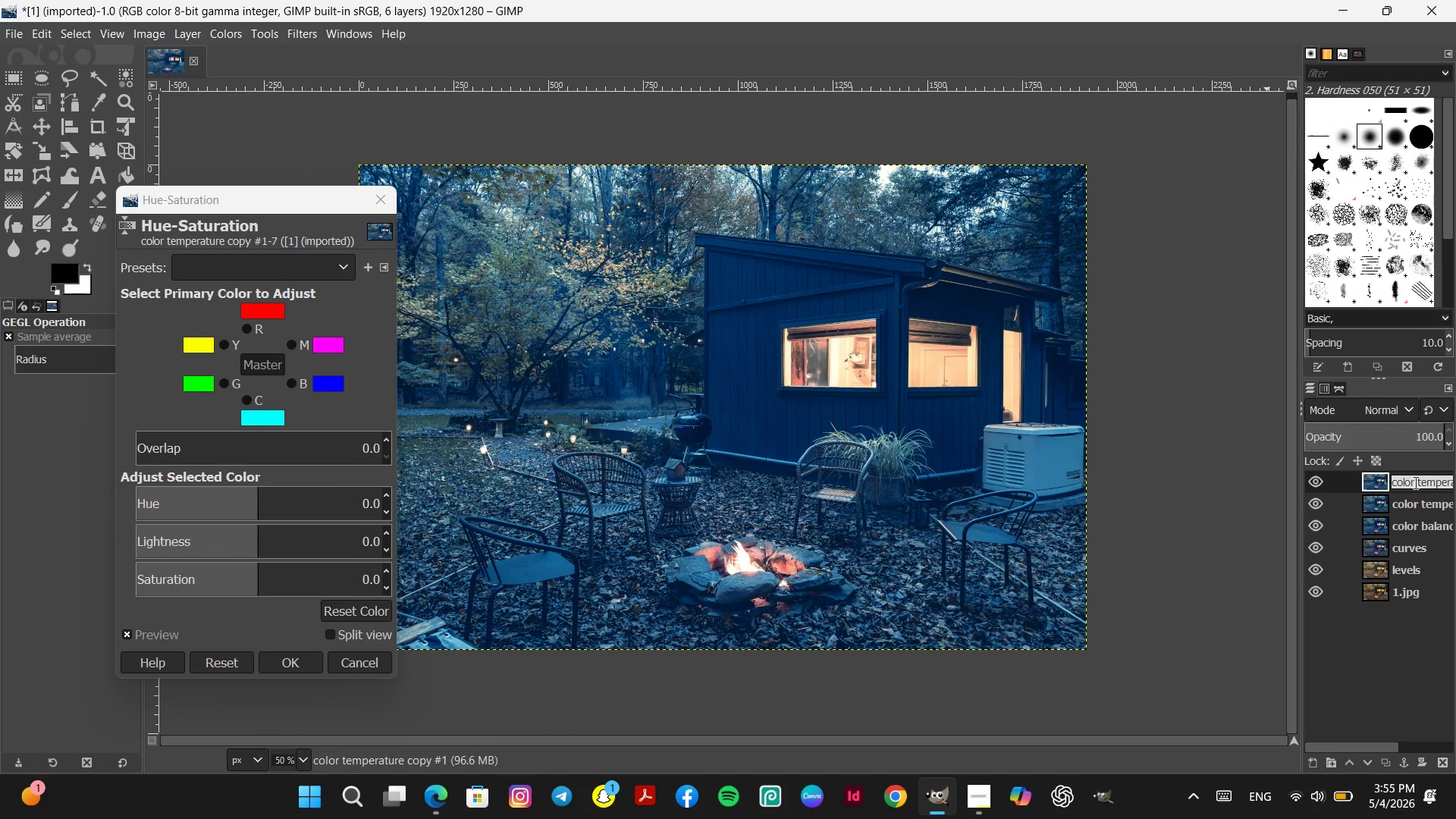 
type(hue saturation)
 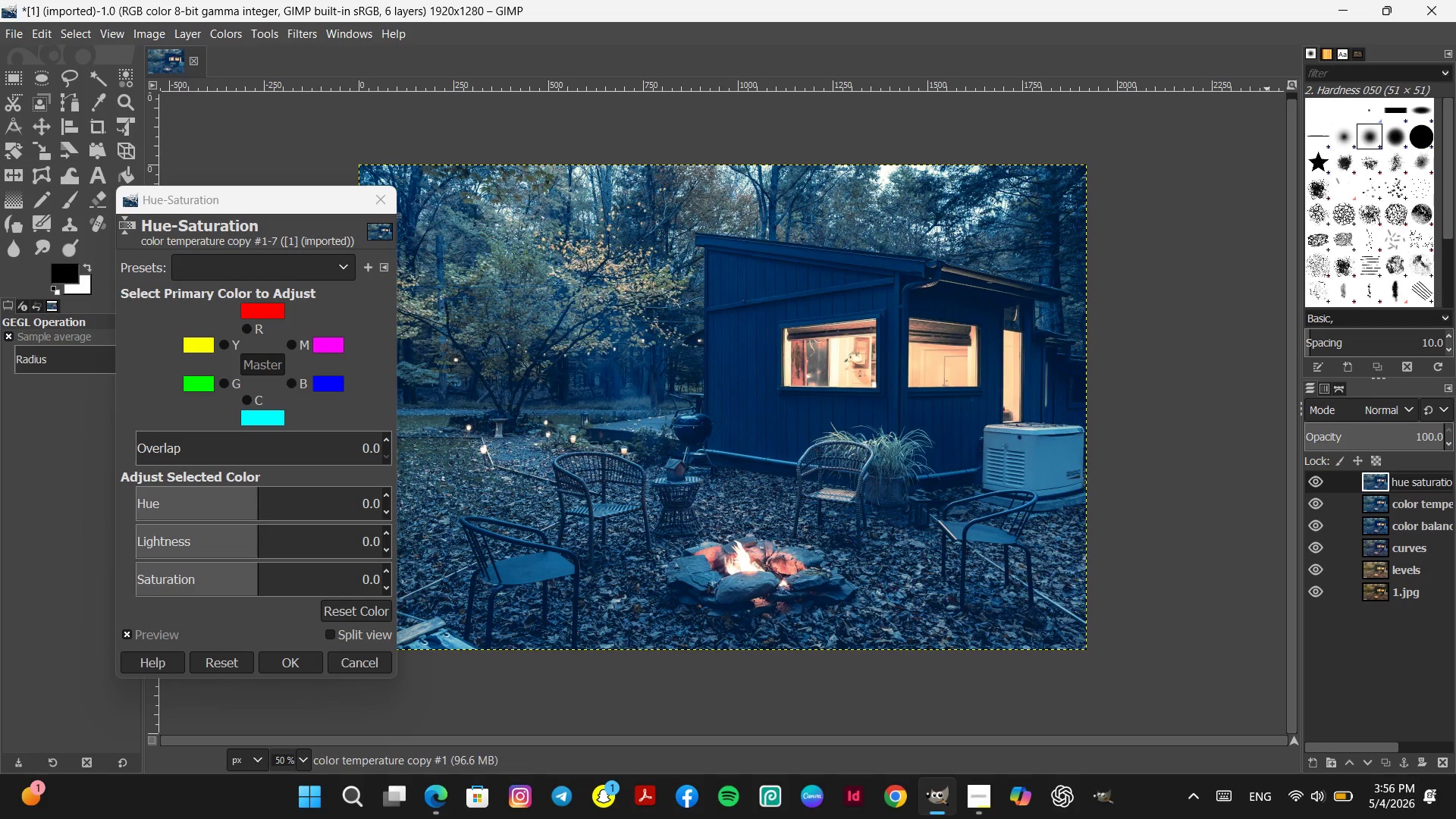 
key(Enter)
 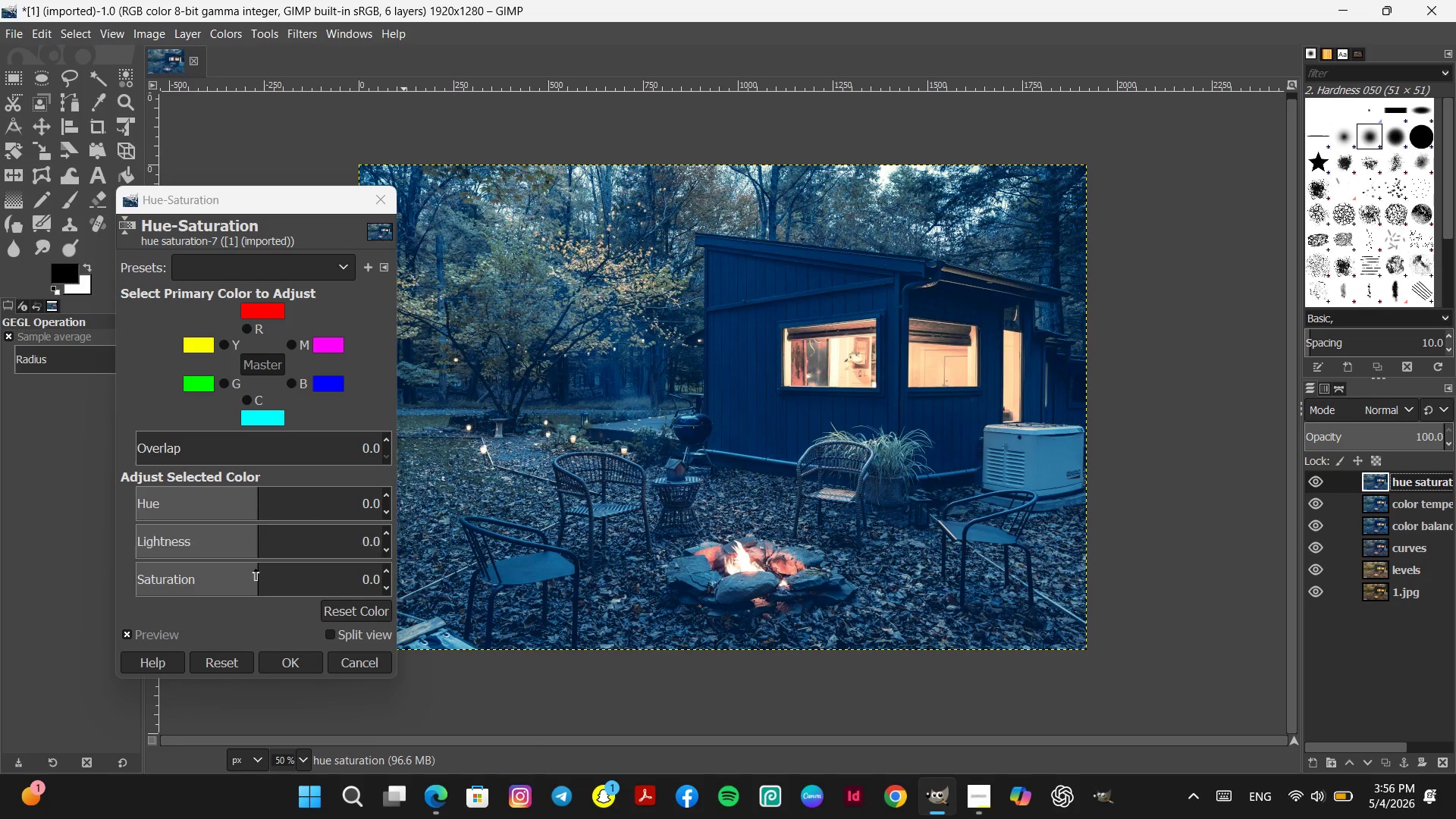 
left_click_drag(start_coordinate=[256, 507], to_coordinate=[320, 509])
 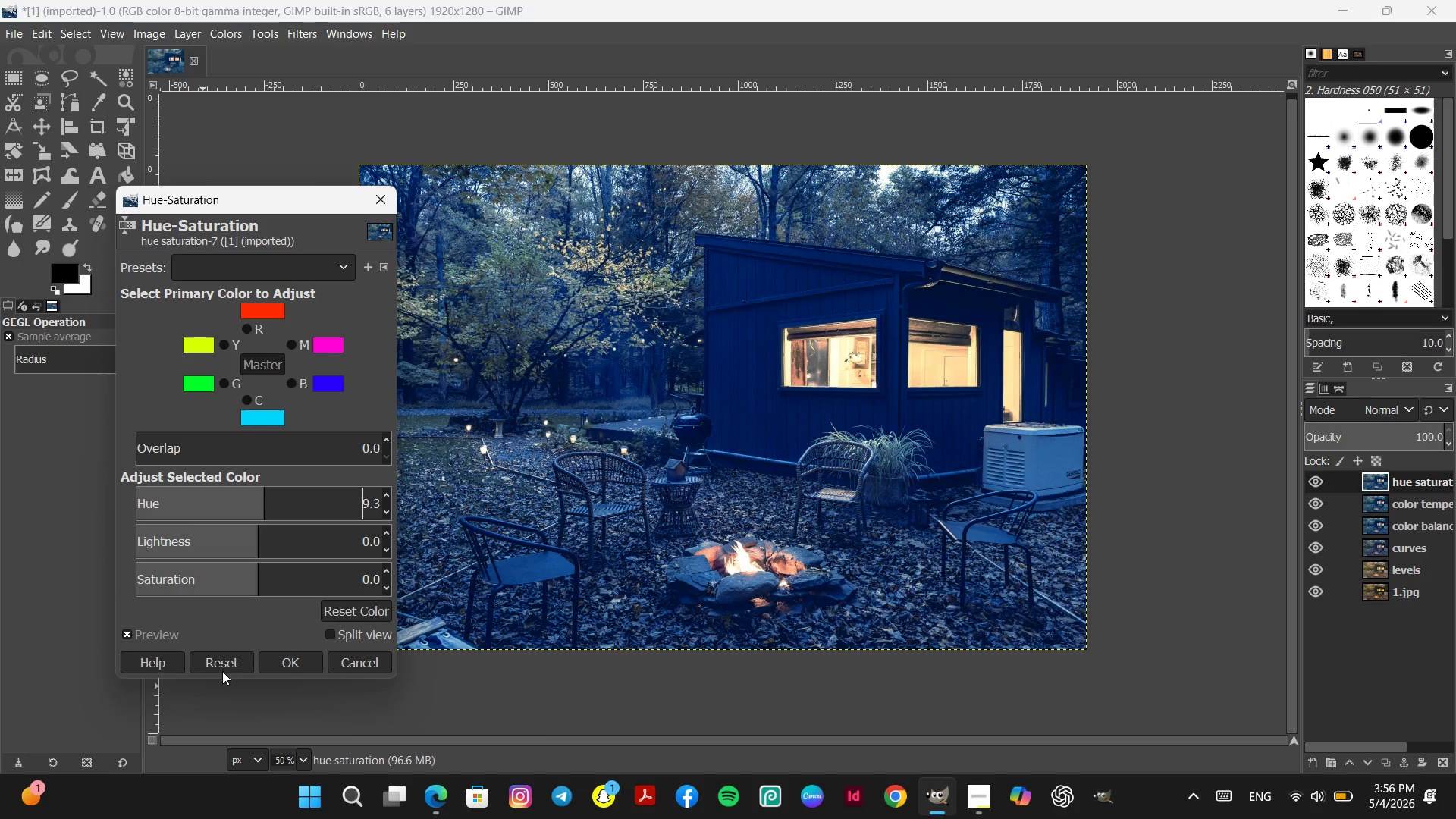 
left_click([224, 668])
 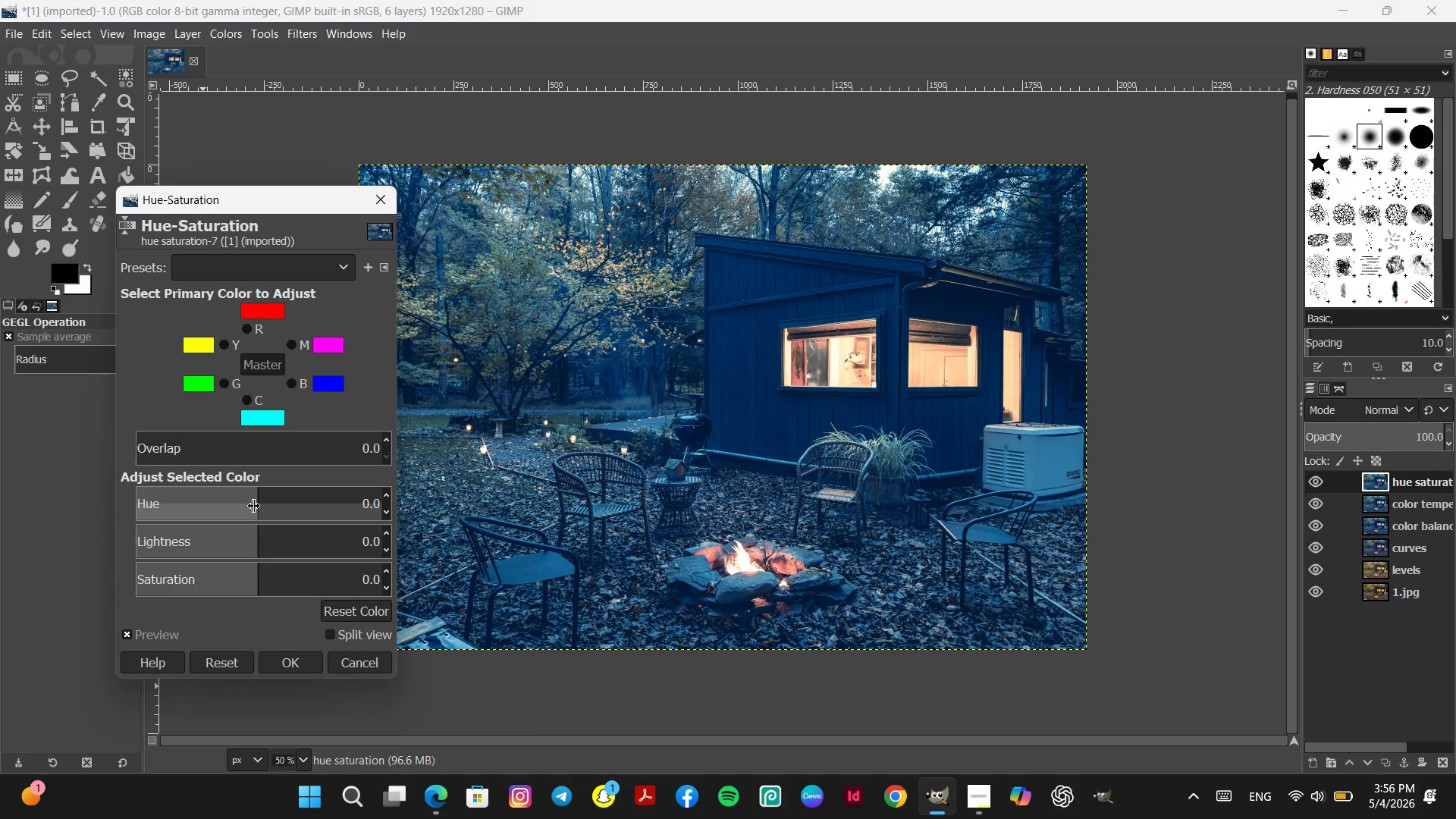 
left_click_drag(start_coordinate=[254, 506], to_coordinate=[235, 506])
 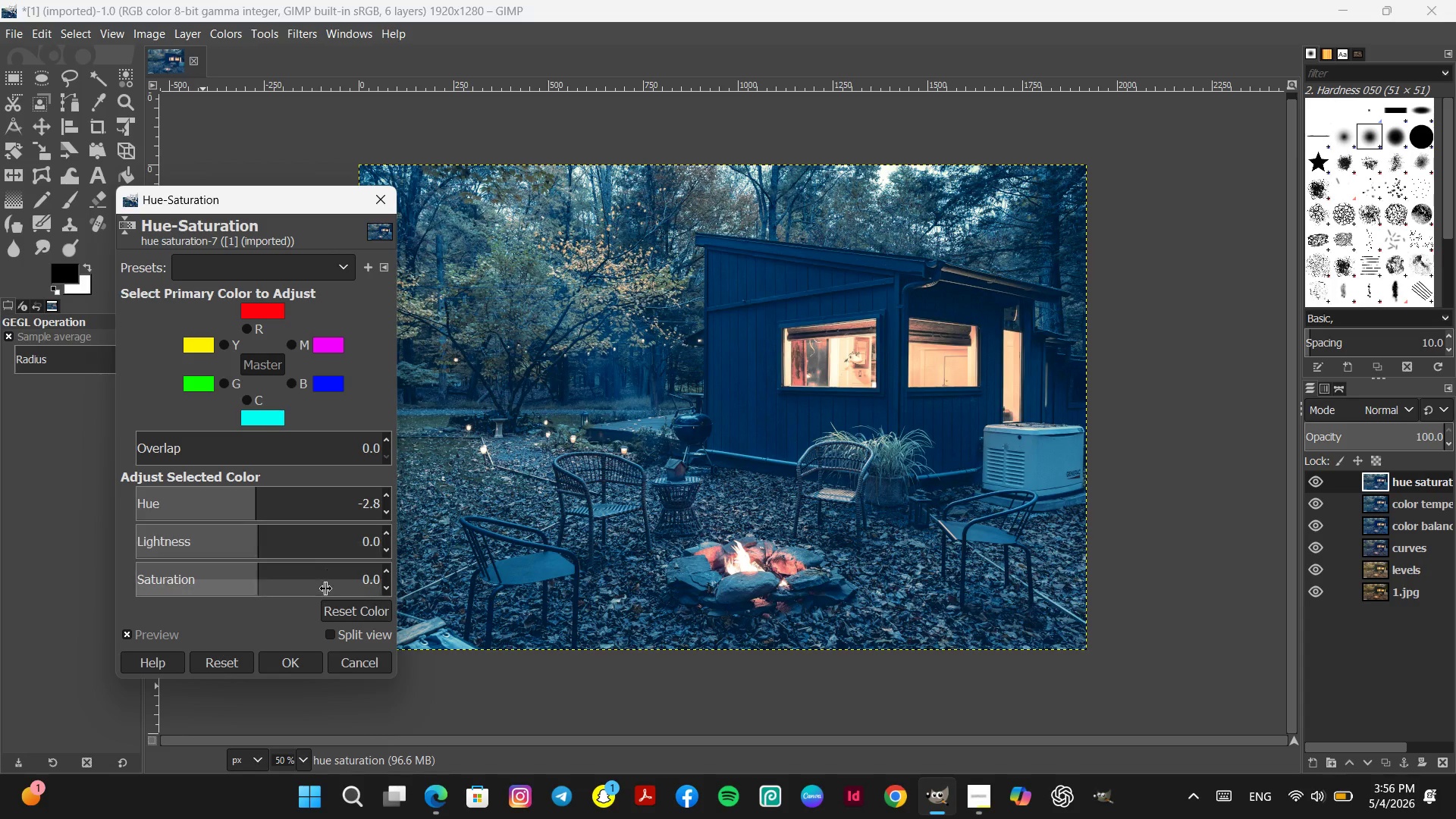 
scroll: coordinate [296, 512], scroll_direction: down, amount: 6.0
 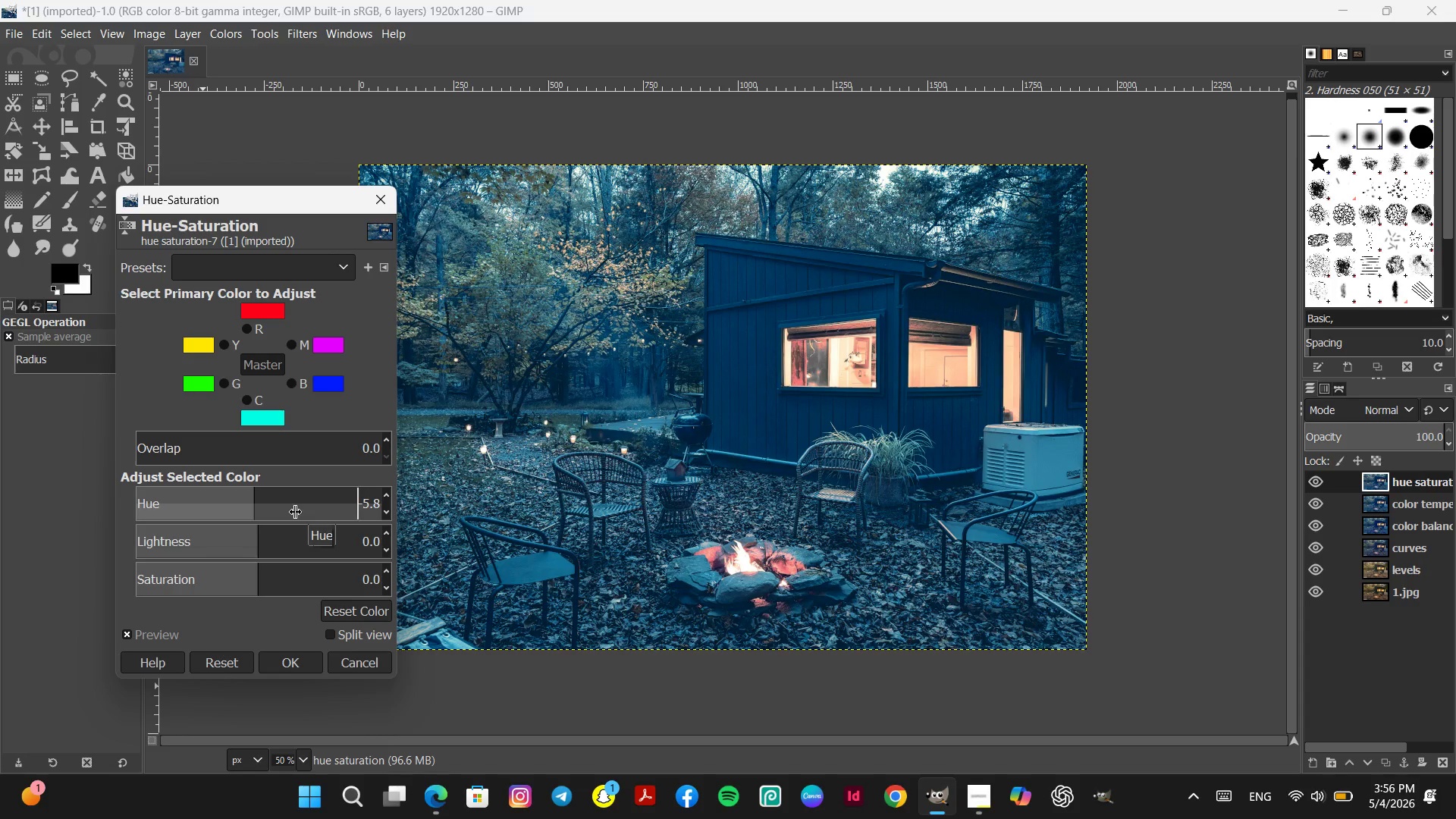 
scroll: coordinate [296, 512], scroll_direction: up, amount: 1.0
 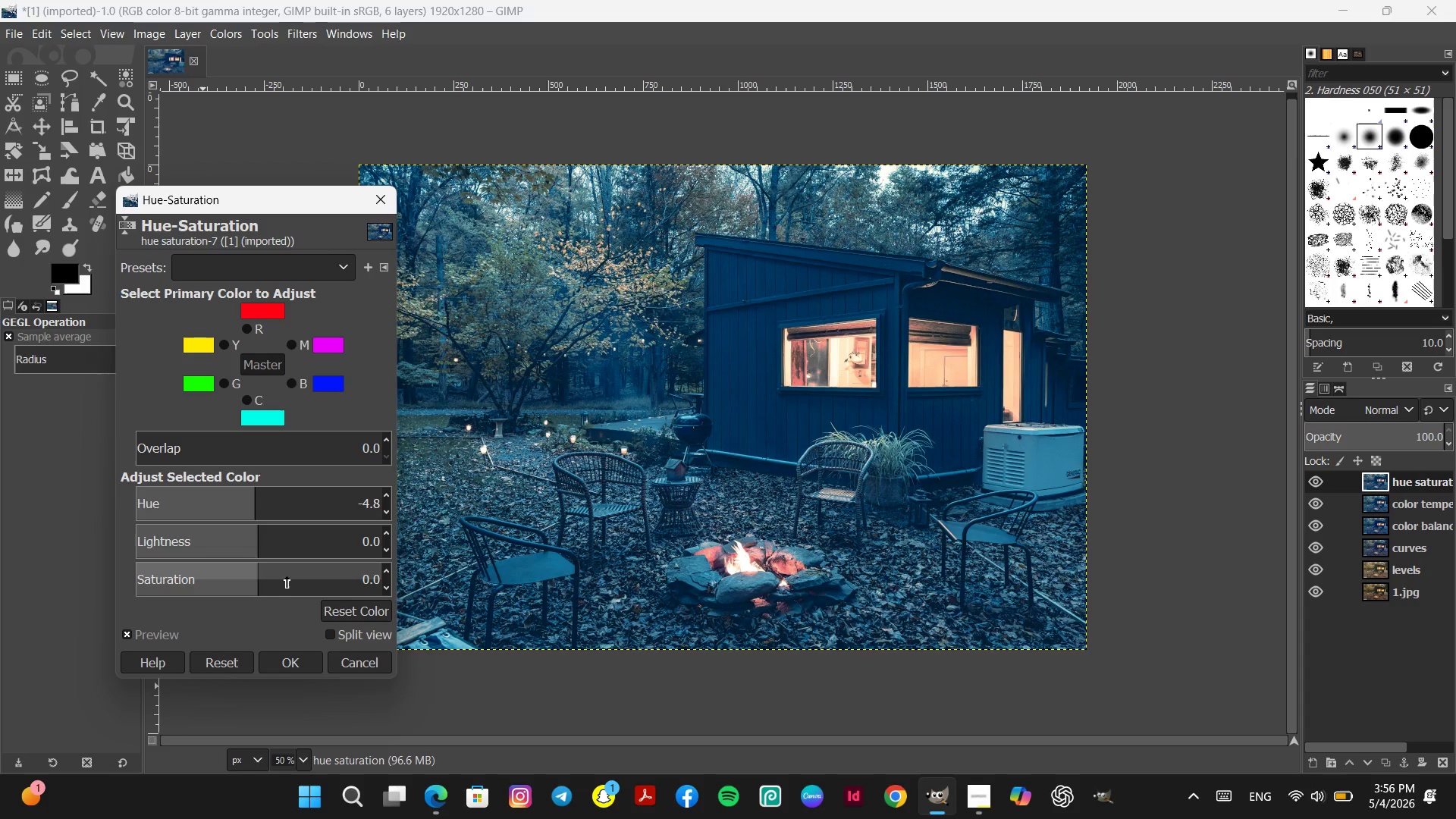 
mouse_move([279, 539])
 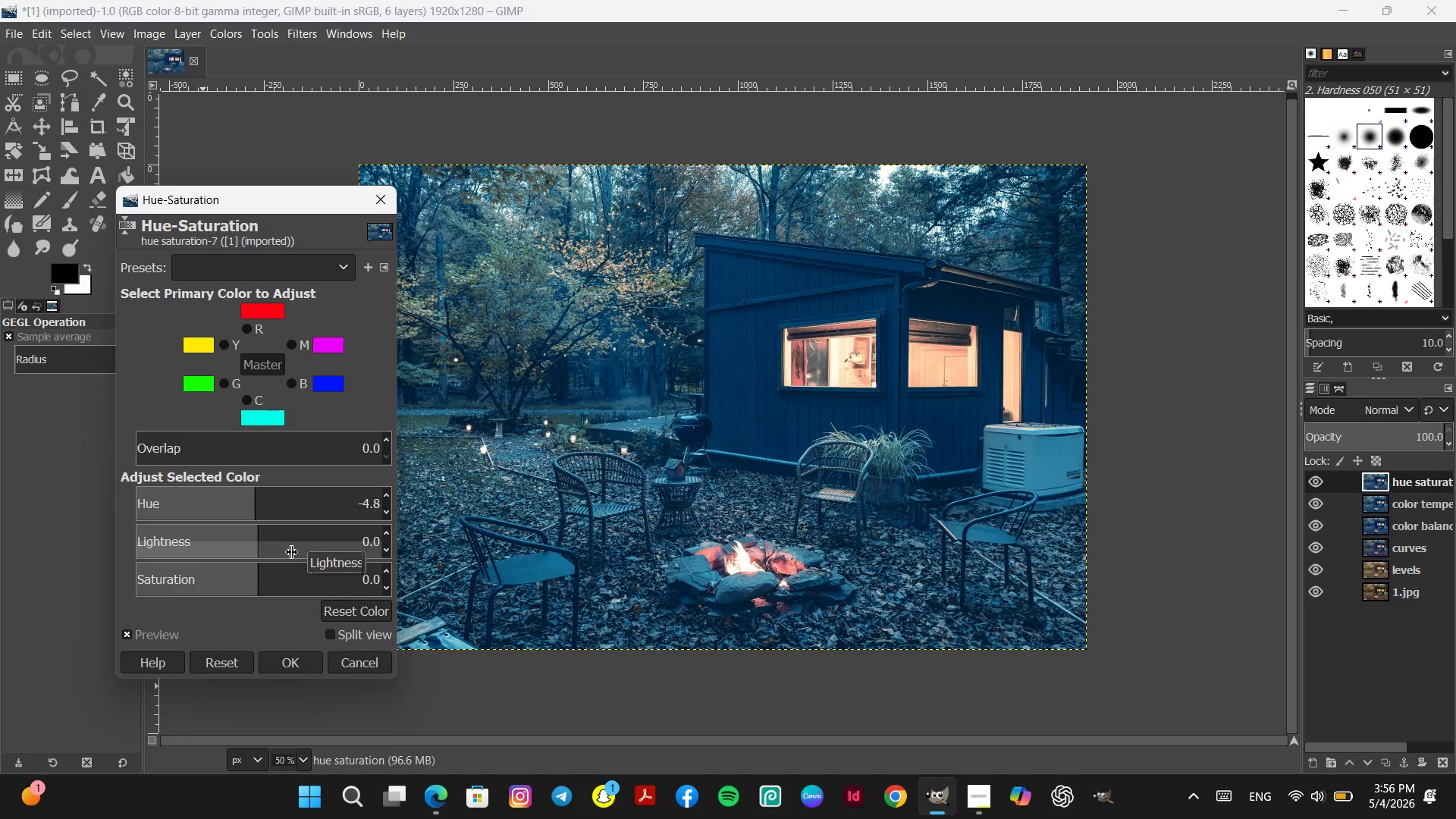 
scroll: coordinate [290, 541], scroll_direction: down, amount: 14.0
 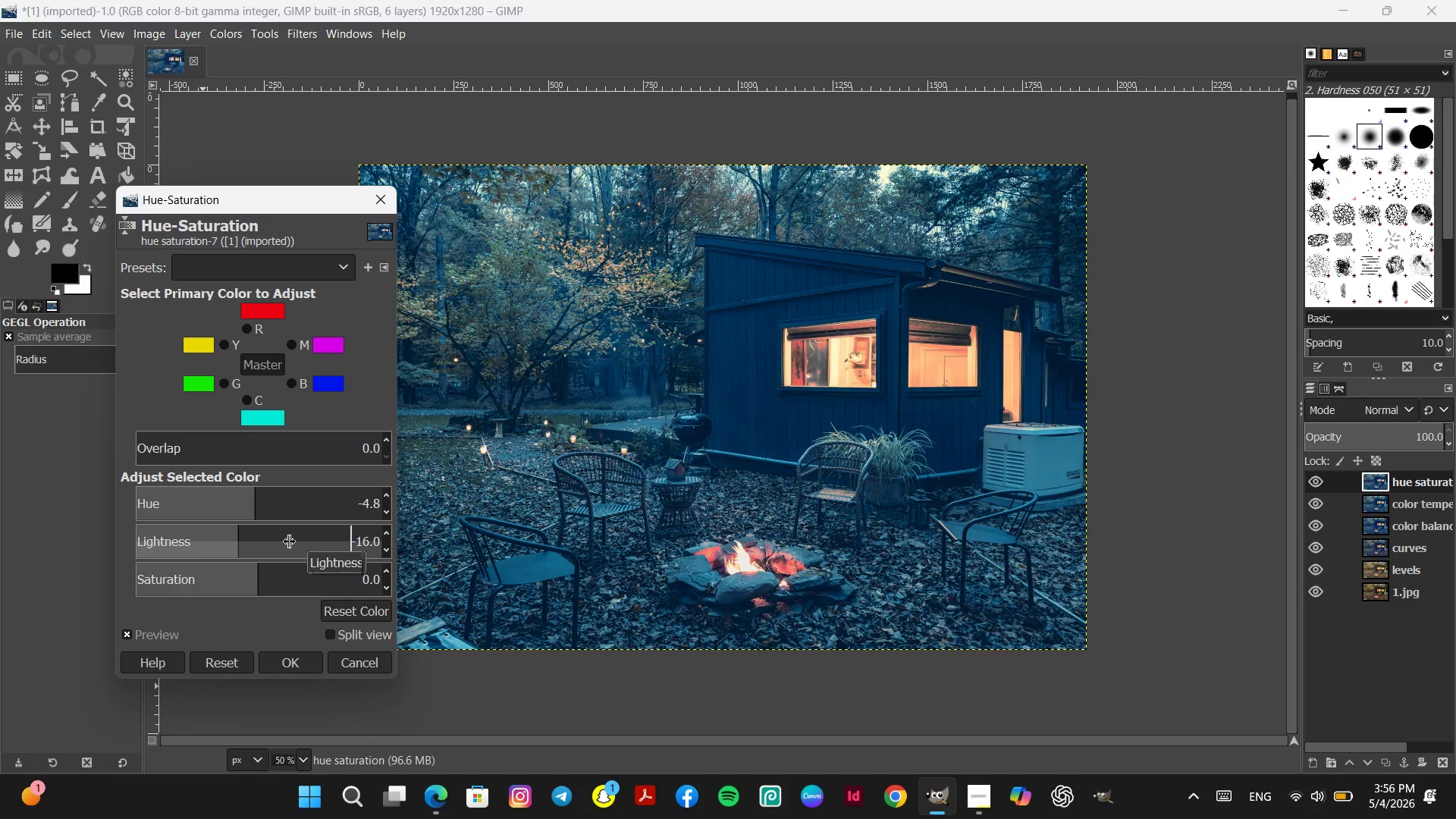 
scroll: coordinate [290, 541], scroll_direction: up, amount: 12.0
 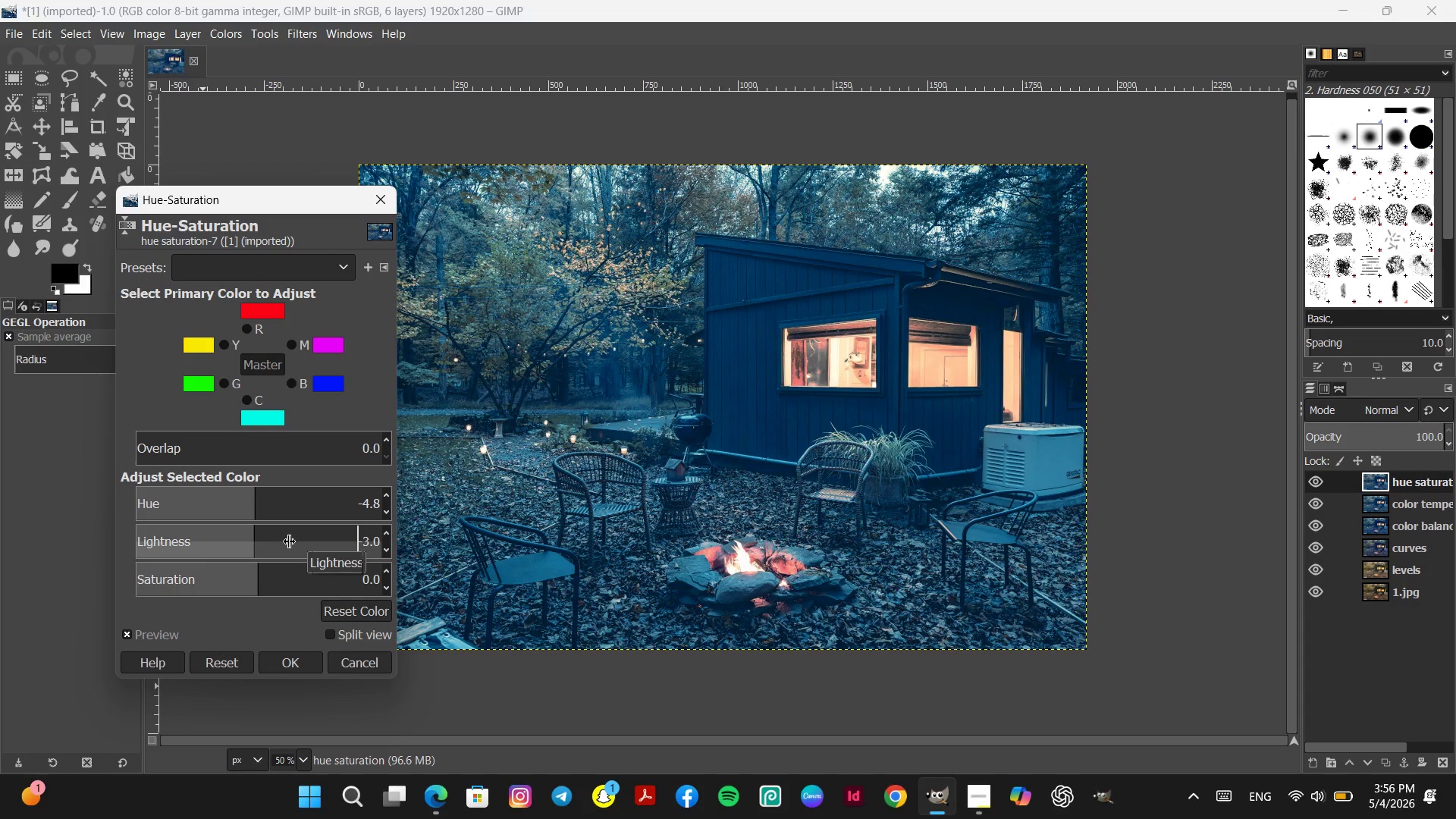 
scroll: coordinate [290, 541], scroll_direction: down, amount: 2.0
 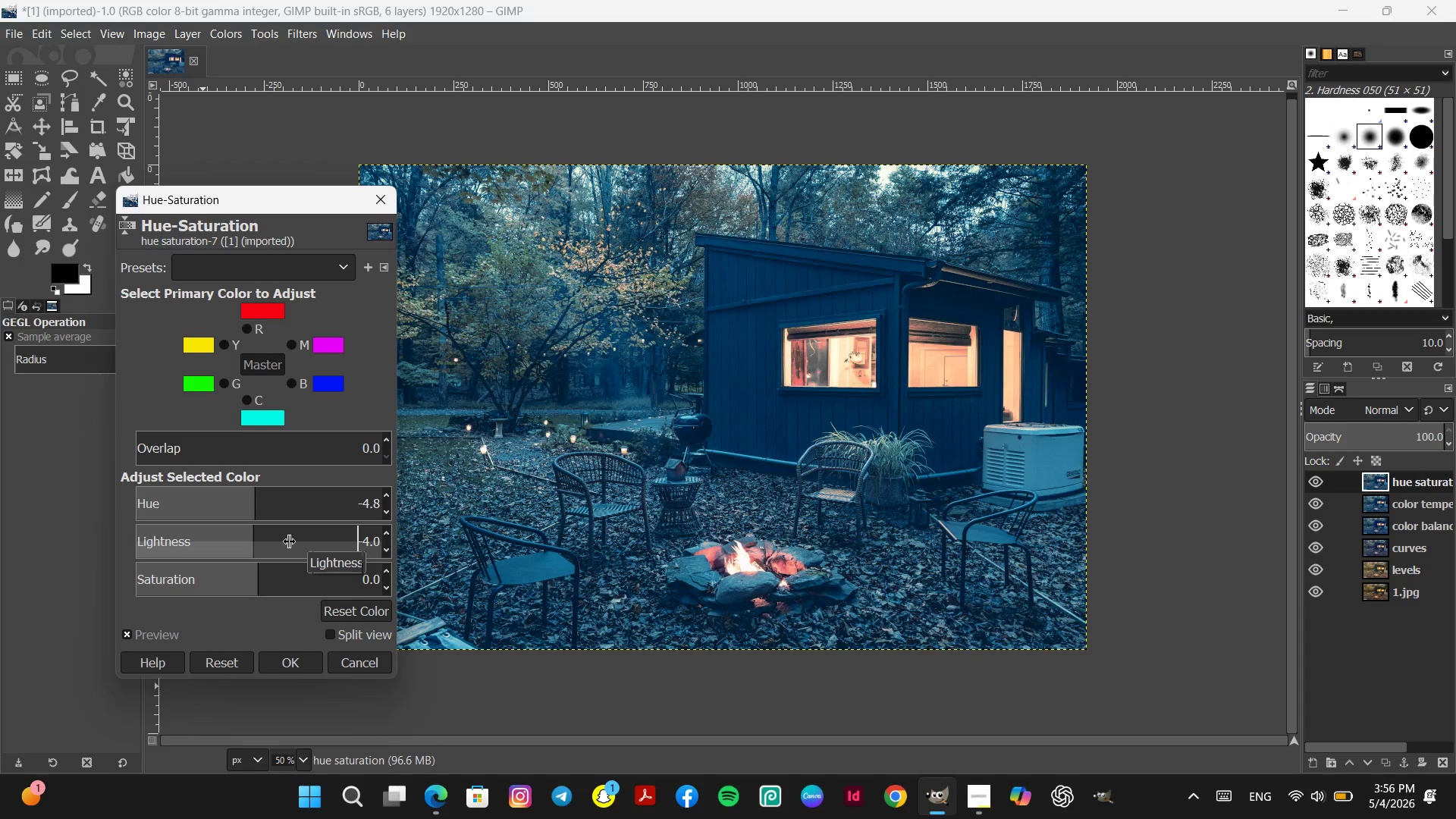 
scroll: coordinate [290, 541], scroll_direction: up, amount: 4.0
 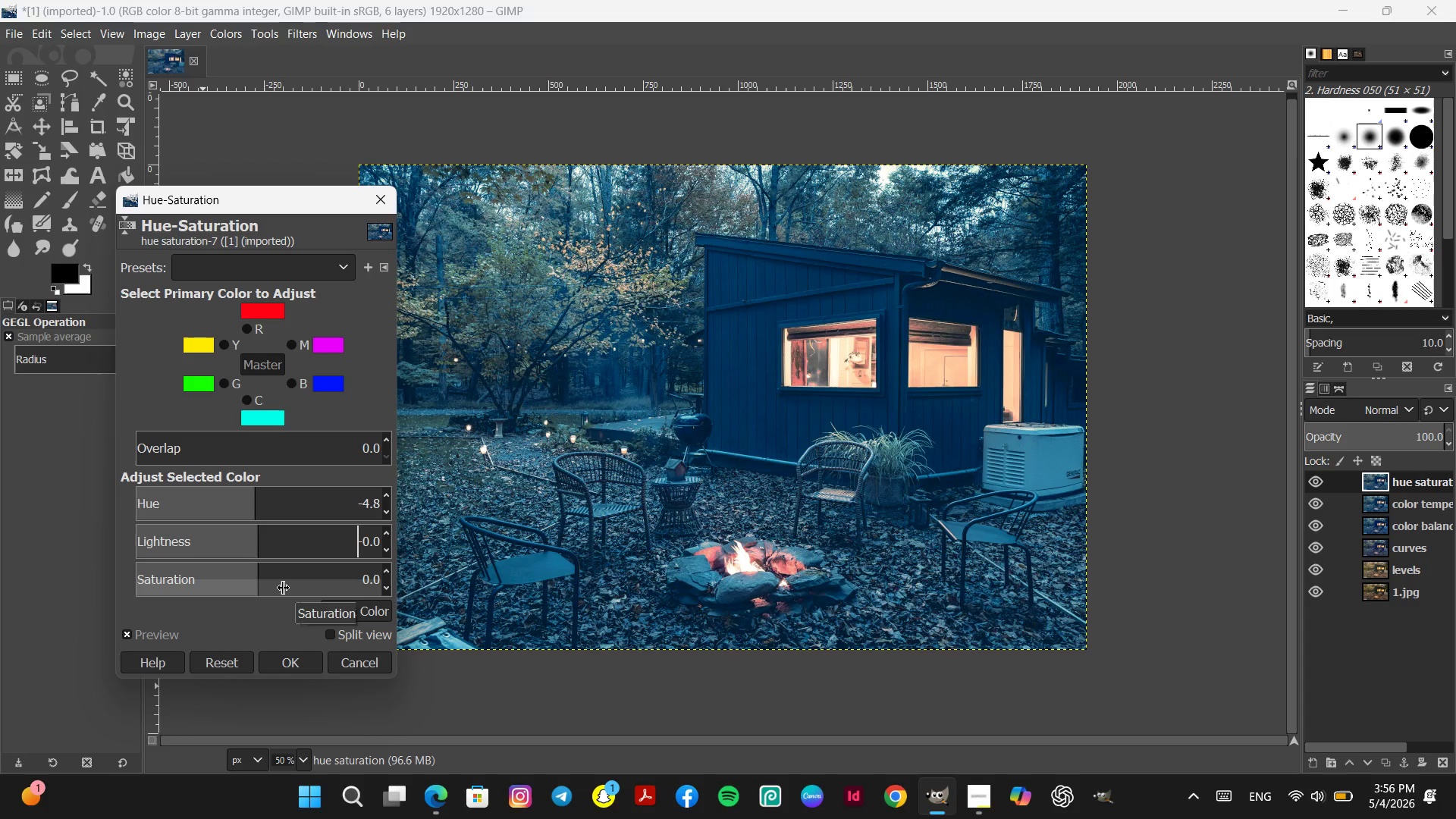 
scroll: coordinate [286, 582], scroll_direction: down, amount: 6.0
 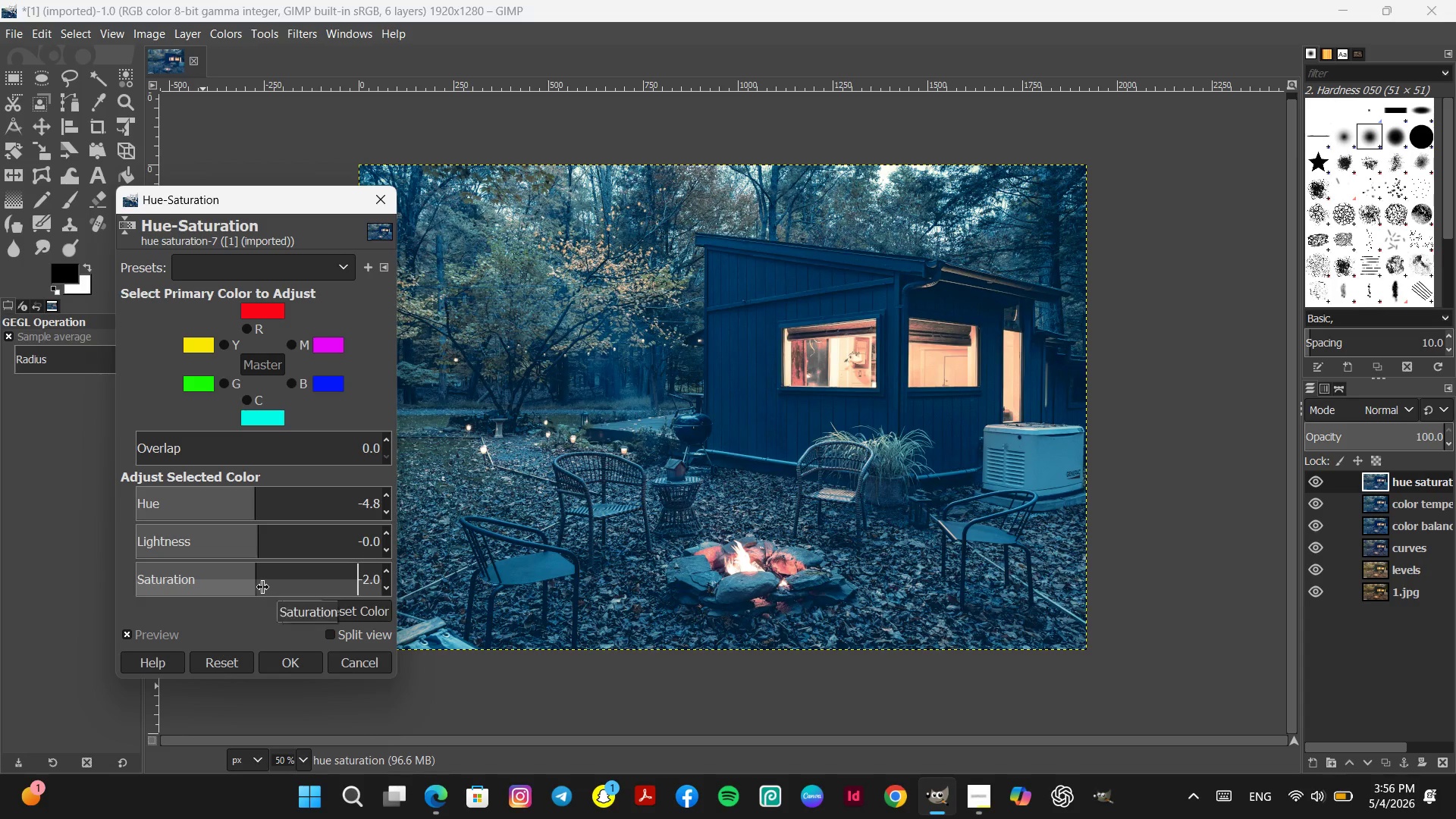 
left_click_drag(start_coordinate=[263, 587], to_coordinate=[13, 626])
 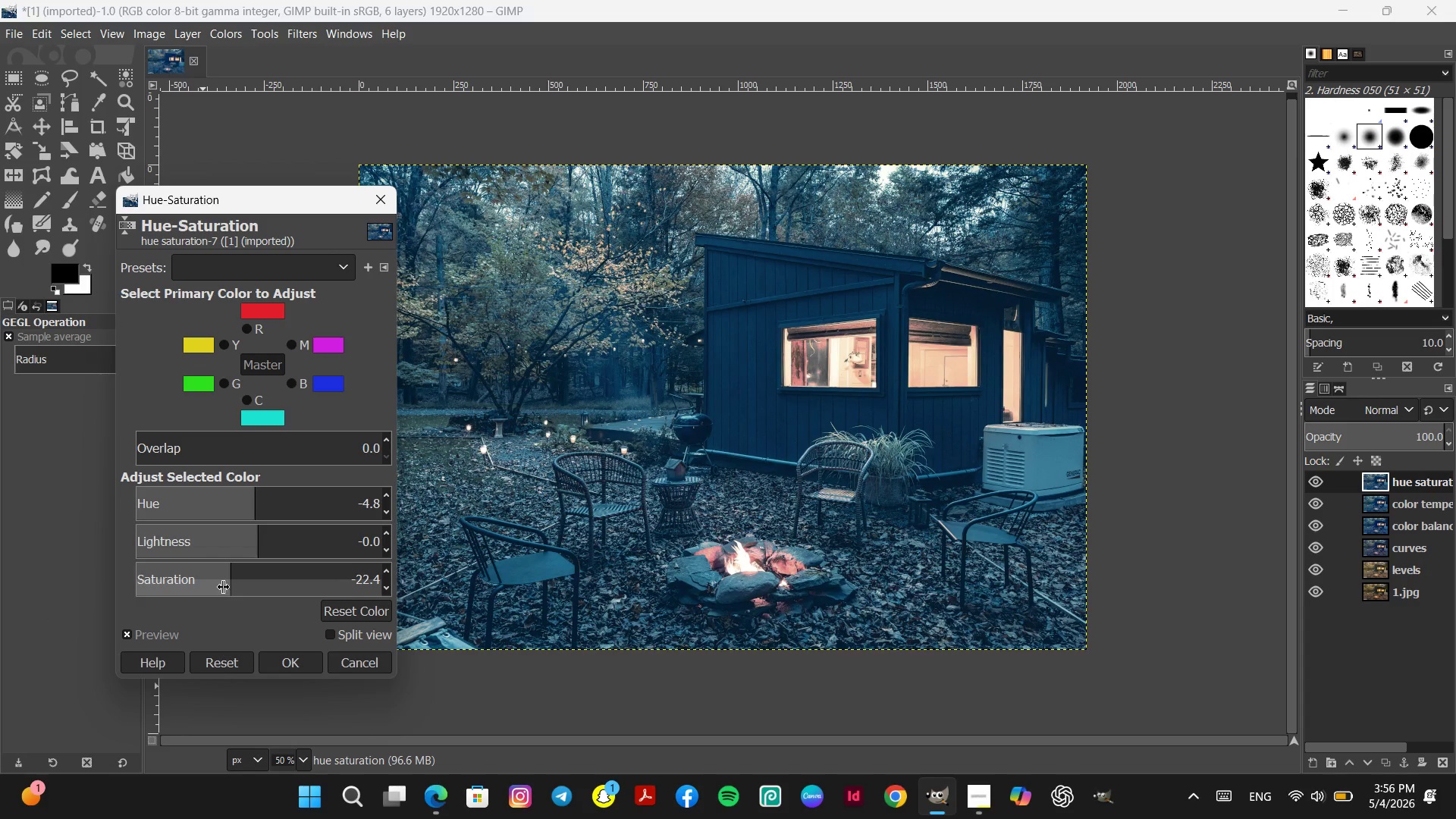 
left_click_drag(start_coordinate=[231, 584], to_coordinate=[326, 592])
 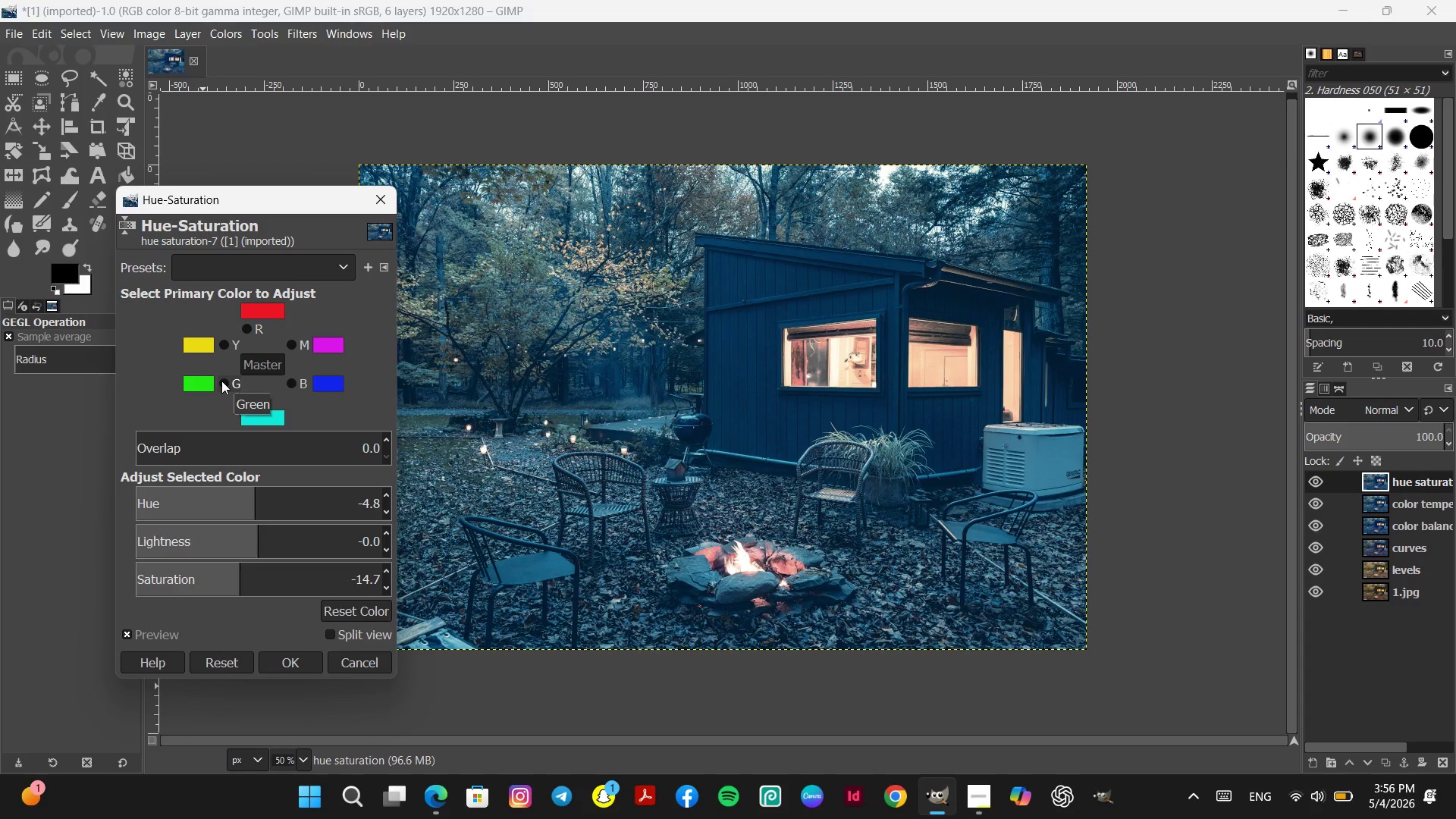 
left_click([221, 381])
 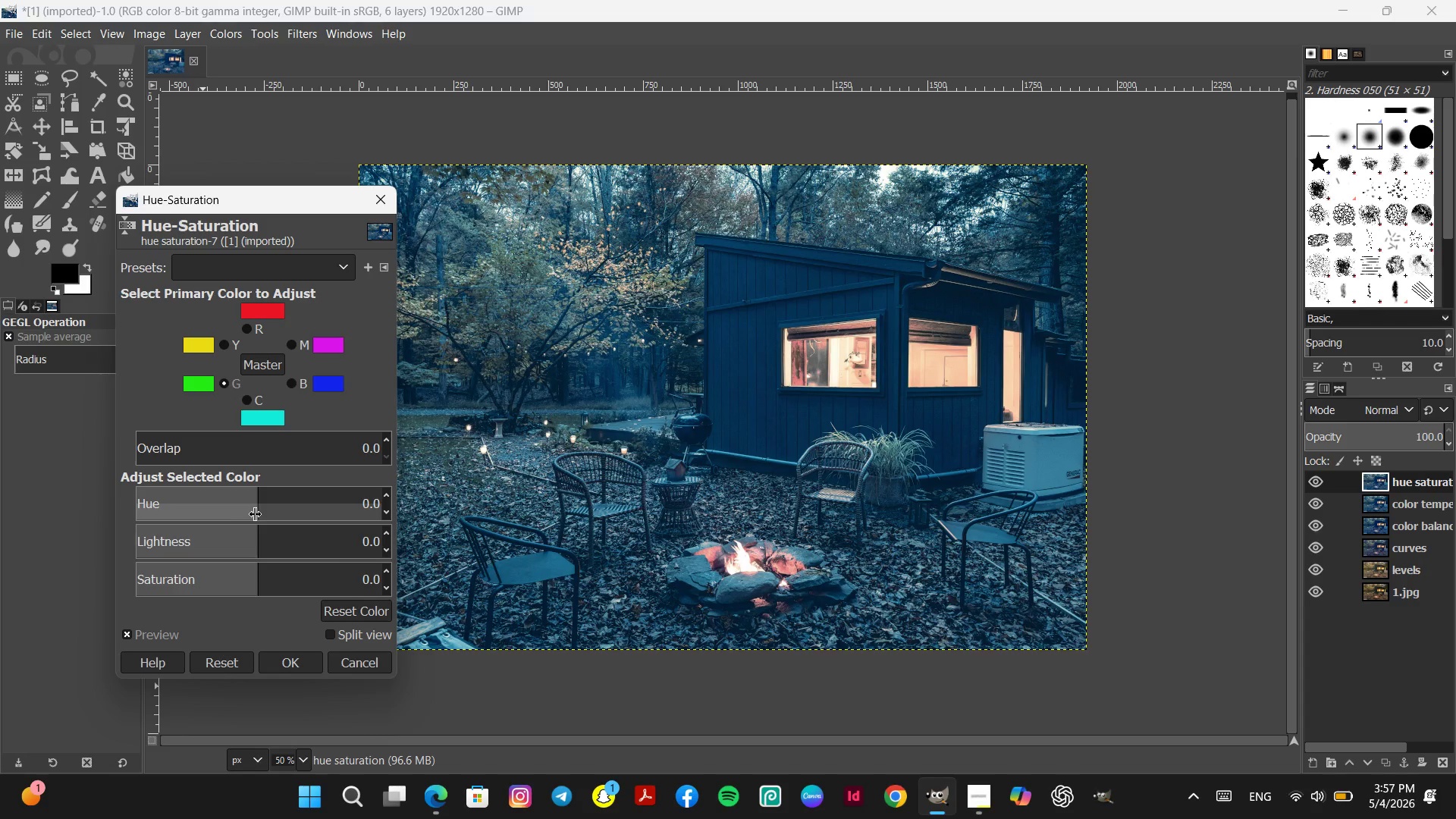 
left_click_drag(start_coordinate=[256, 511], to_coordinate=[323, 532])
 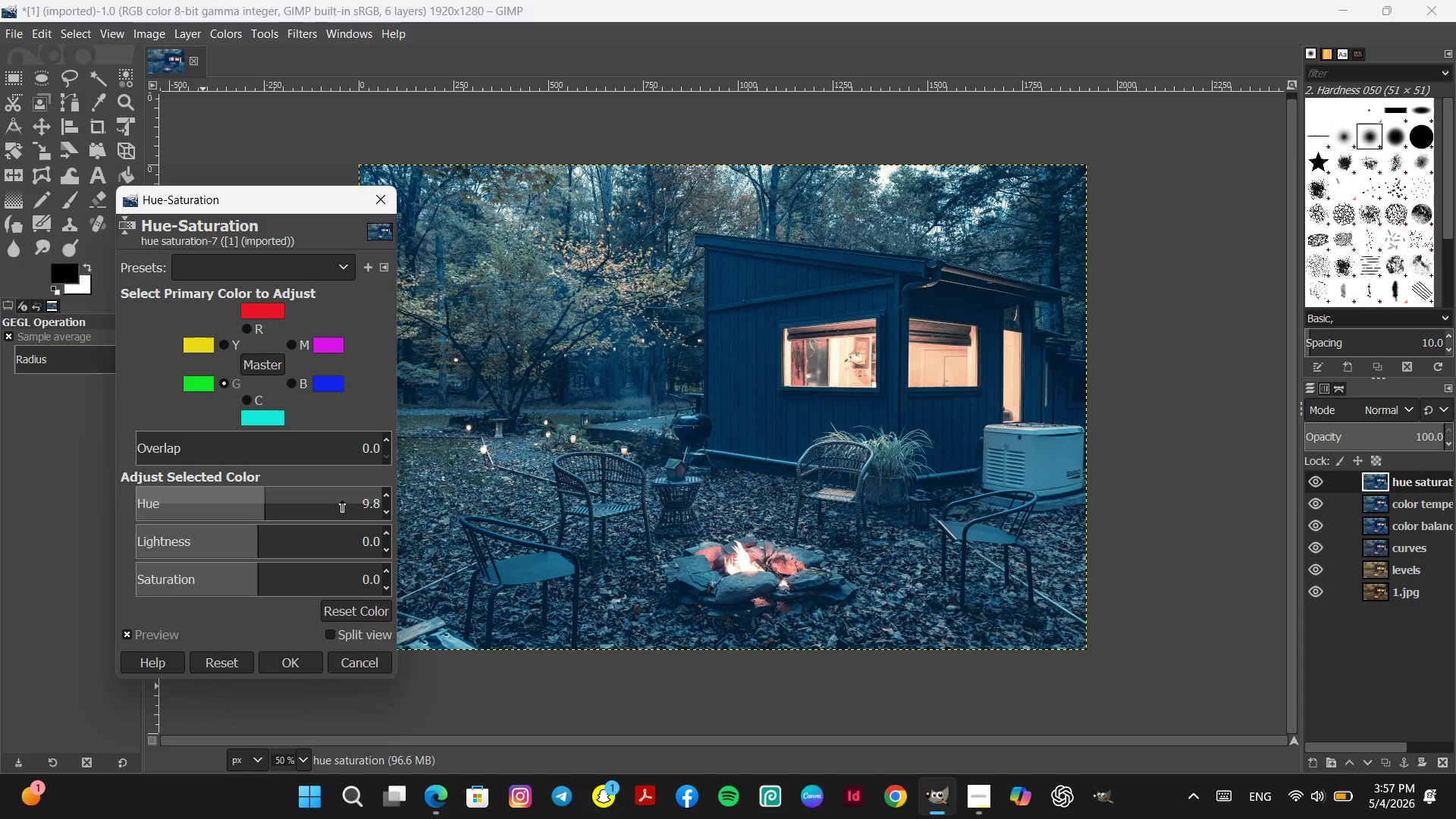 
mouse_move([368, 519])
 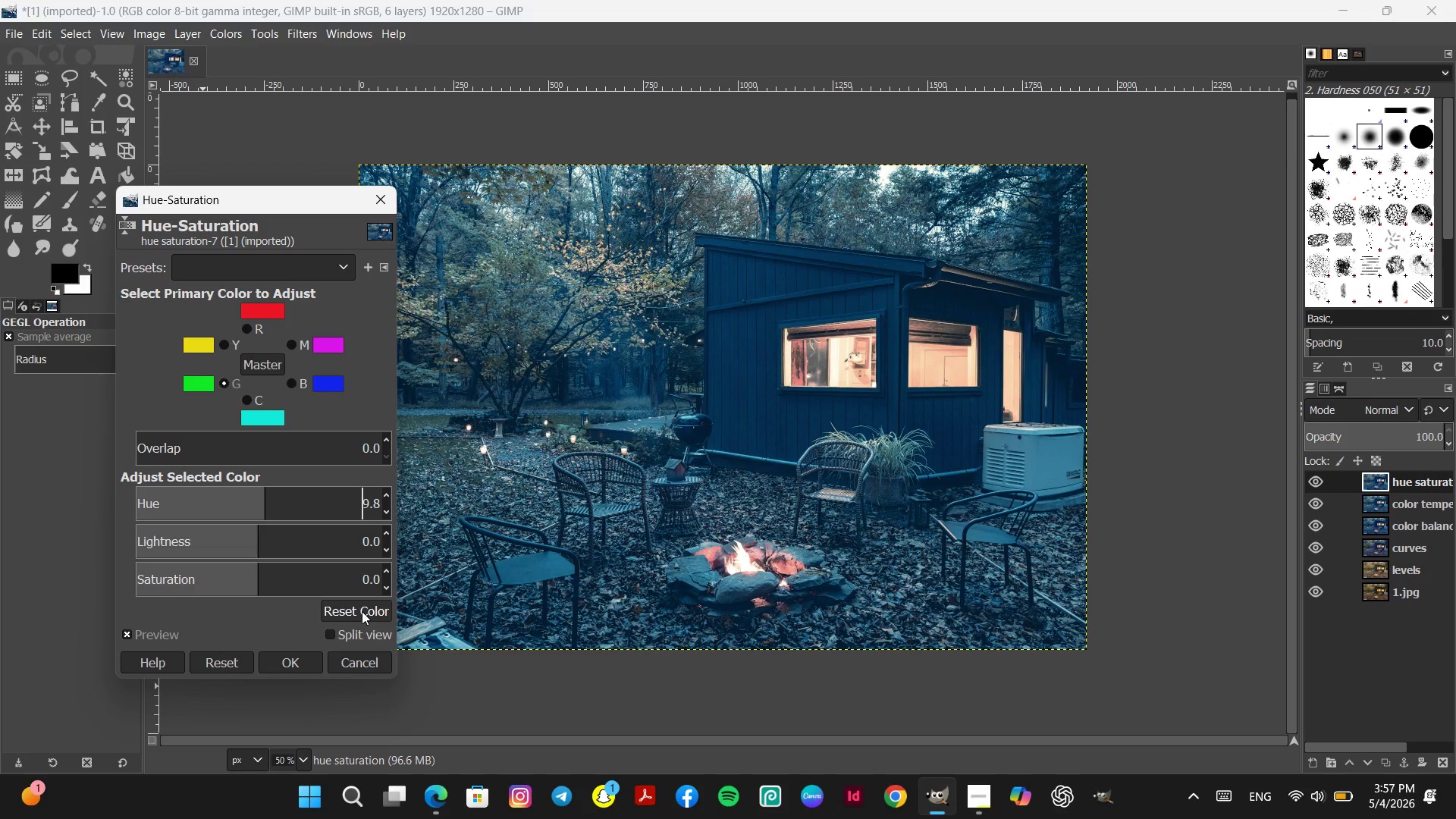 
left_click([362, 611])
 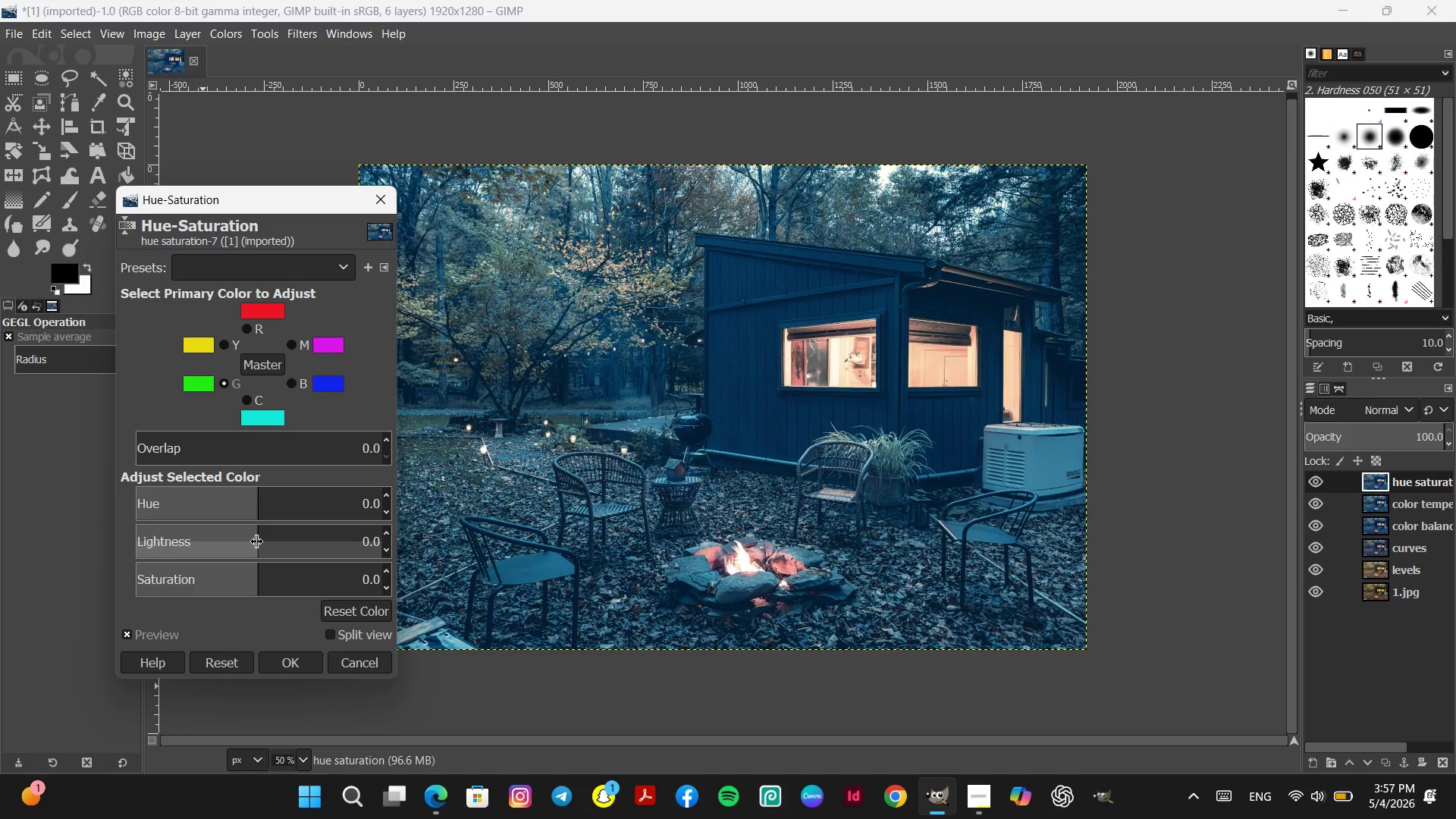 
left_click_drag(start_coordinate=[257, 541], to_coordinate=[245, 596])
 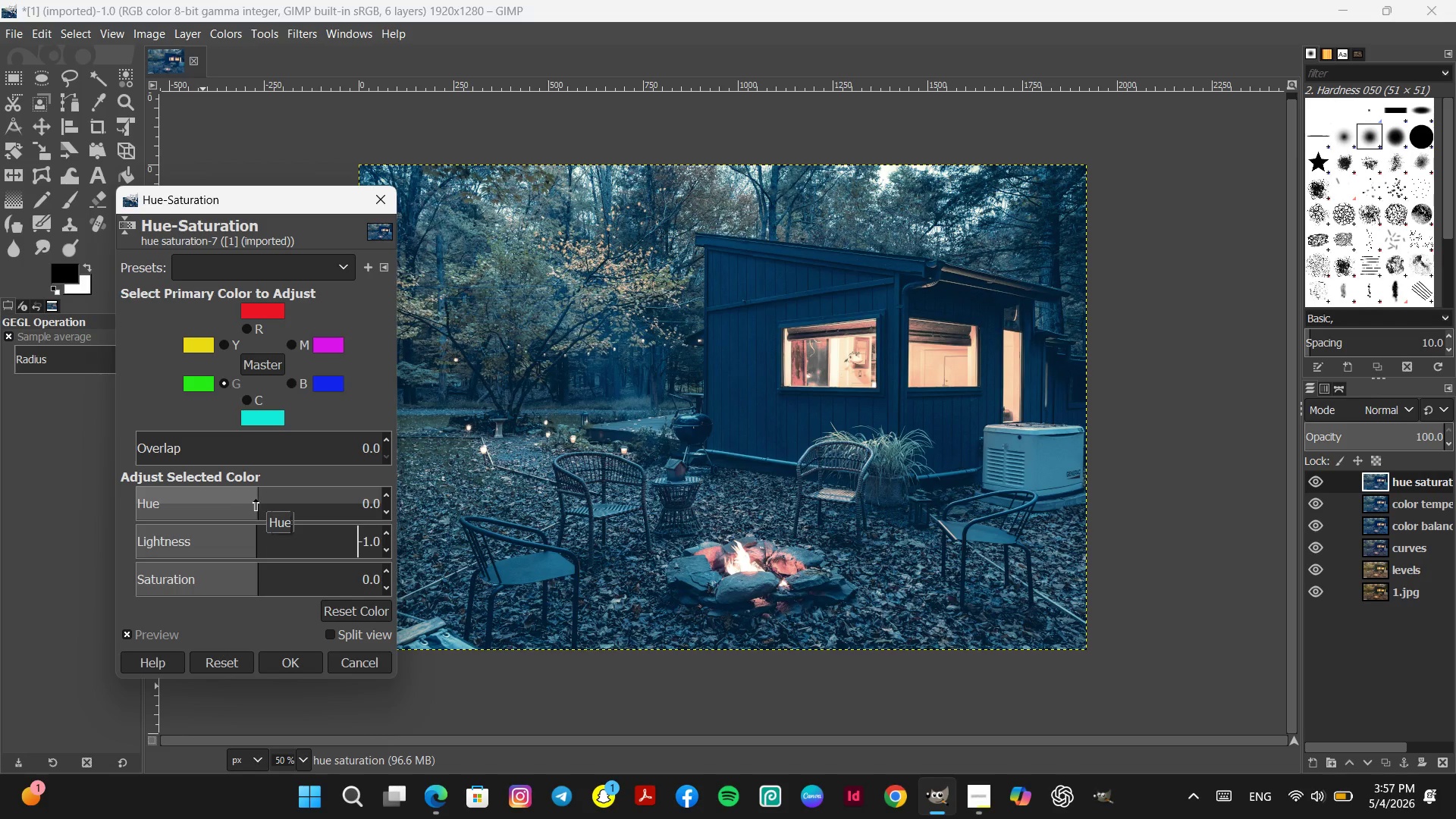 
left_click_drag(start_coordinate=[256, 499], to_coordinate=[258, 529])
 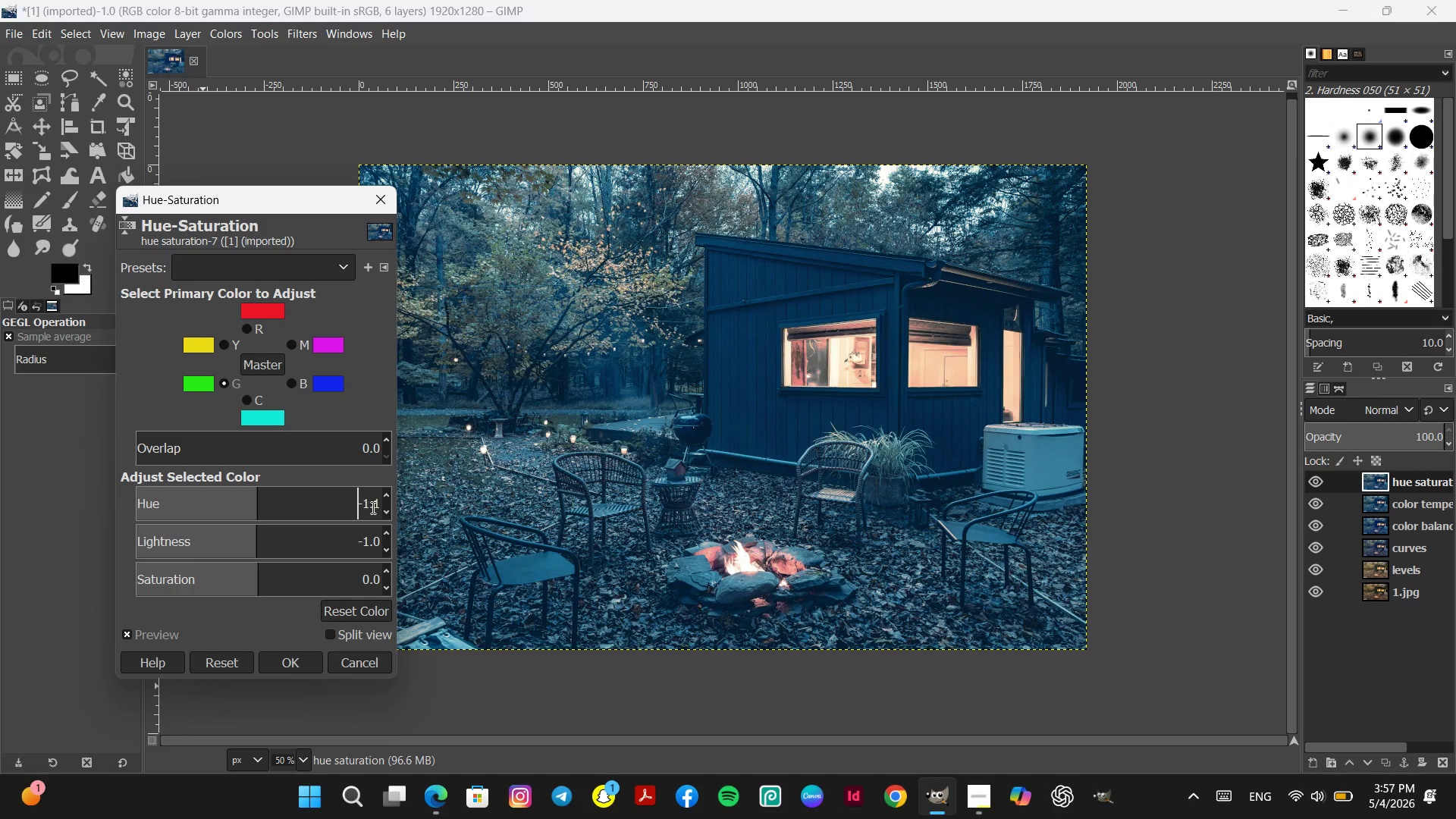 
double_click([372, 507])
 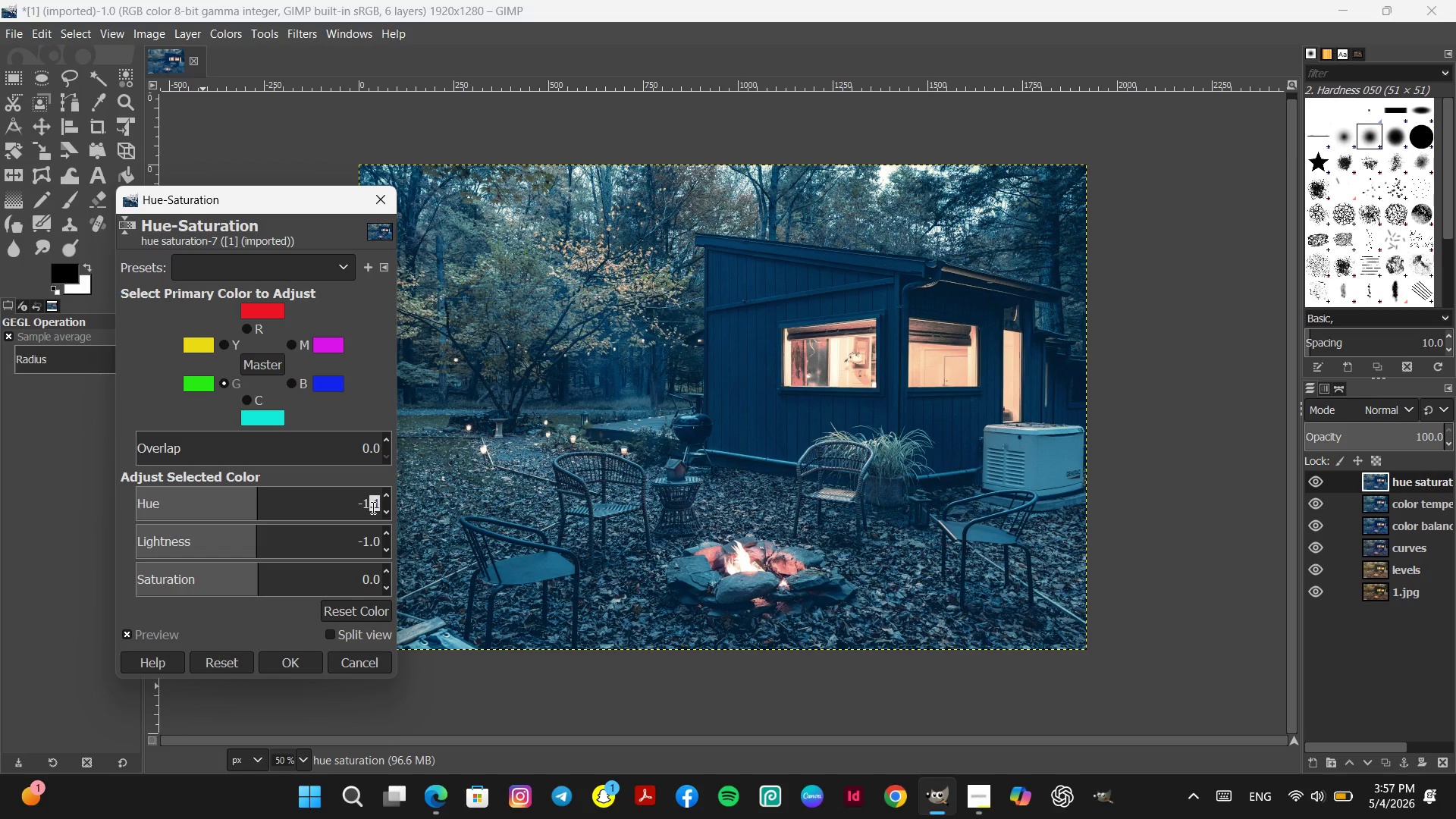 
key(Backspace)
 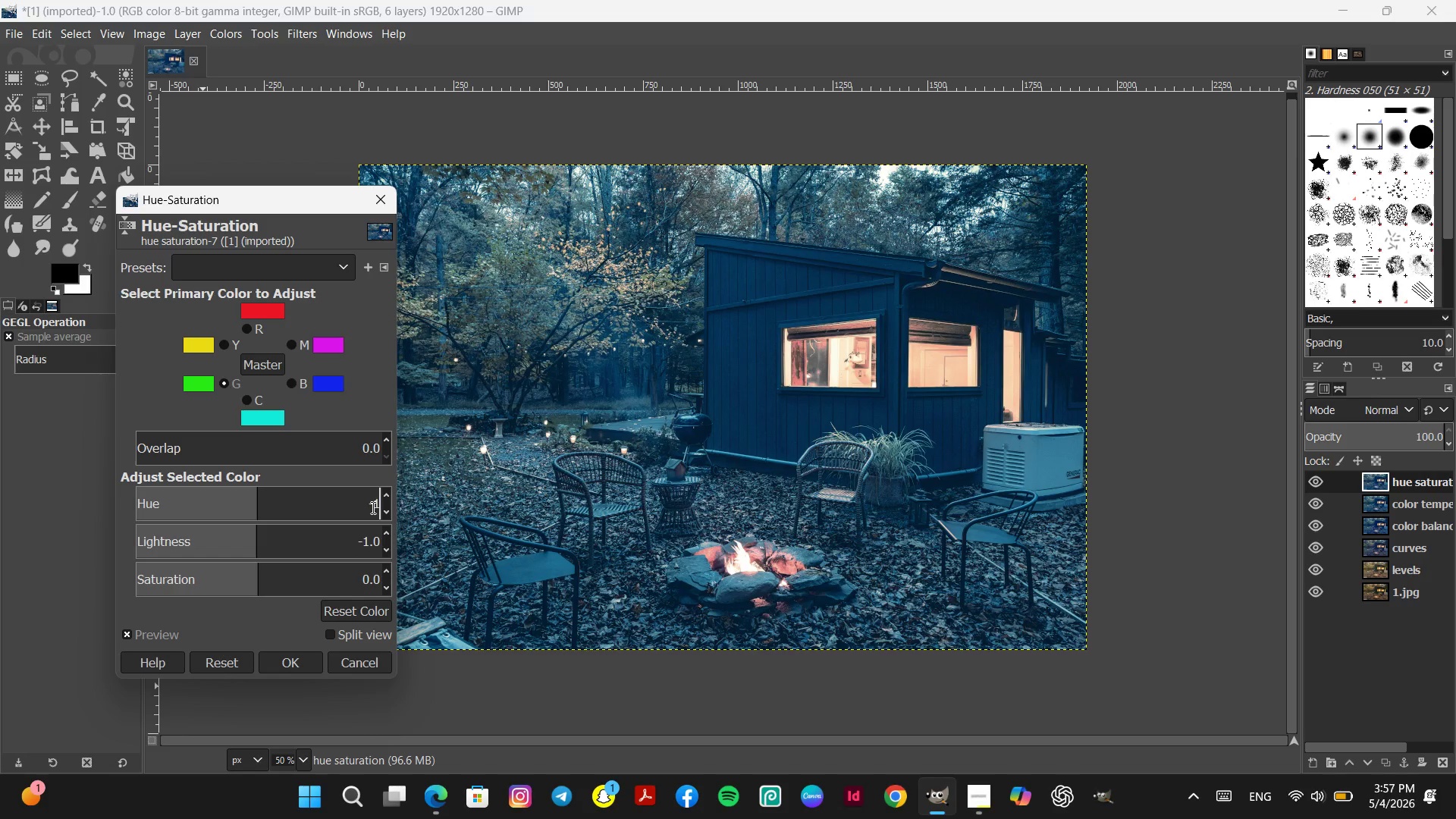 
key(Backspace)
 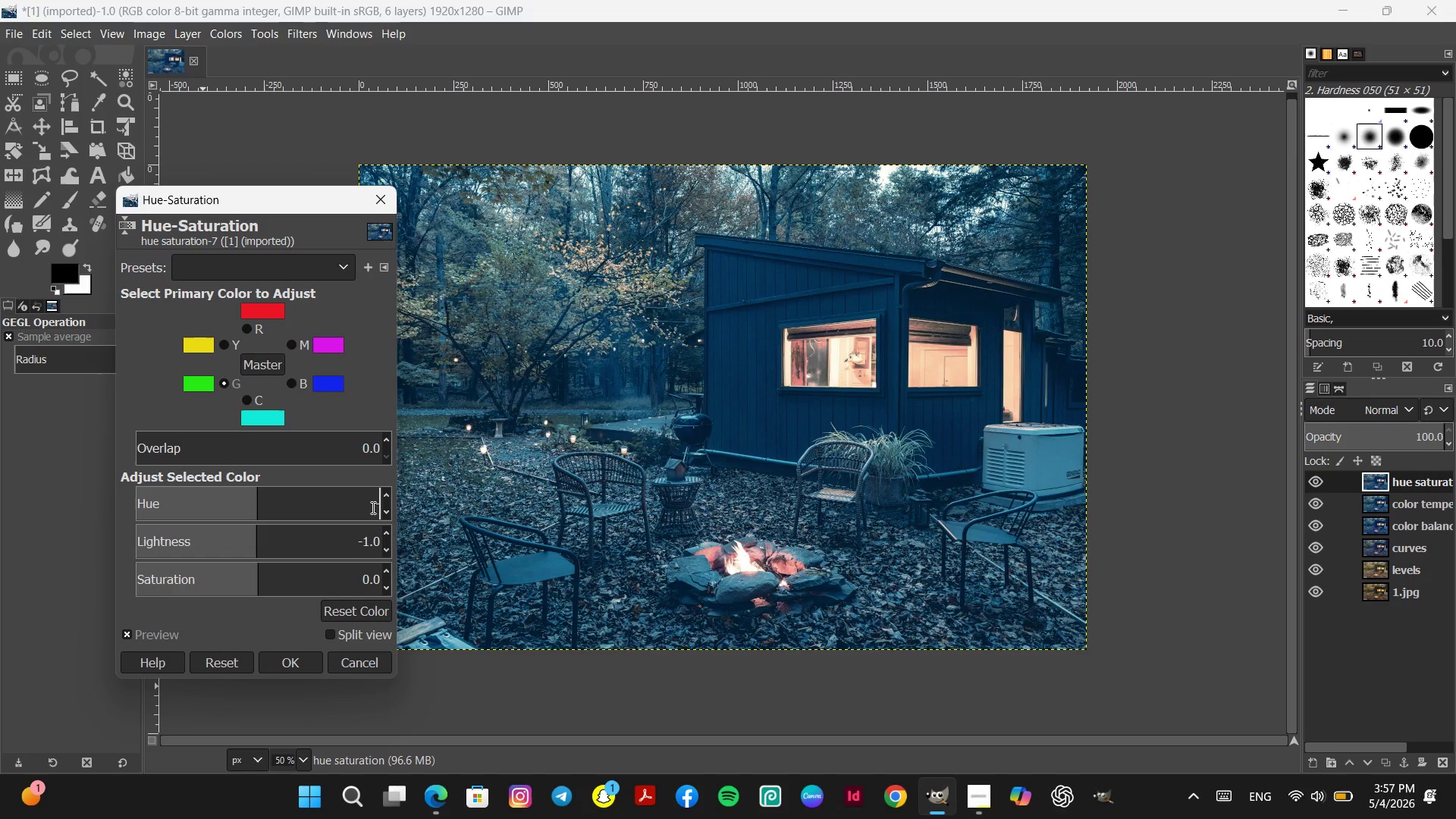 
key(Backspace)
 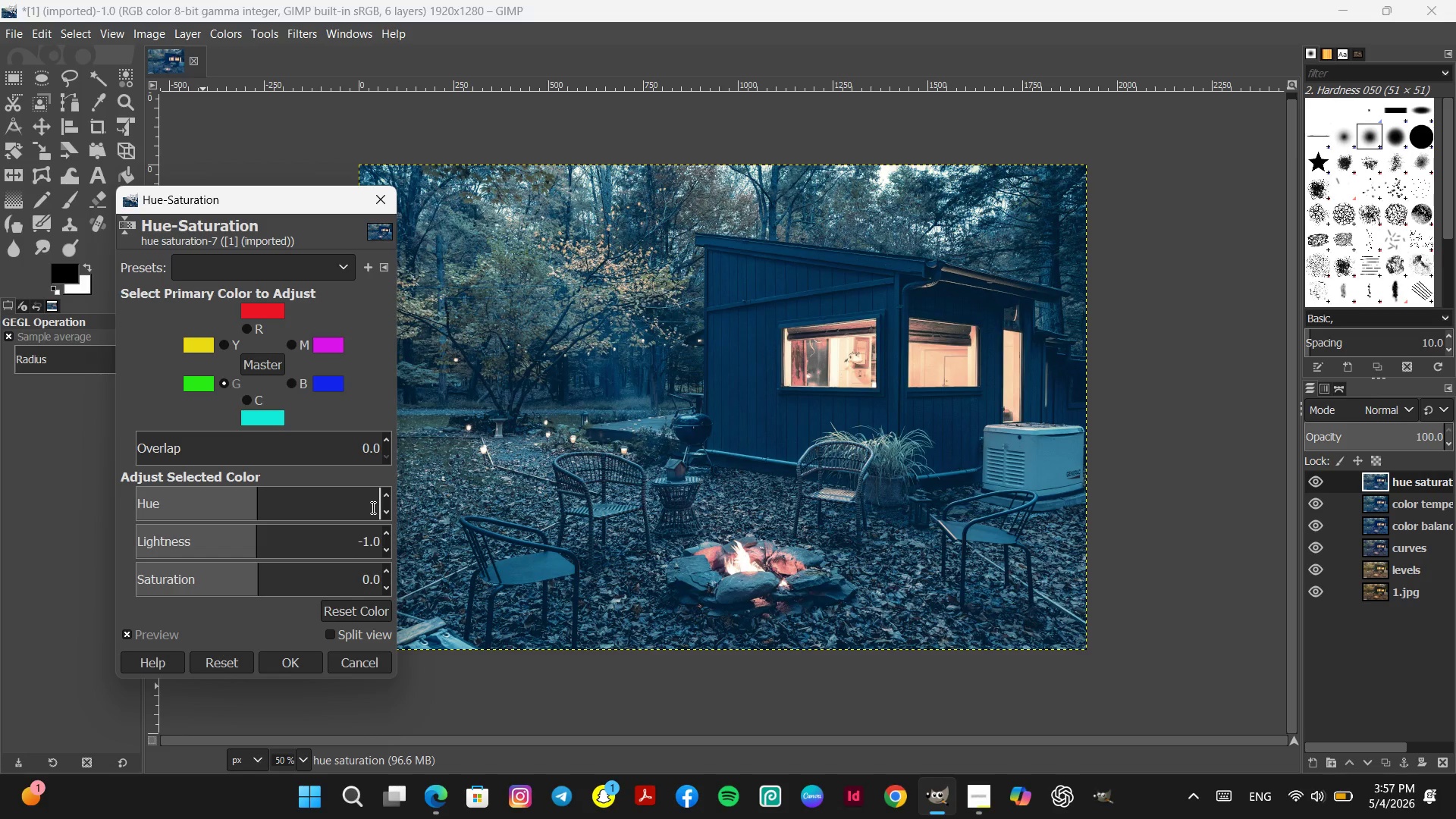 
key(Backspace)
 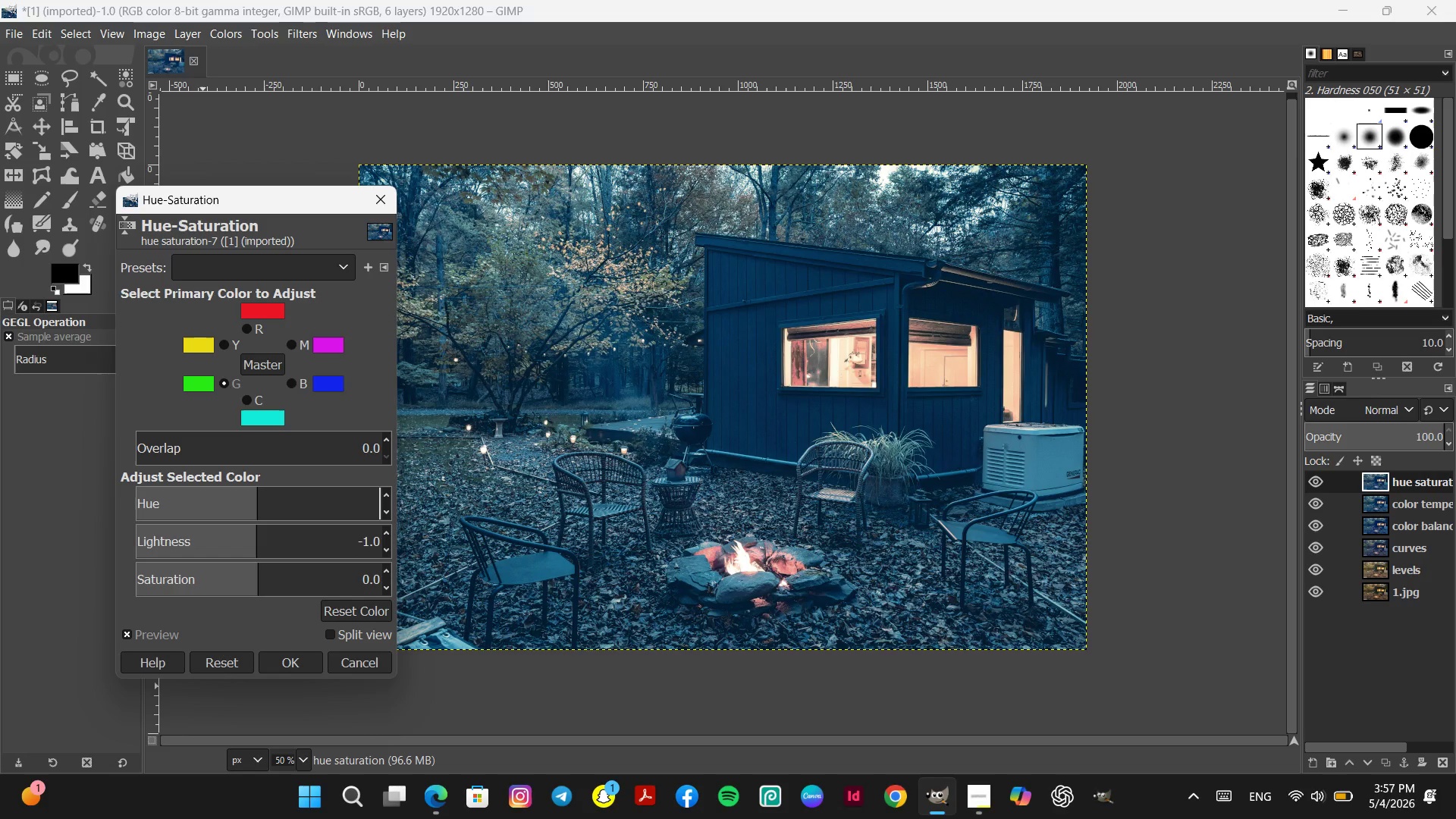 
key(0)
 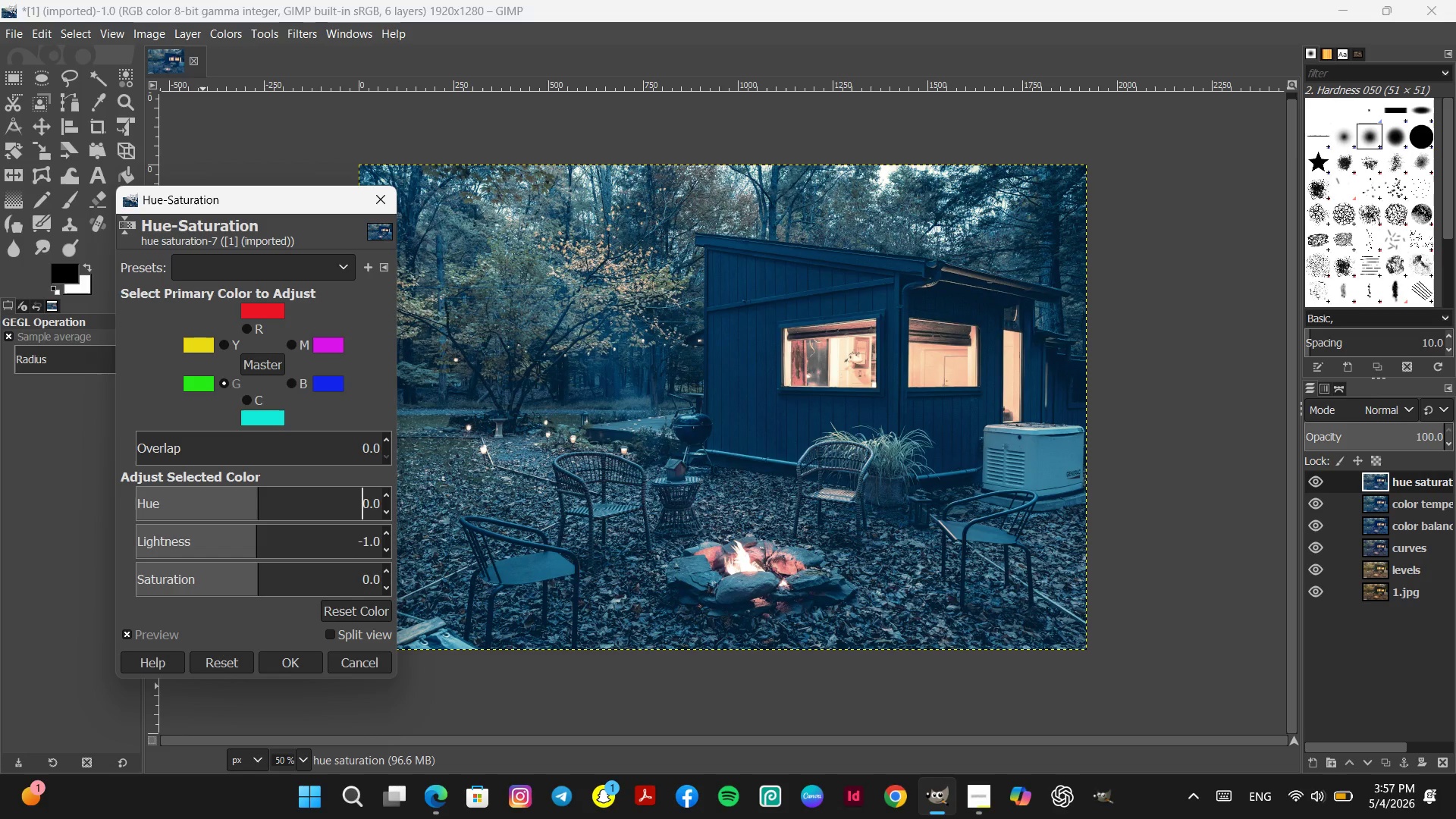 
key(Enter)
 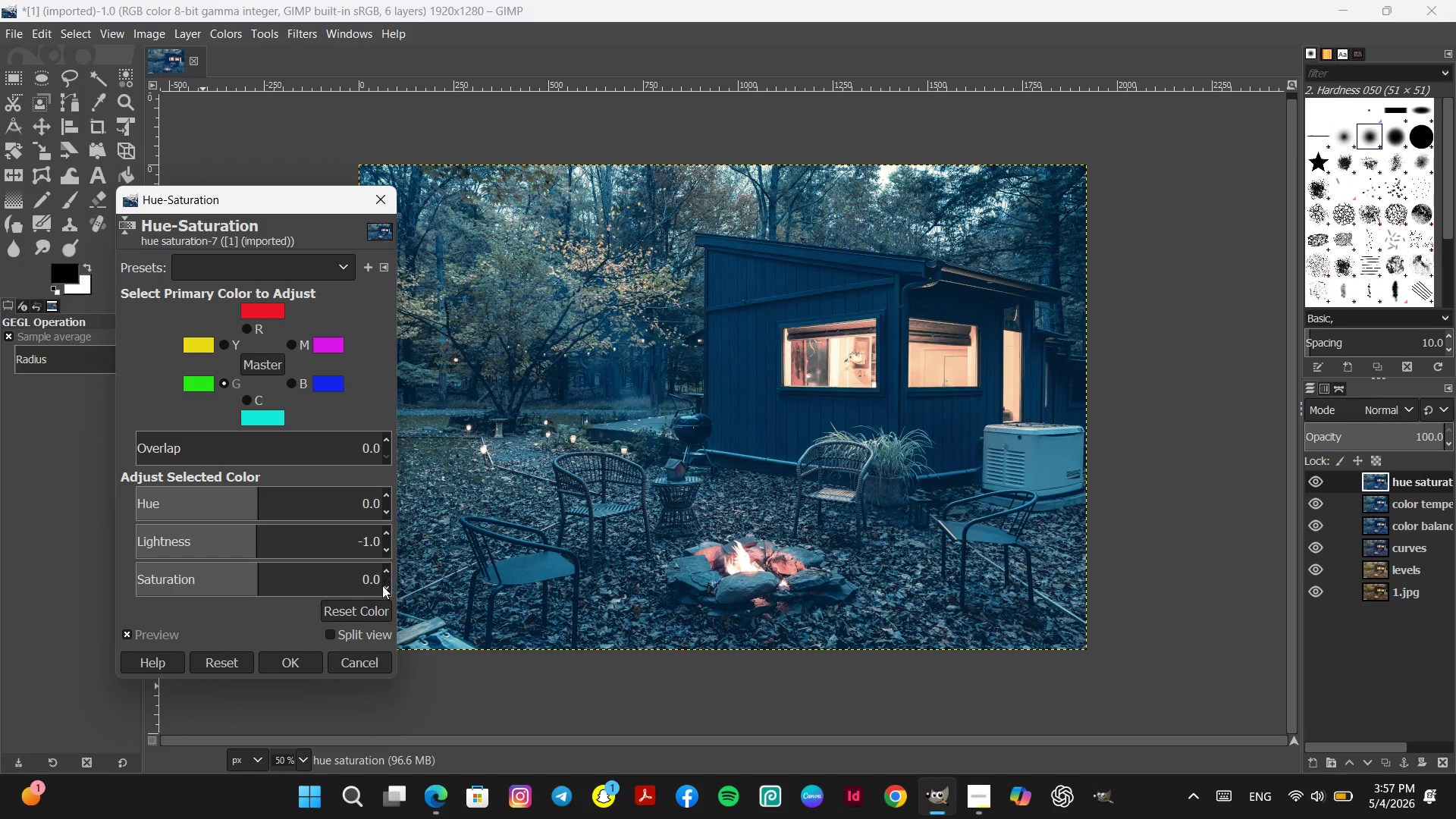 
left_click([369, 612])
 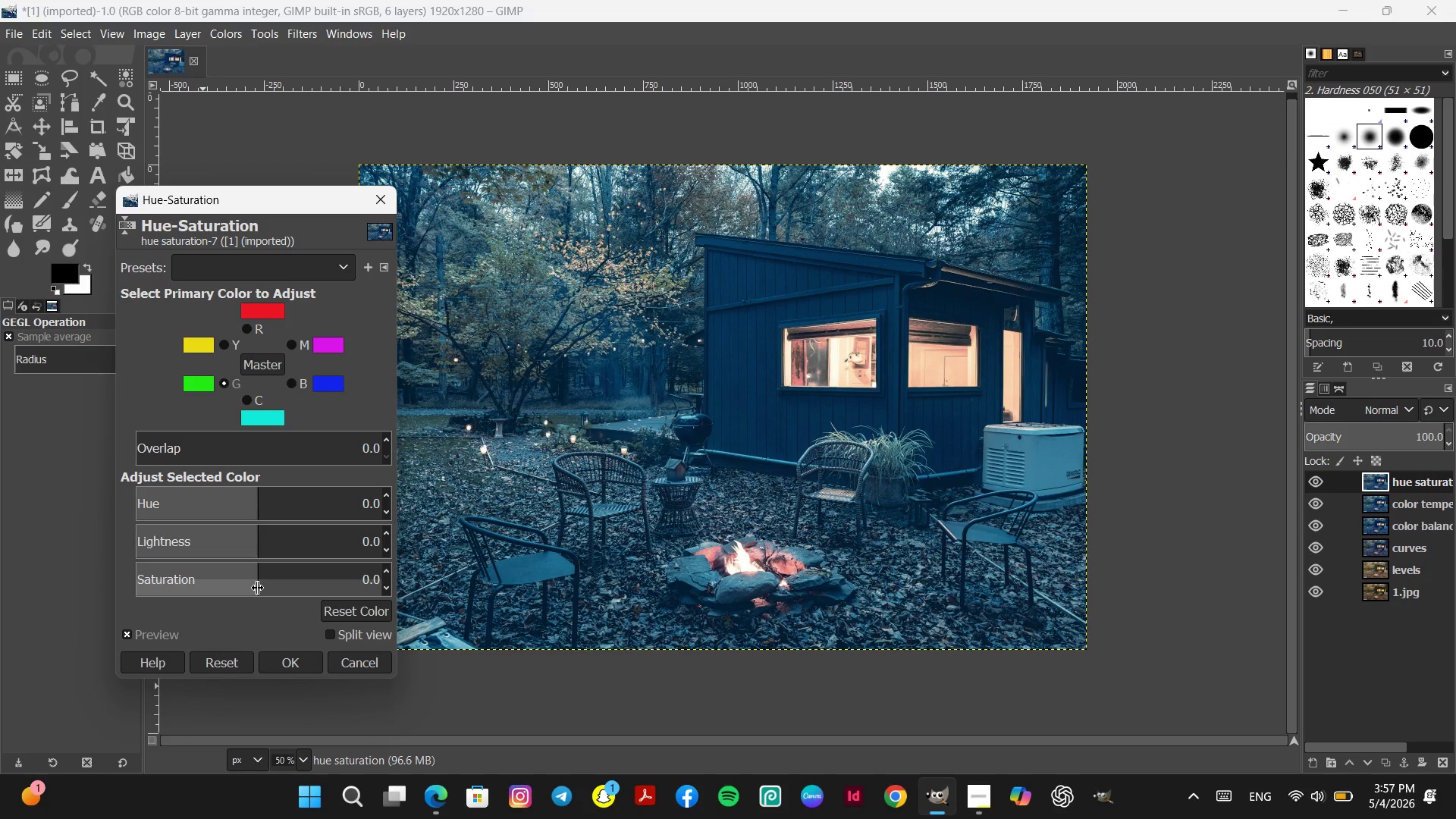 
left_click_drag(start_coordinate=[258, 588], to_coordinate=[121, 589])
 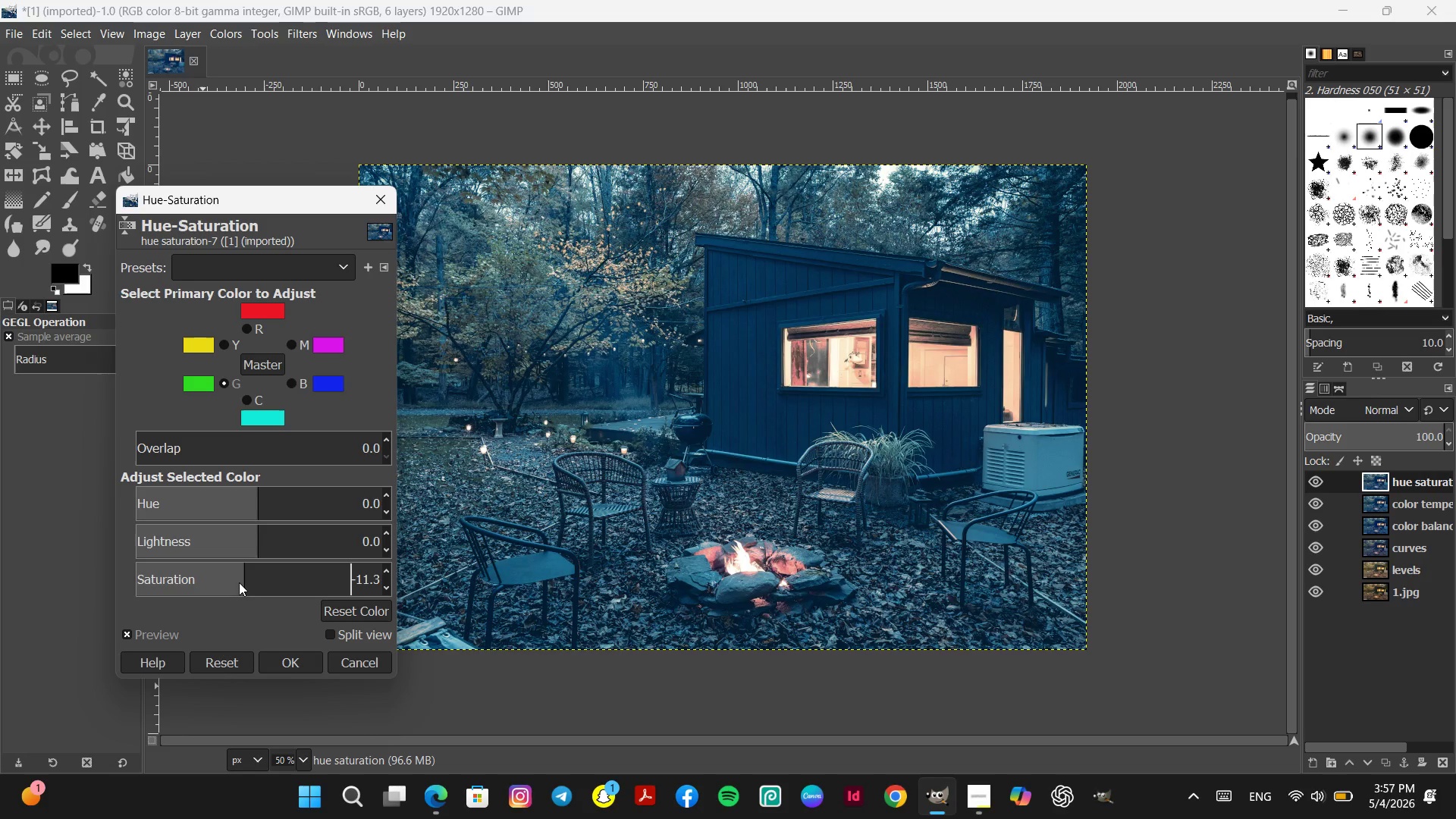 
left_click([356, 611])
 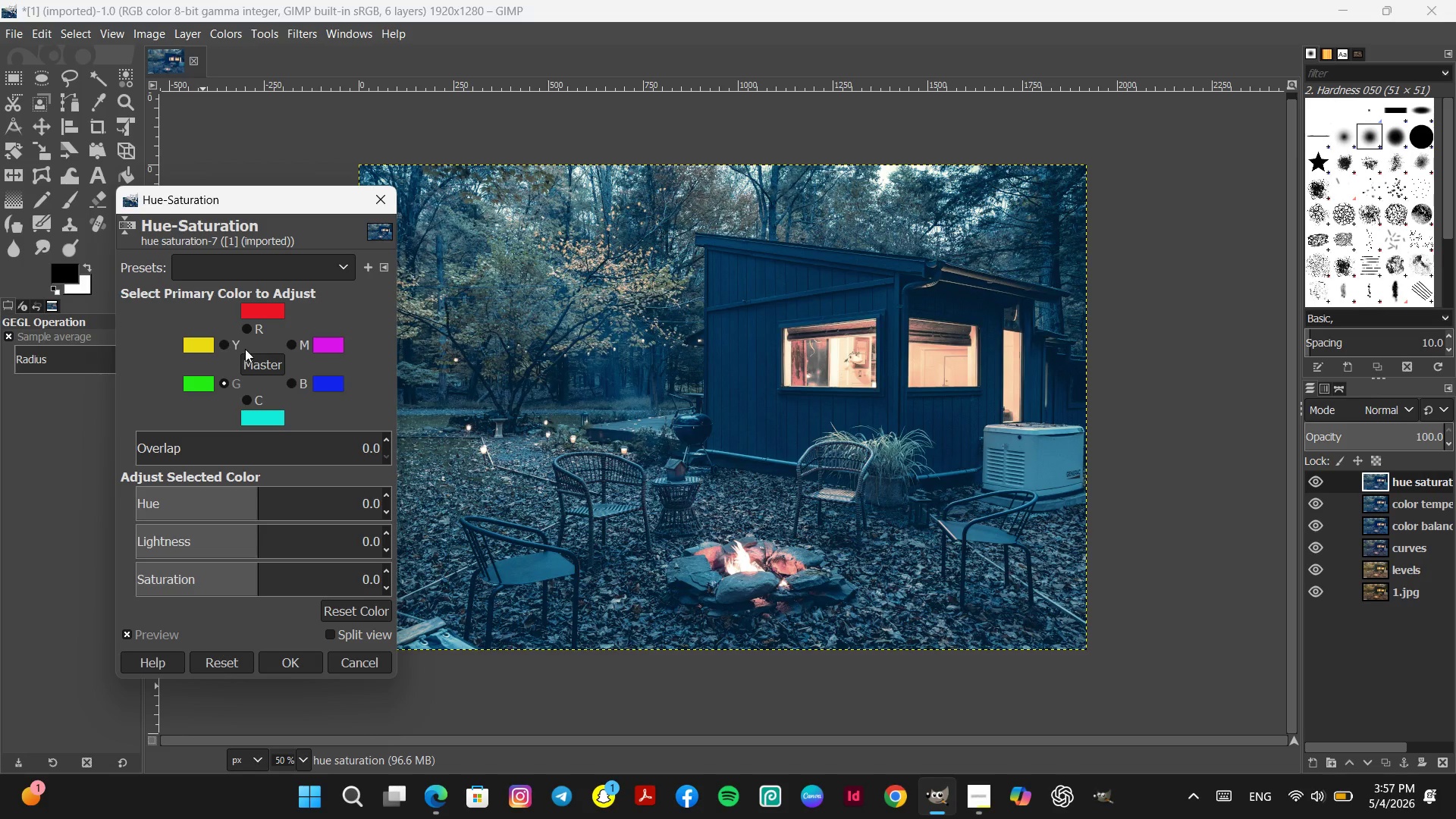 
left_click([223, 342])
 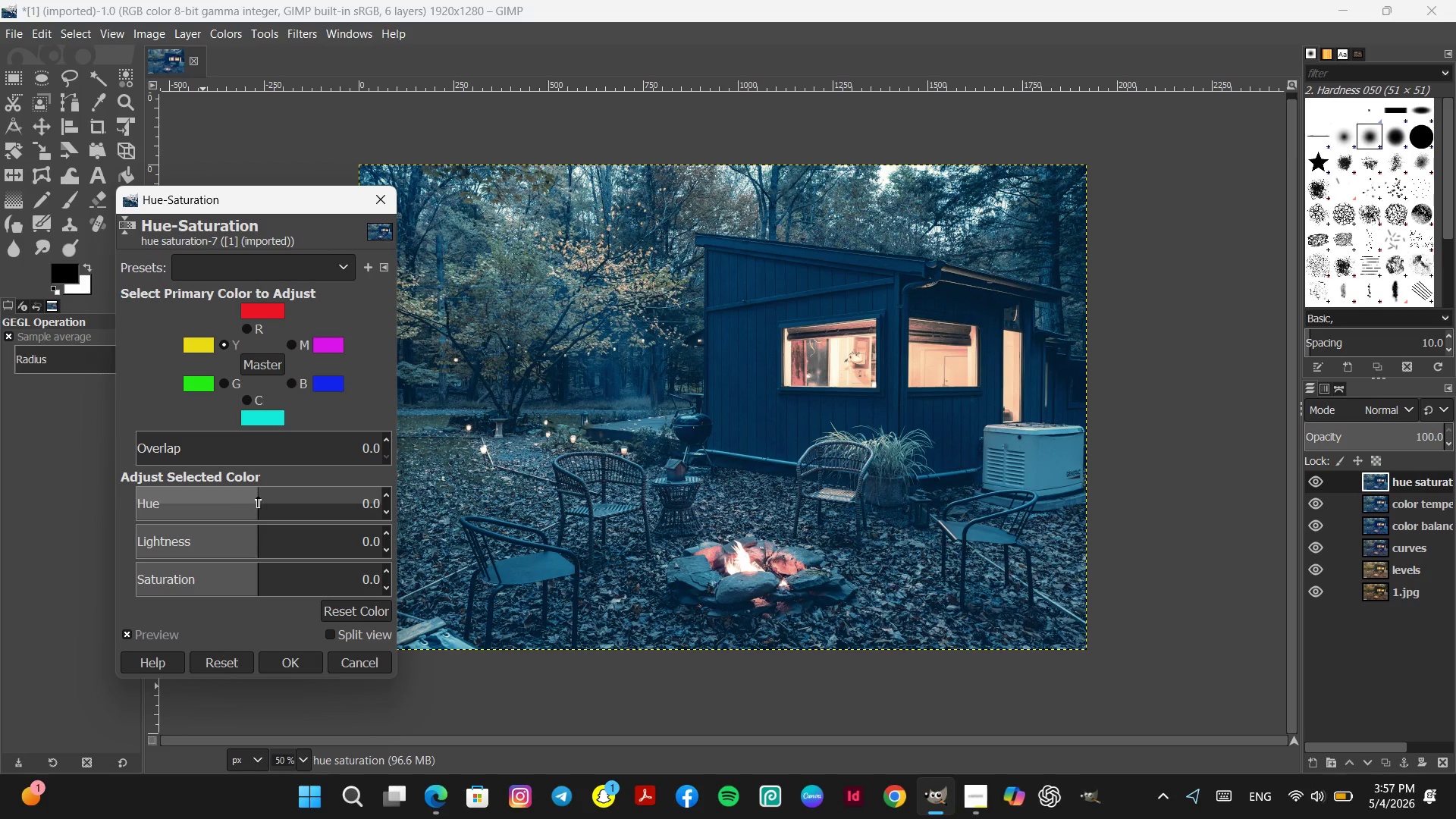 
left_click_drag(start_coordinate=[258, 496], to_coordinate=[261, 512])
 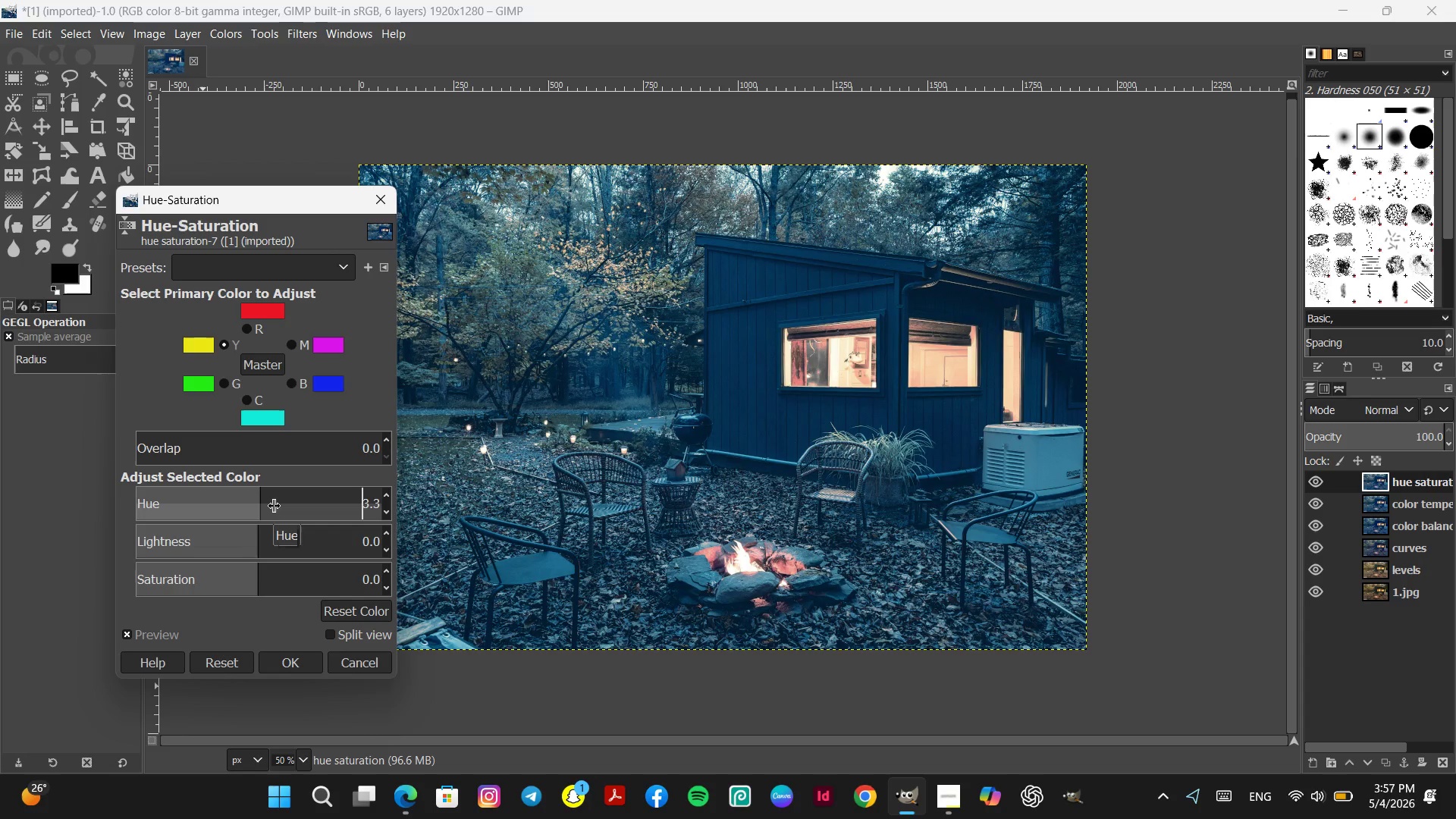 
scroll: coordinate [275, 506], scroll_direction: down, amount: 37.0
 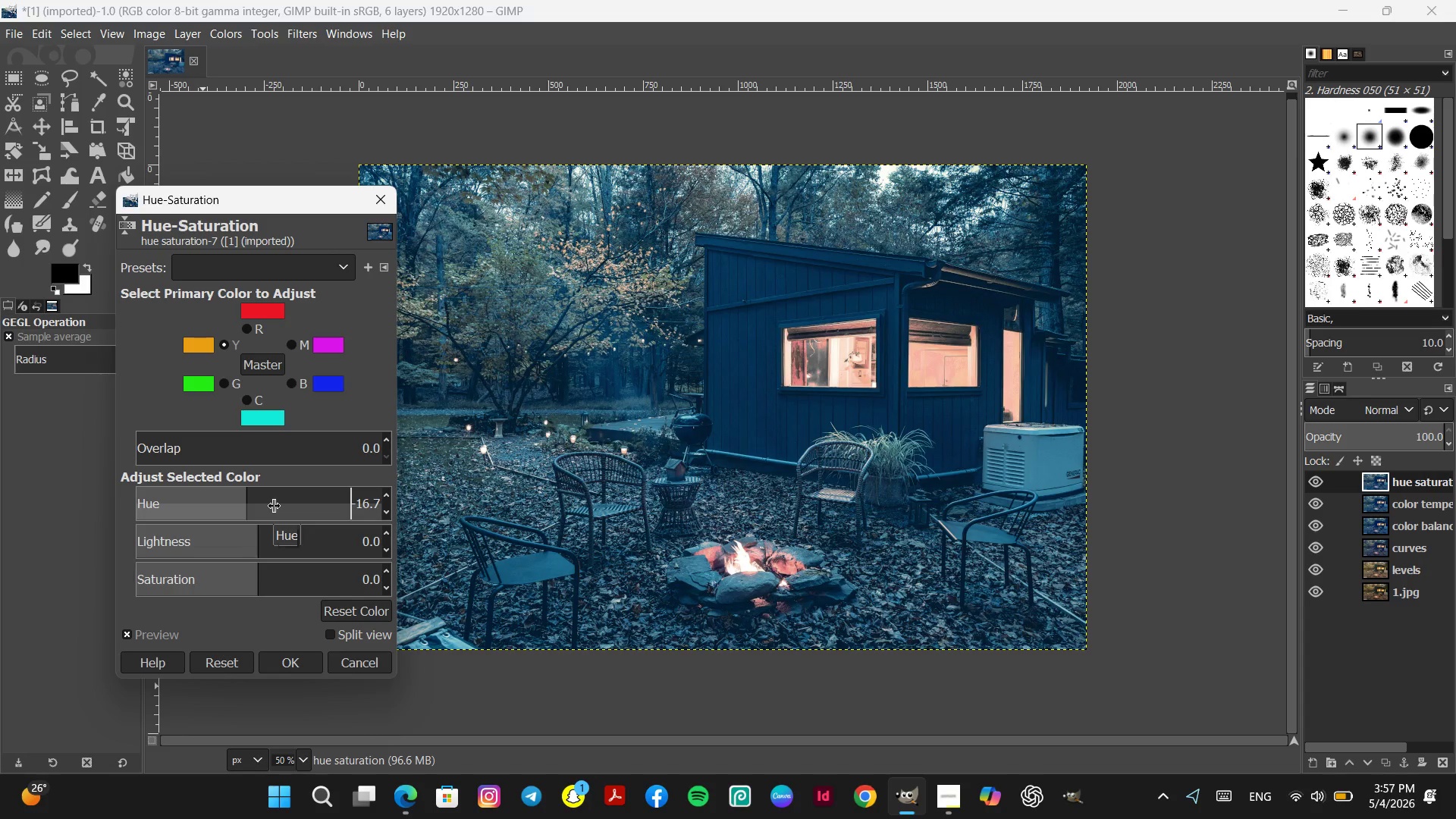 
scroll: coordinate [275, 506], scroll_direction: up, amount: 7.0
 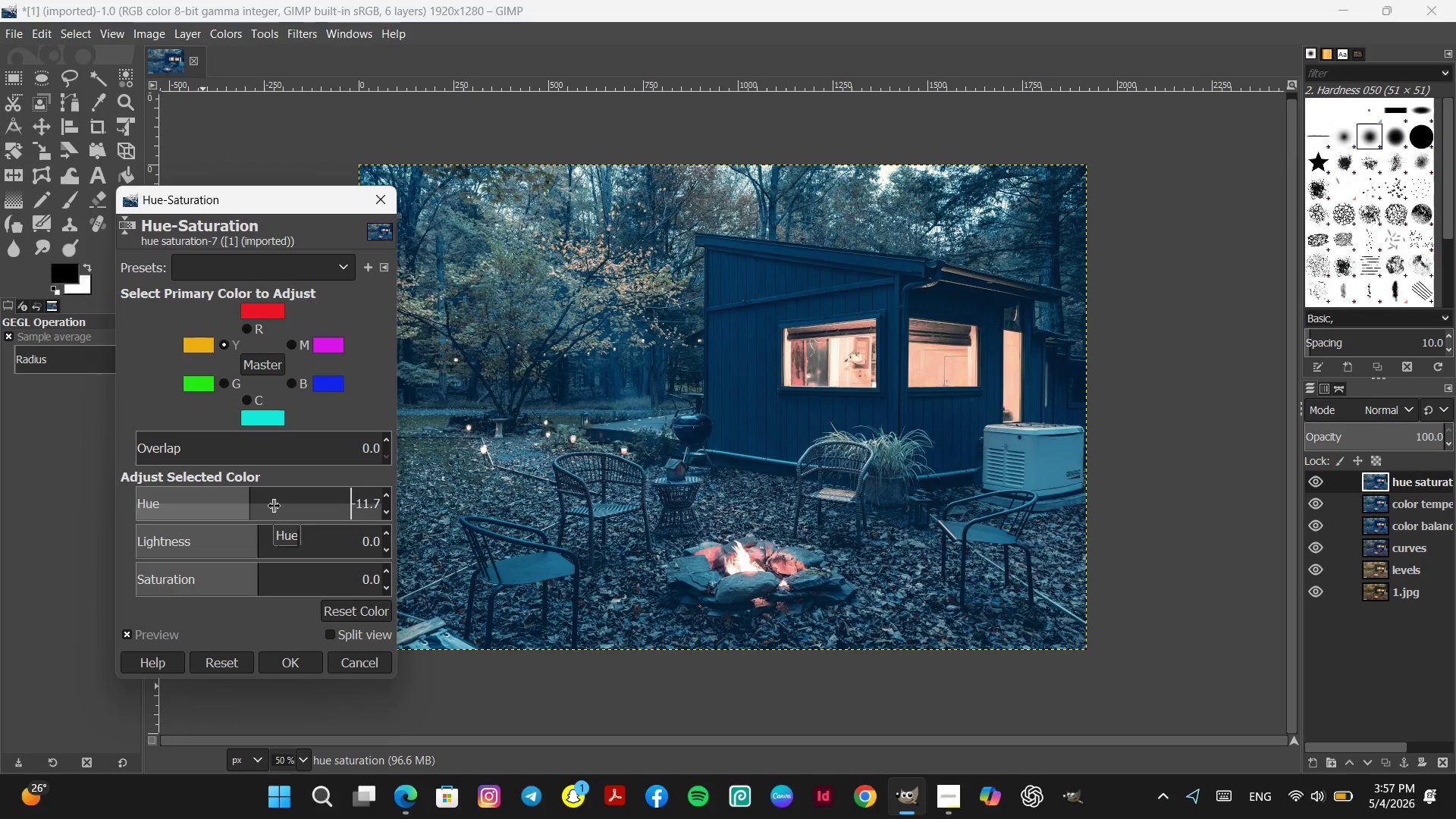 
scroll: coordinate [275, 506], scroll_direction: down, amount: 27.0
 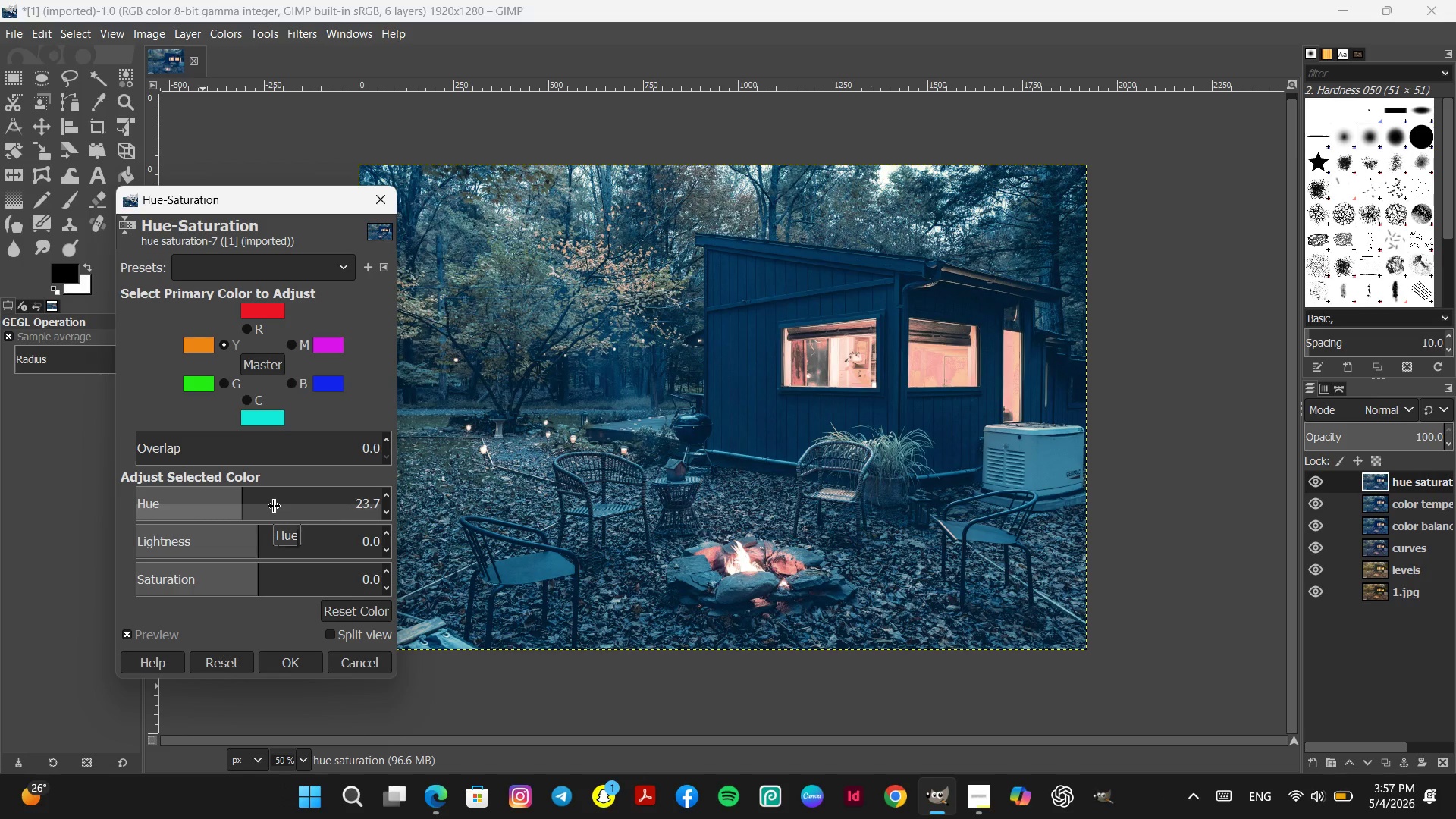 
scroll: coordinate [275, 500], scroll_direction: up, amount: 56.0
 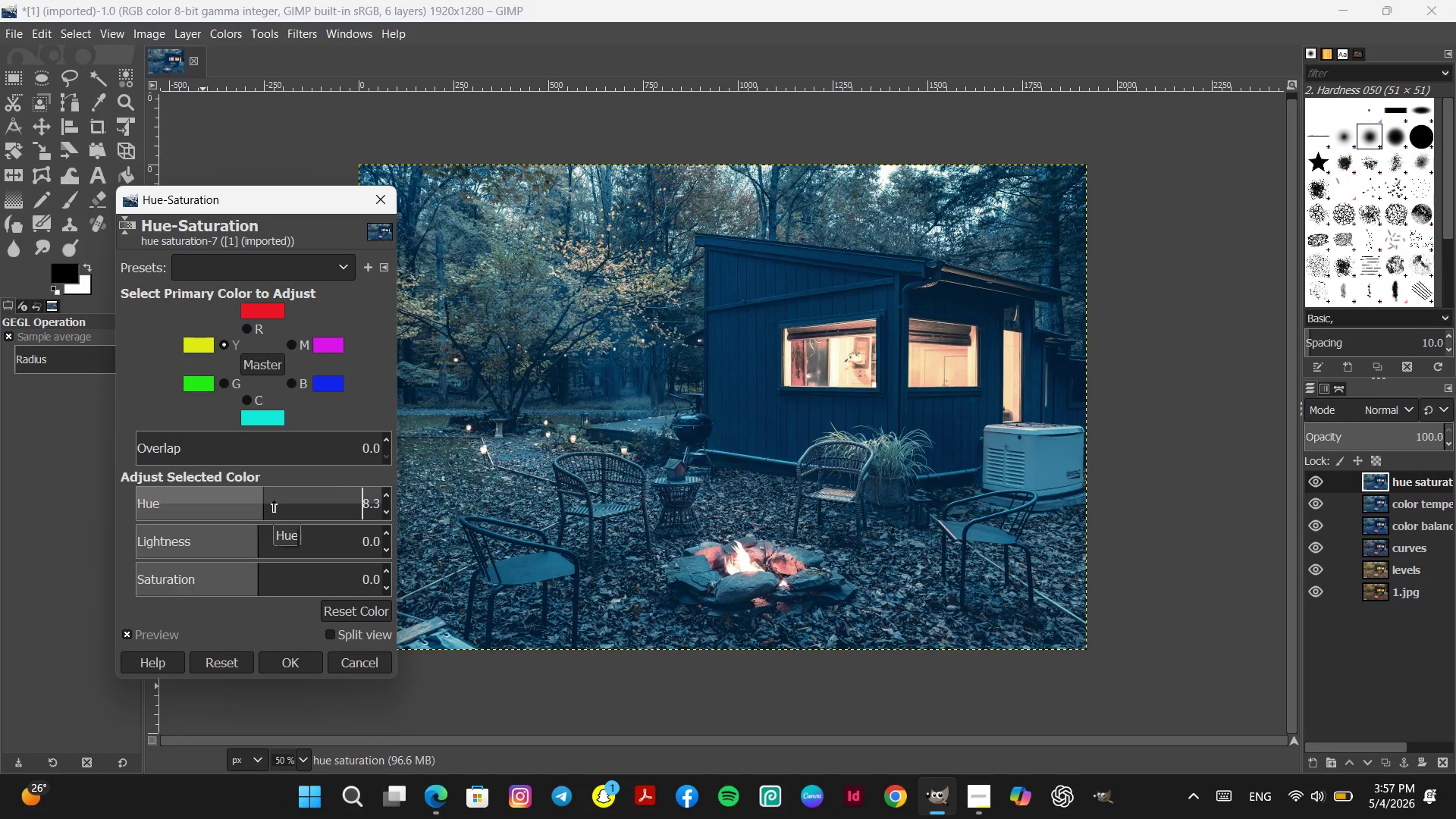 
scroll: coordinate [273, 500], scroll_direction: down, amount: 16.0
 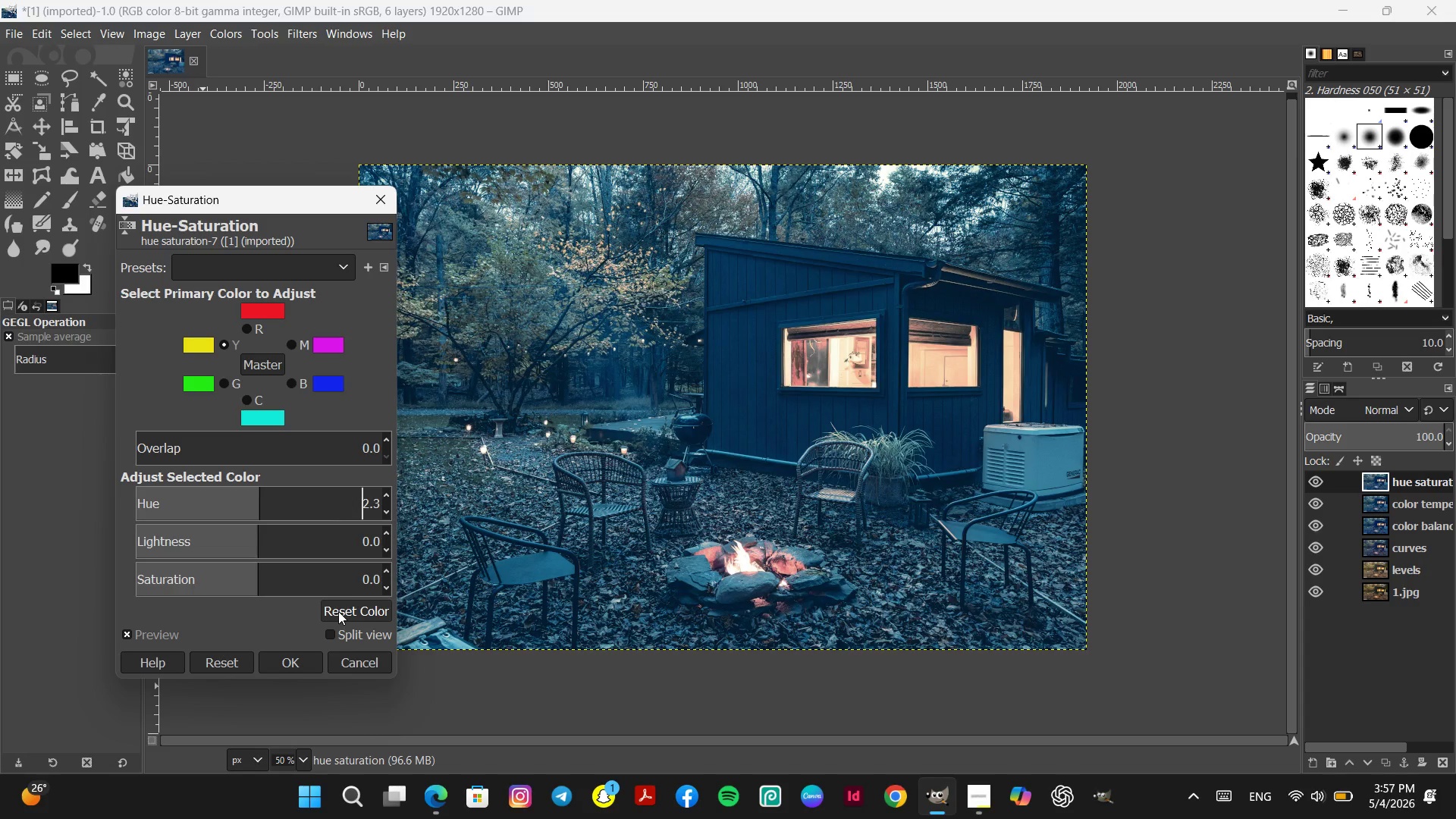 
left_click([338, 611])
 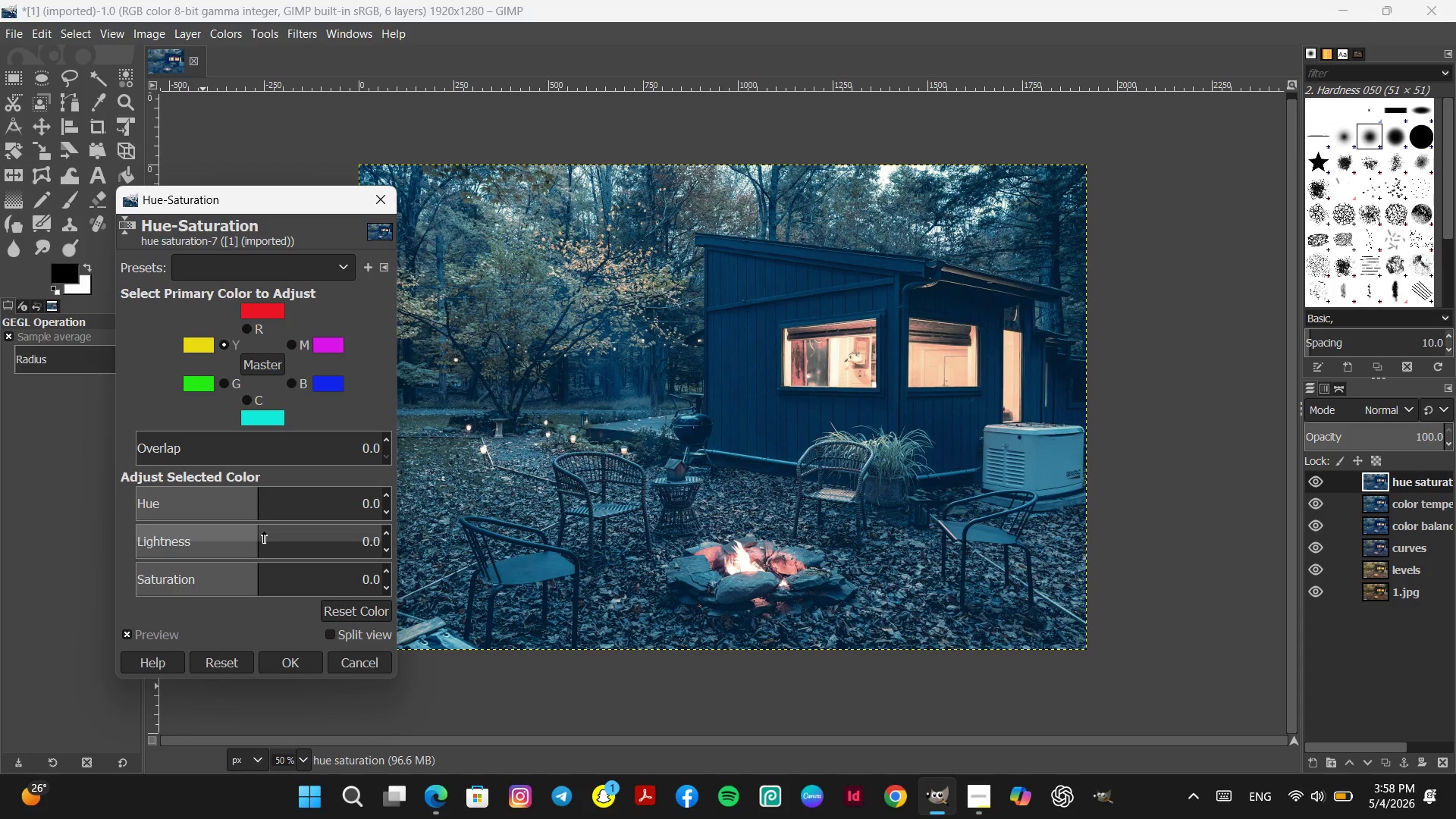 
left_click_drag(start_coordinate=[259, 534], to_coordinate=[260, 548])
 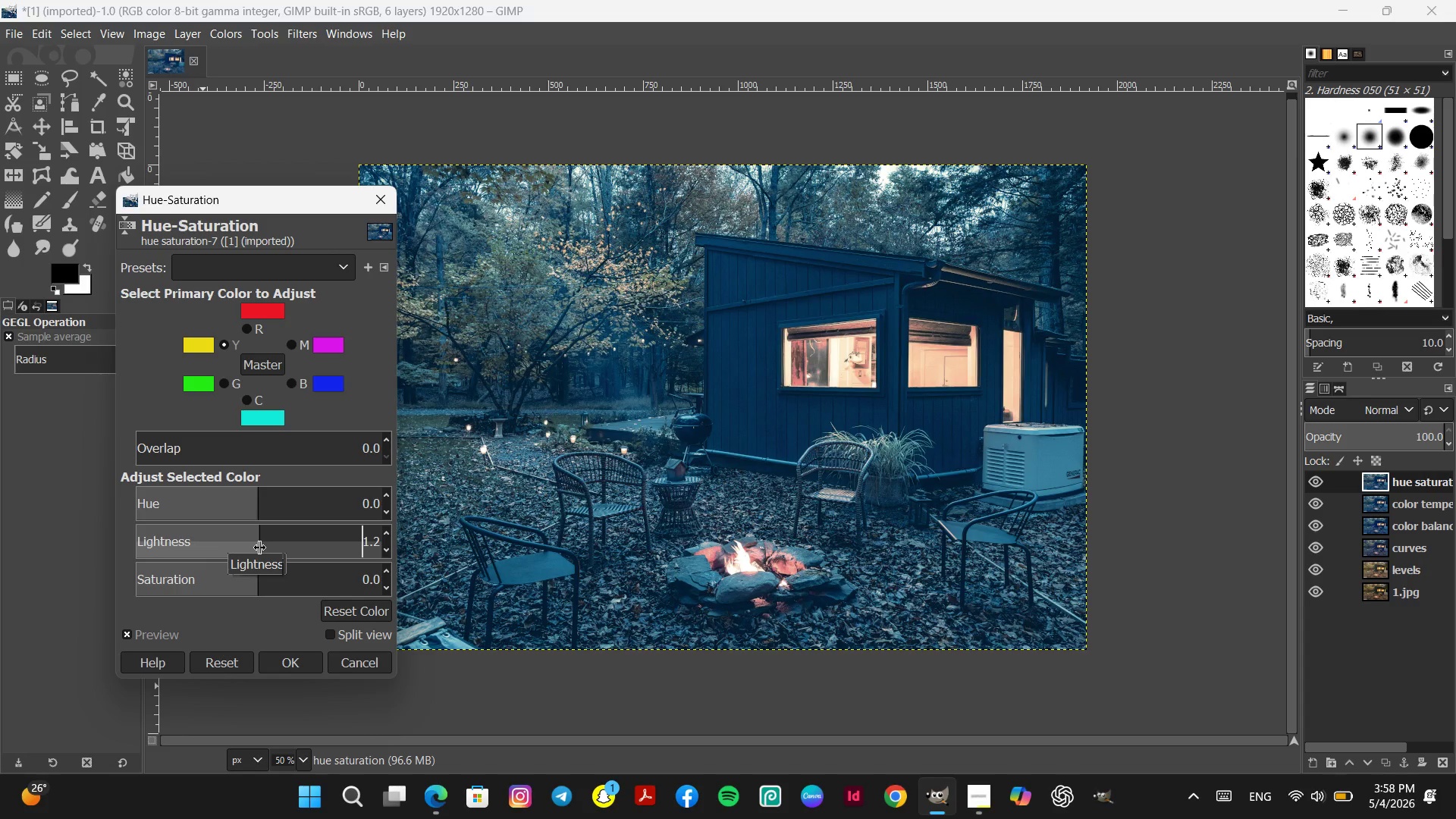 
scroll: coordinate [260, 548], scroll_direction: down, amount: 3.0
 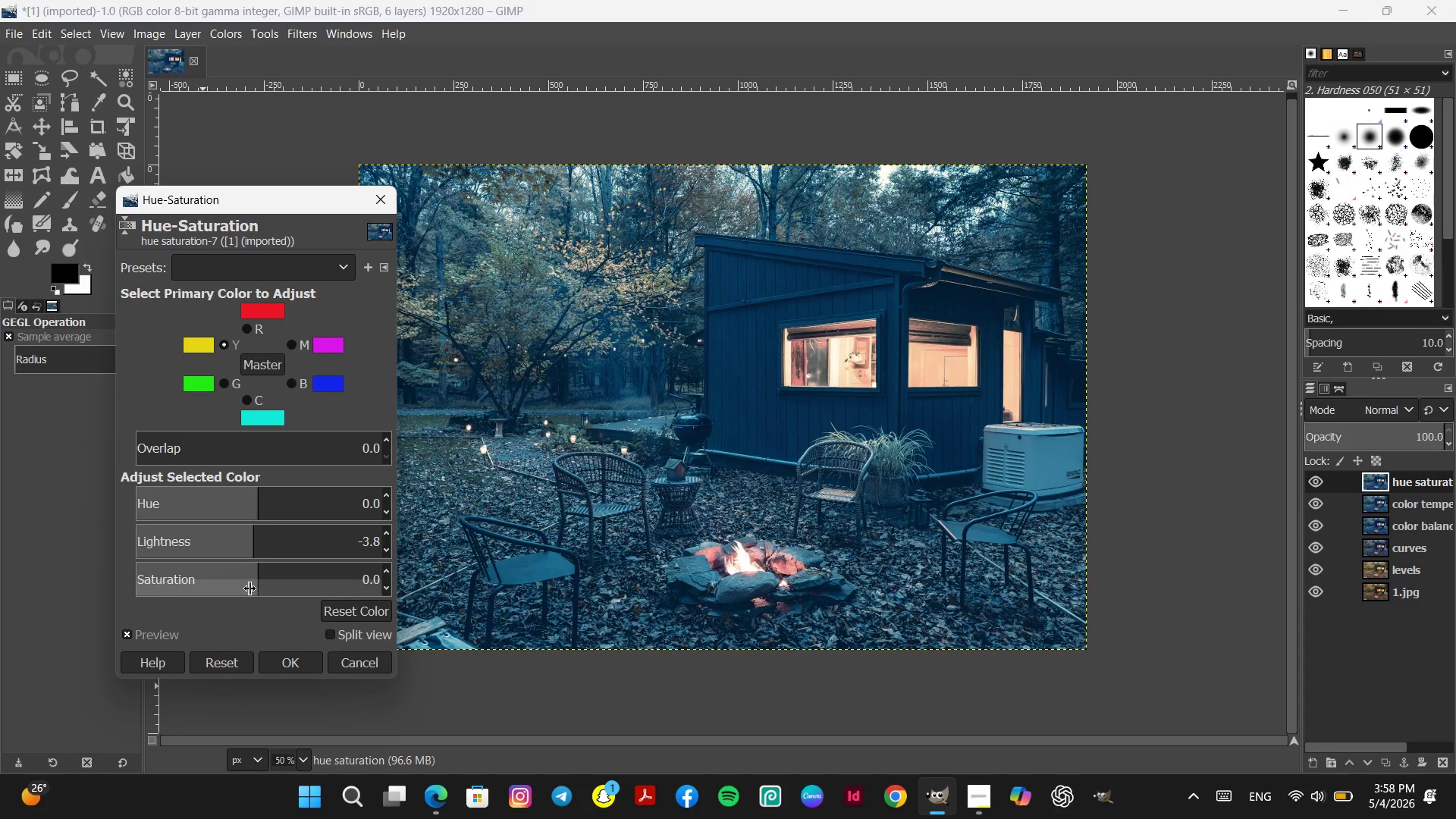 
left_click_drag(start_coordinate=[254, 584], to_coordinate=[266, 591])
 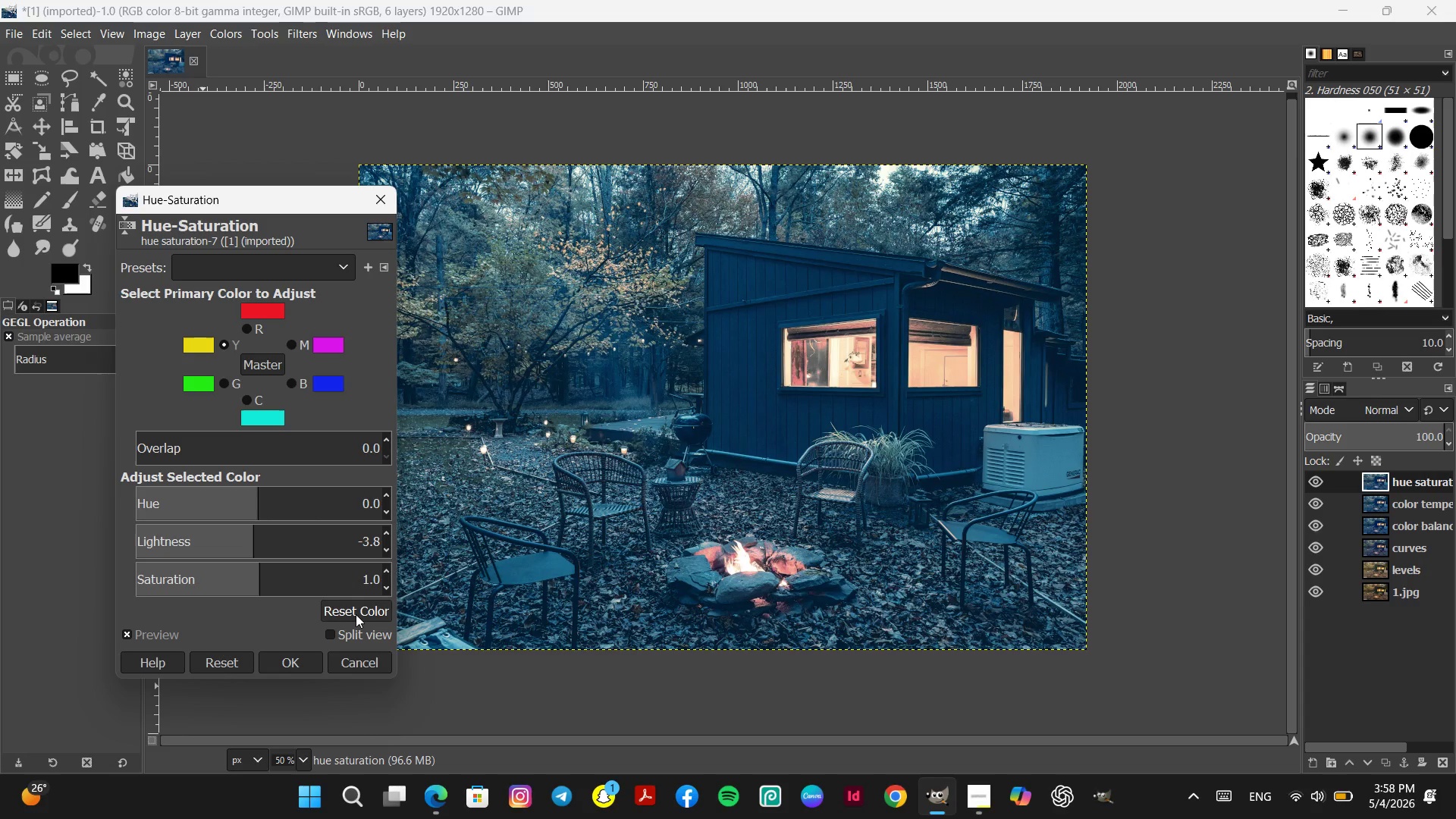 
left_click([356, 614])
 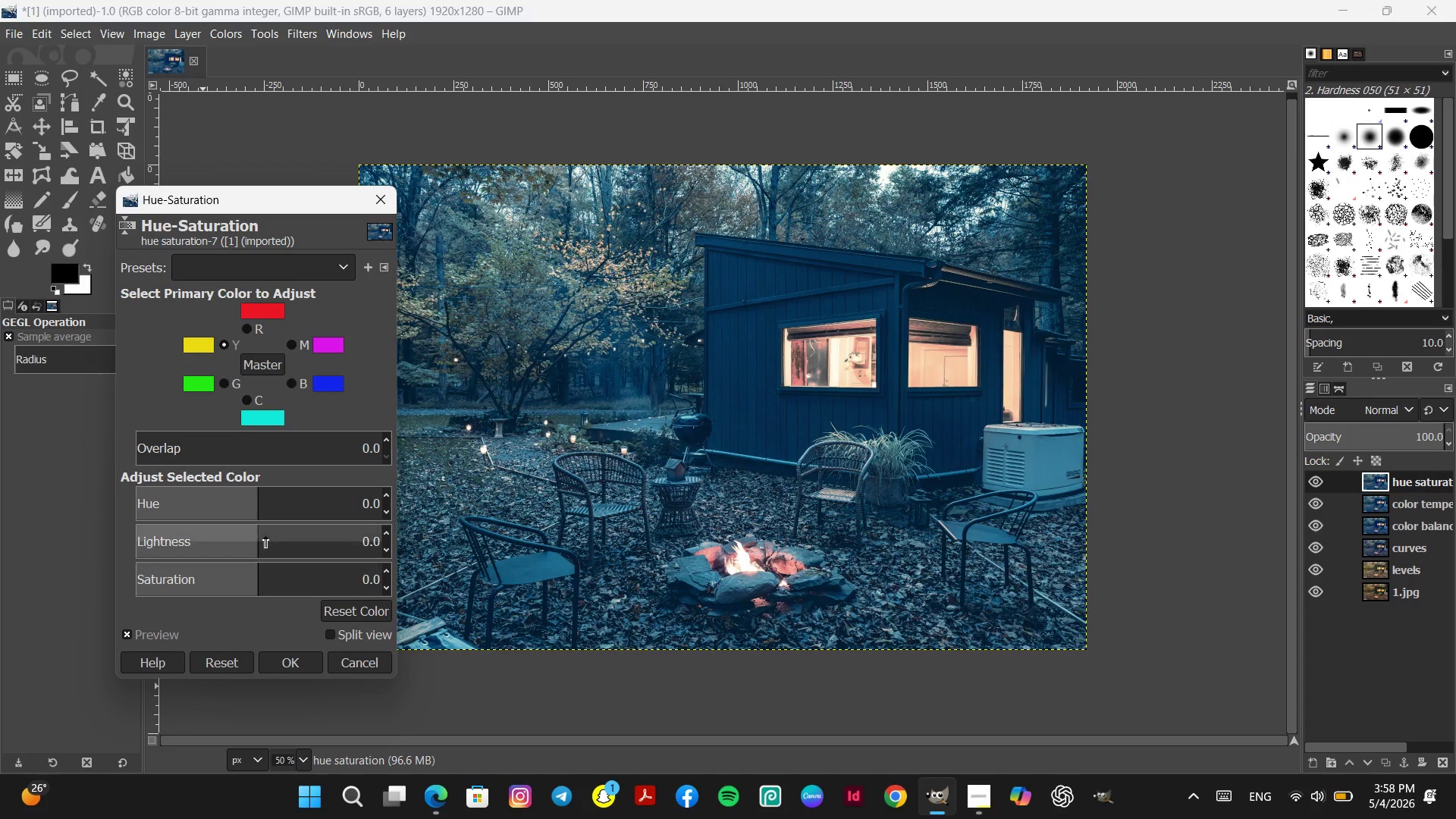 
scroll: coordinate [265, 536], scroll_direction: down, amount: 17.0
 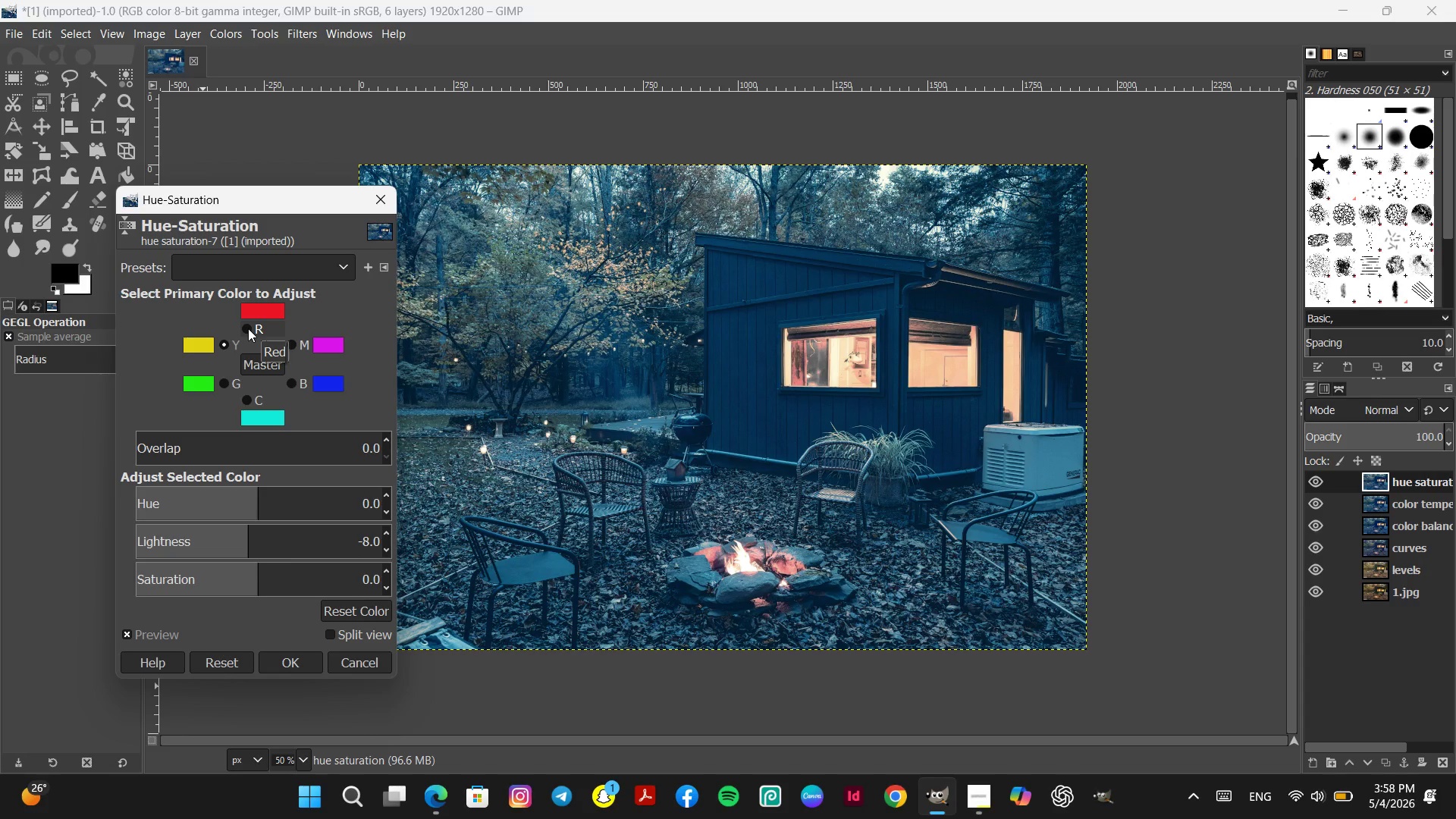 
left_click([248, 328])
 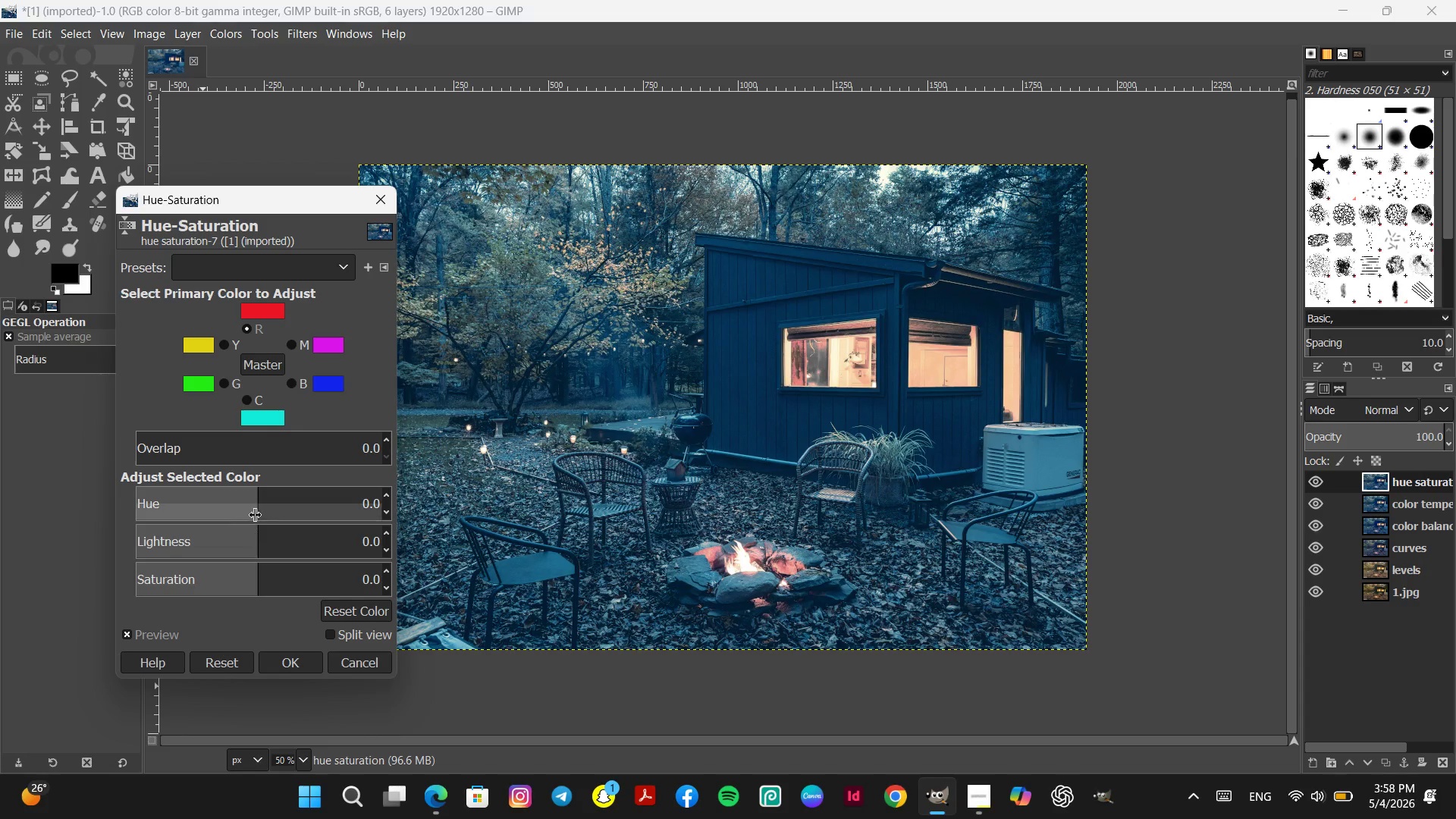 
left_click_drag(start_coordinate=[257, 511], to_coordinate=[218, 496])
 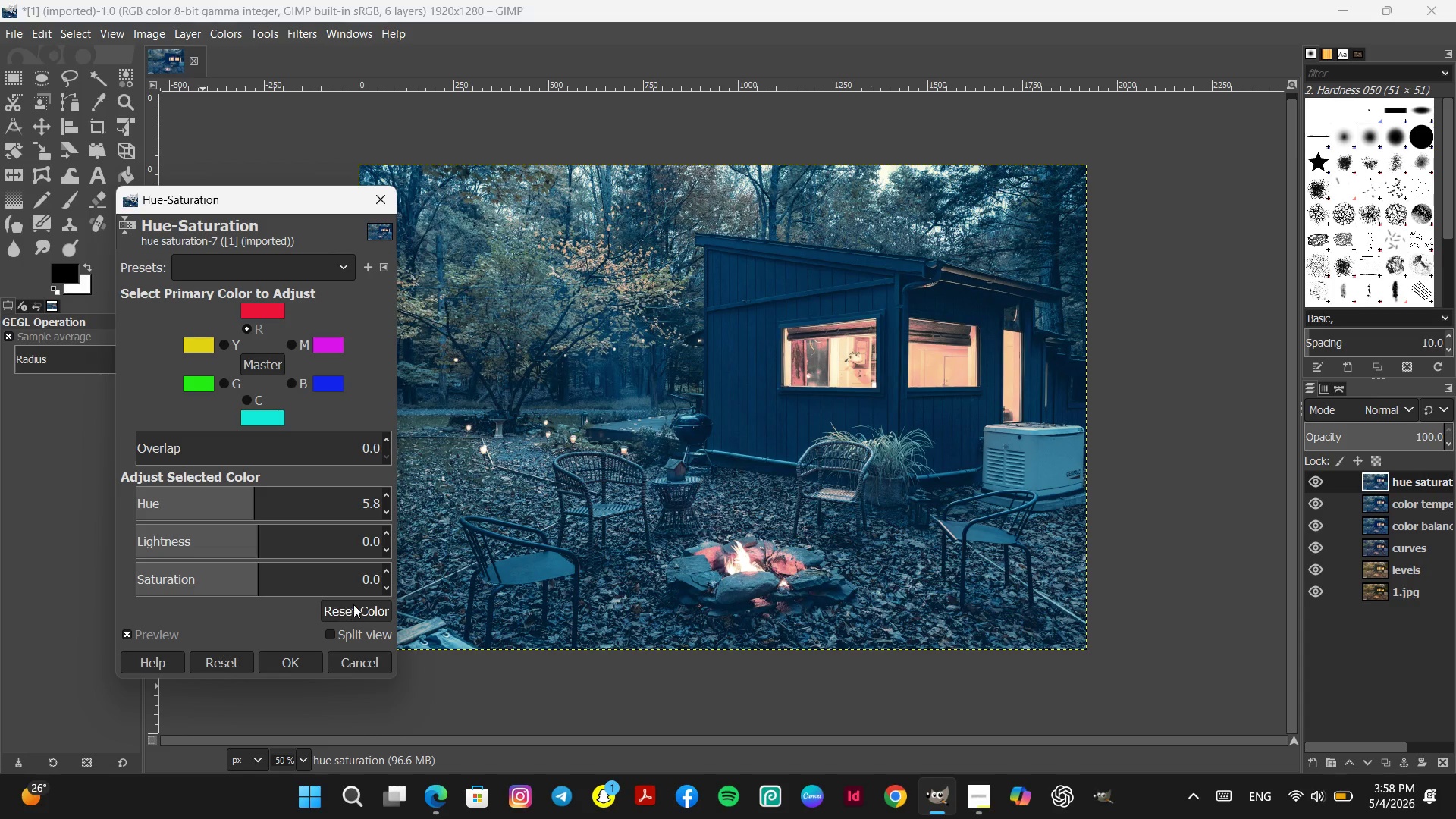 
left_click([353, 604])
 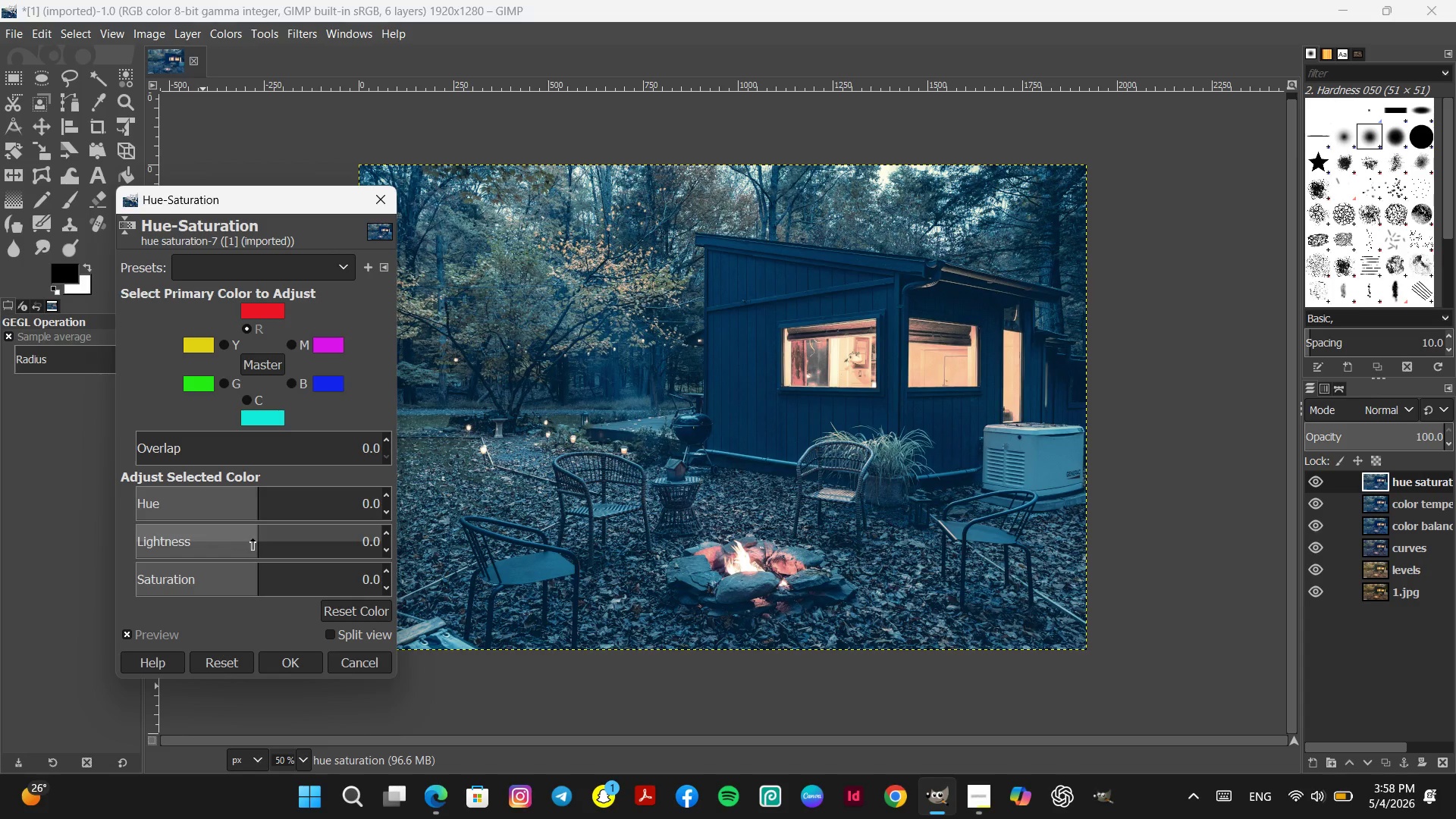 
left_click_drag(start_coordinate=[253, 538], to_coordinate=[191, 539])
 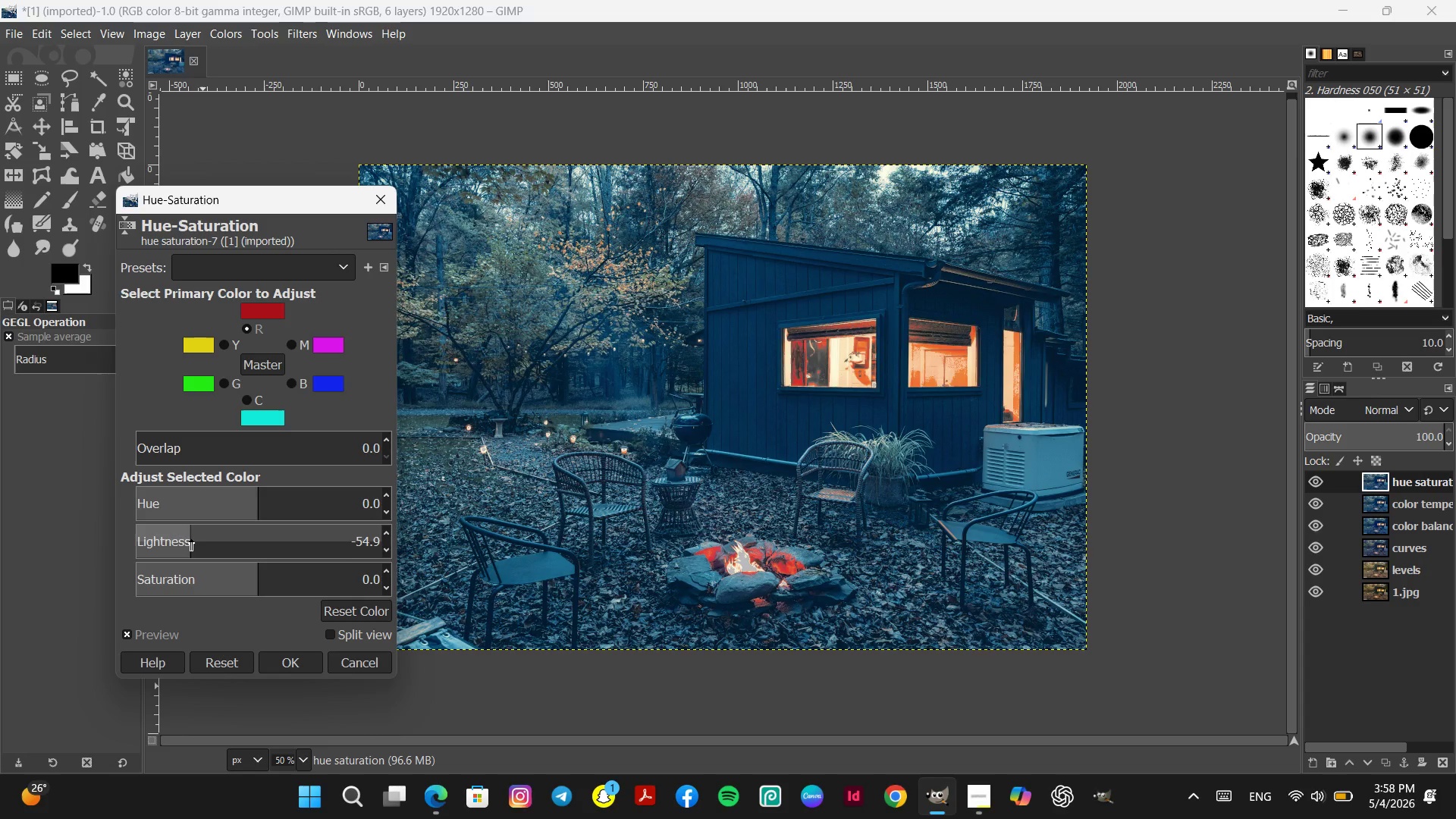 
left_click_drag(start_coordinate=[191, 539], to_coordinate=[185, 539])
 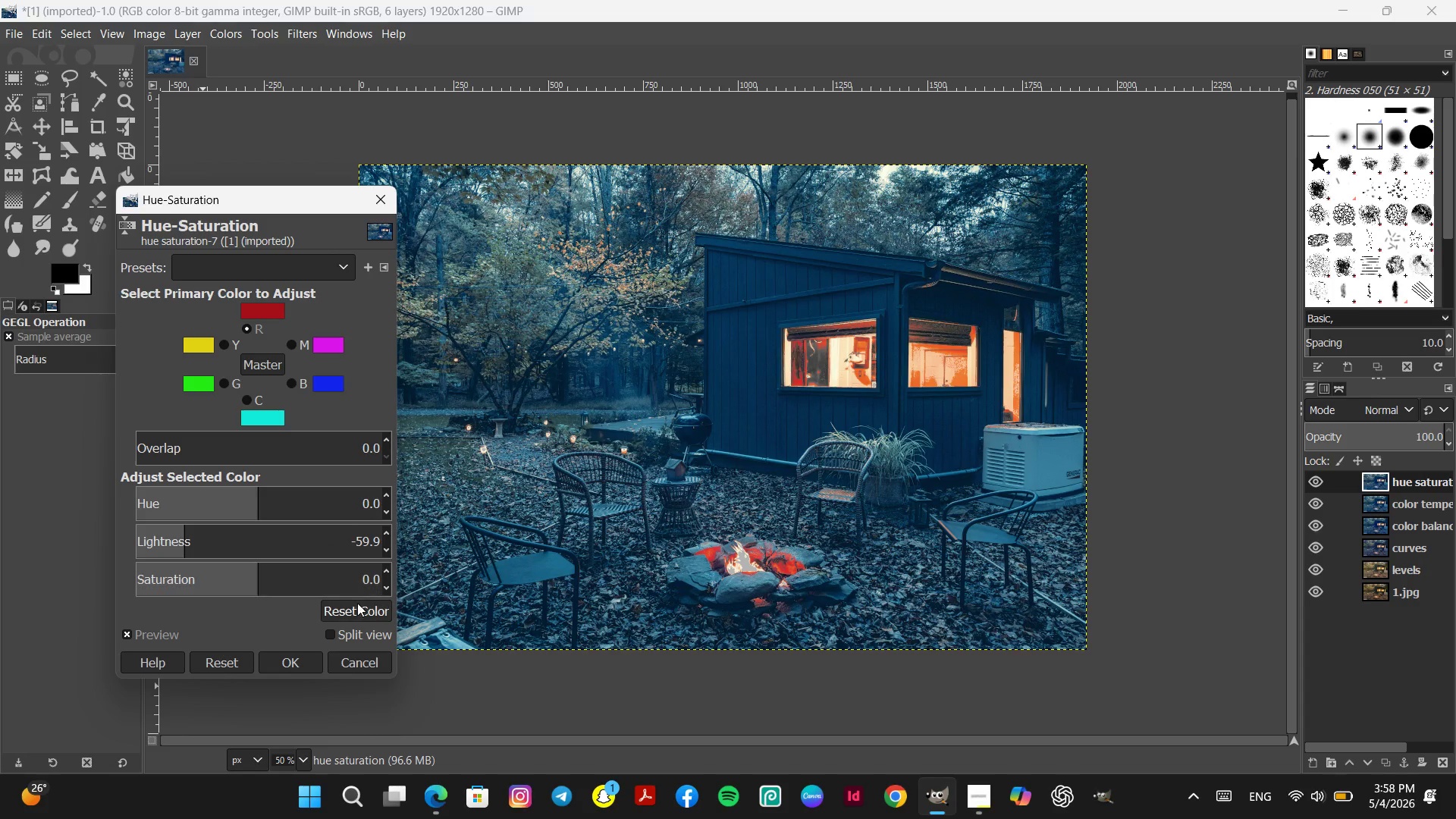 
left_click([357, 607])
 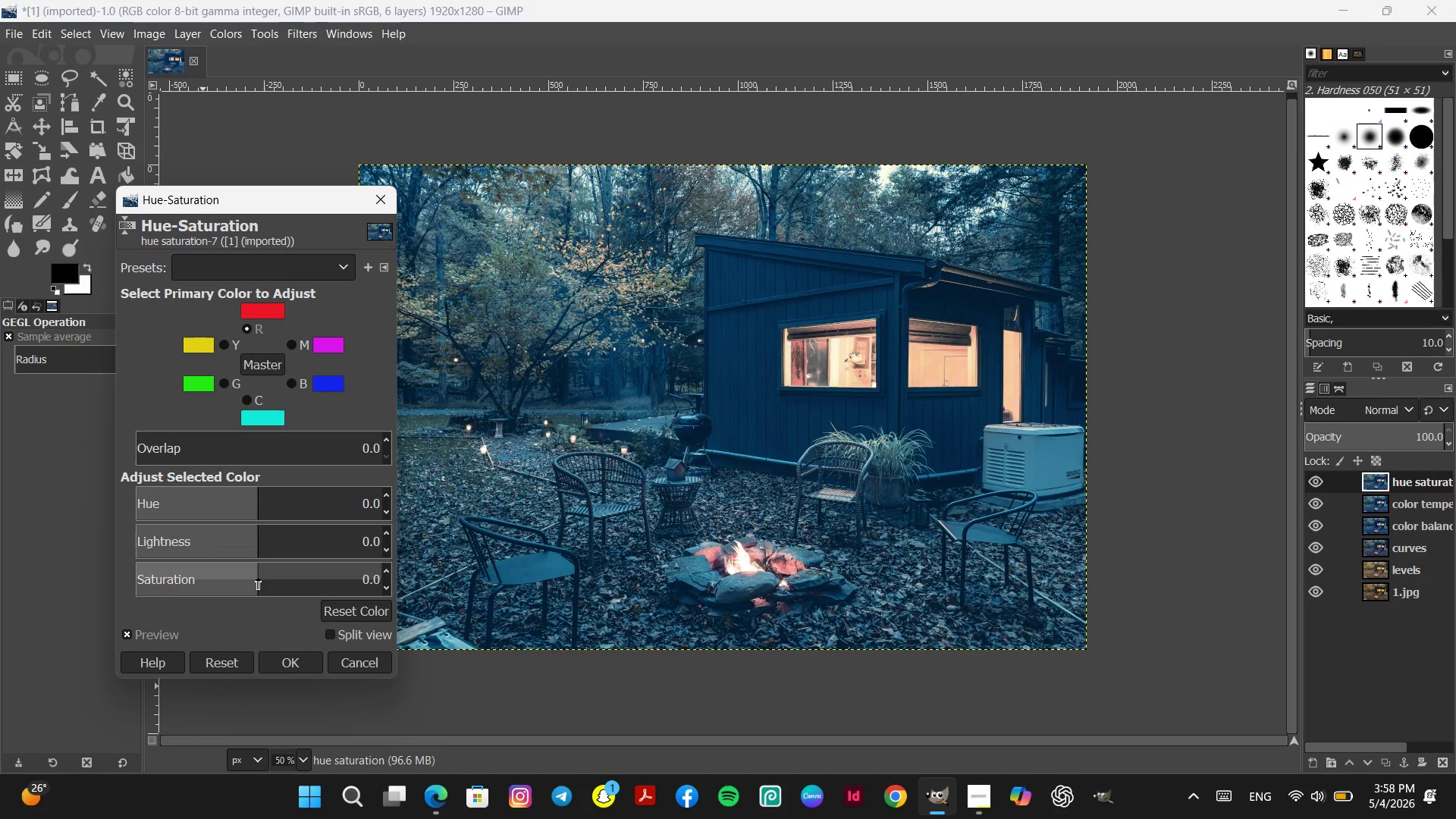 
left_click_drag(start_coordinate=[258, 578], to_coordinate=[279, 574])
 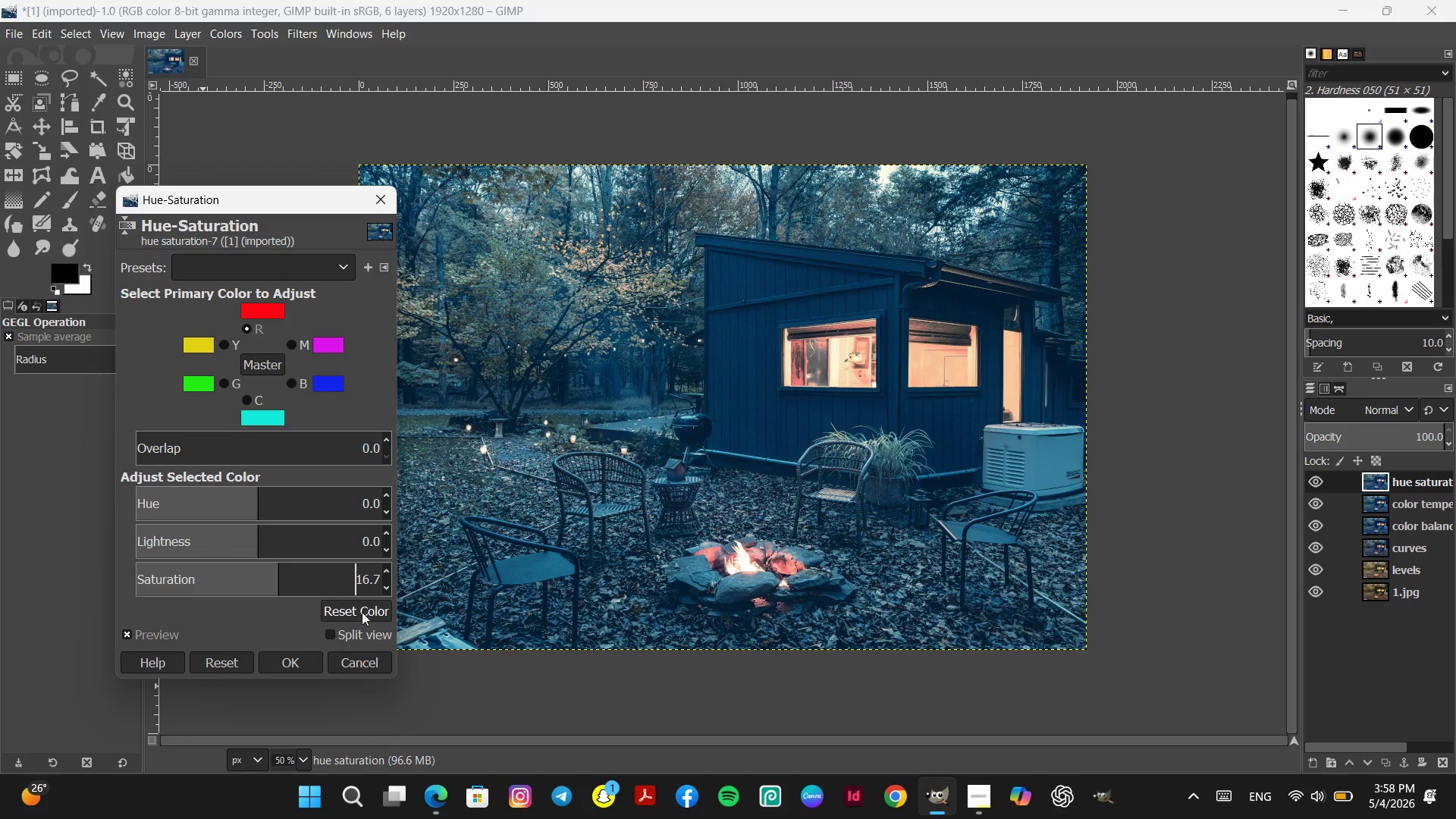 
left_click([361, 612])
 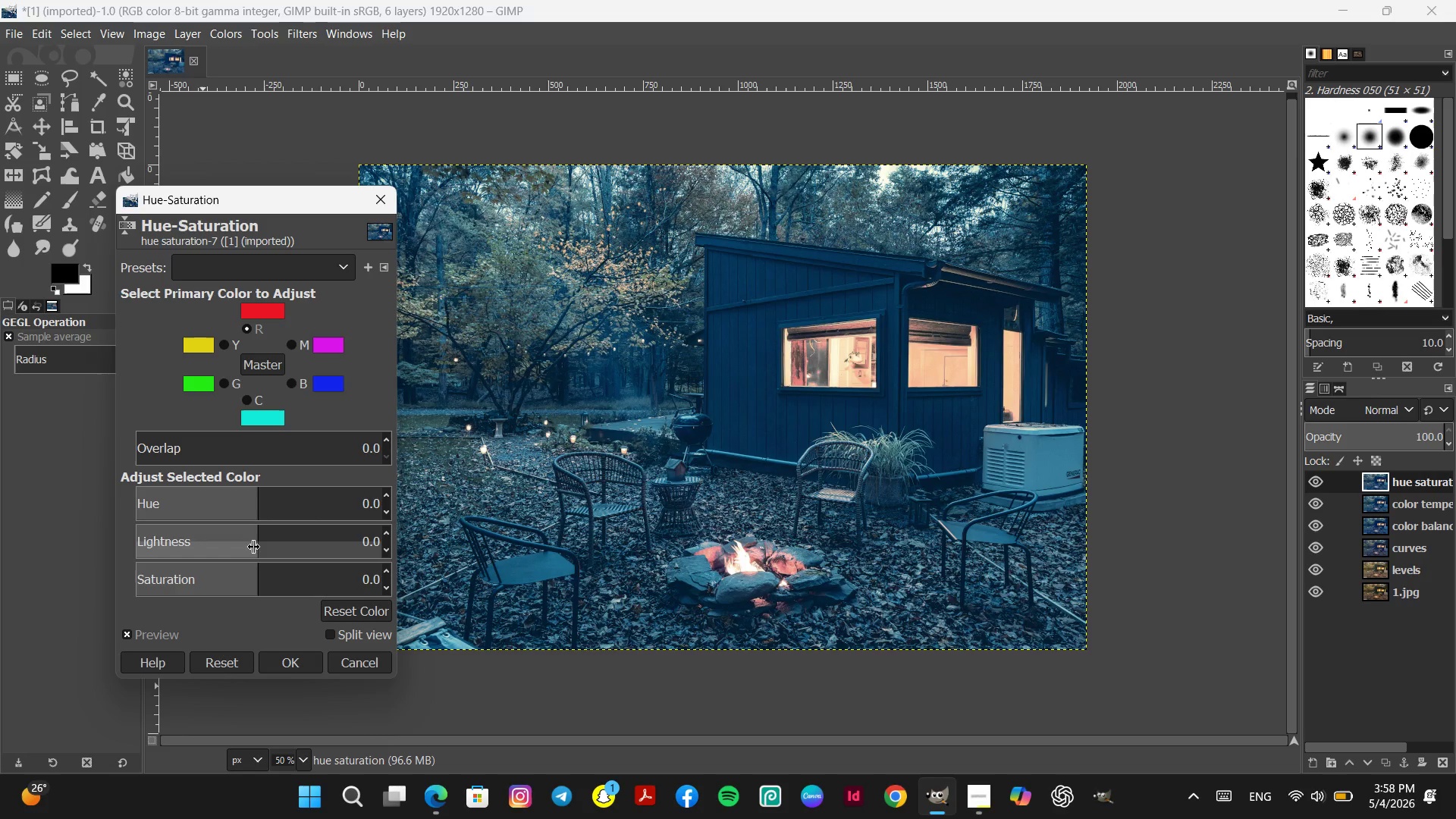 
scroll: coordinate [271, 538], scroll_direction: down, amount: 20.0
 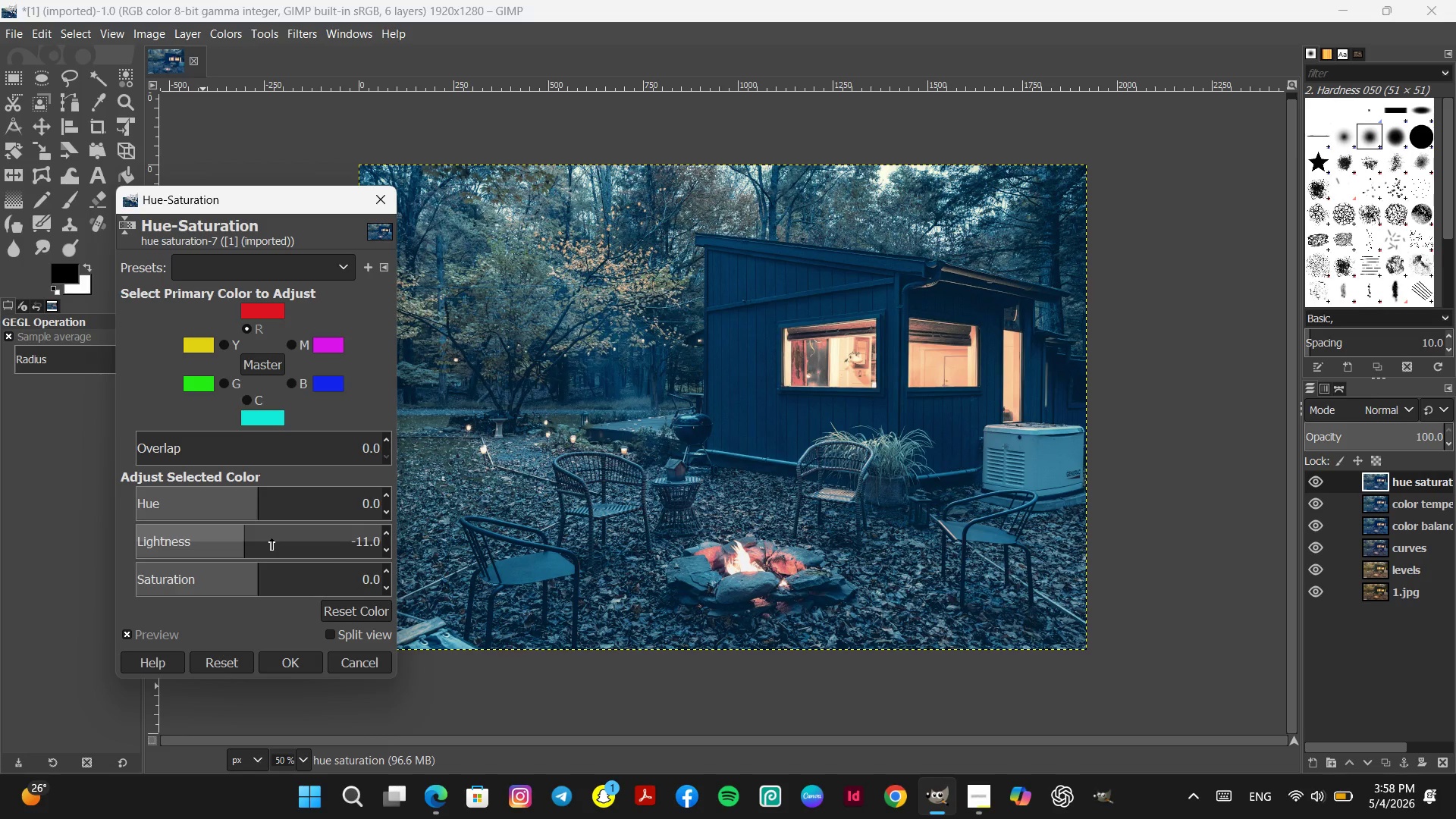 
scroll: coordinate [271, 538], scroll_direction: up, amount: 5.0
 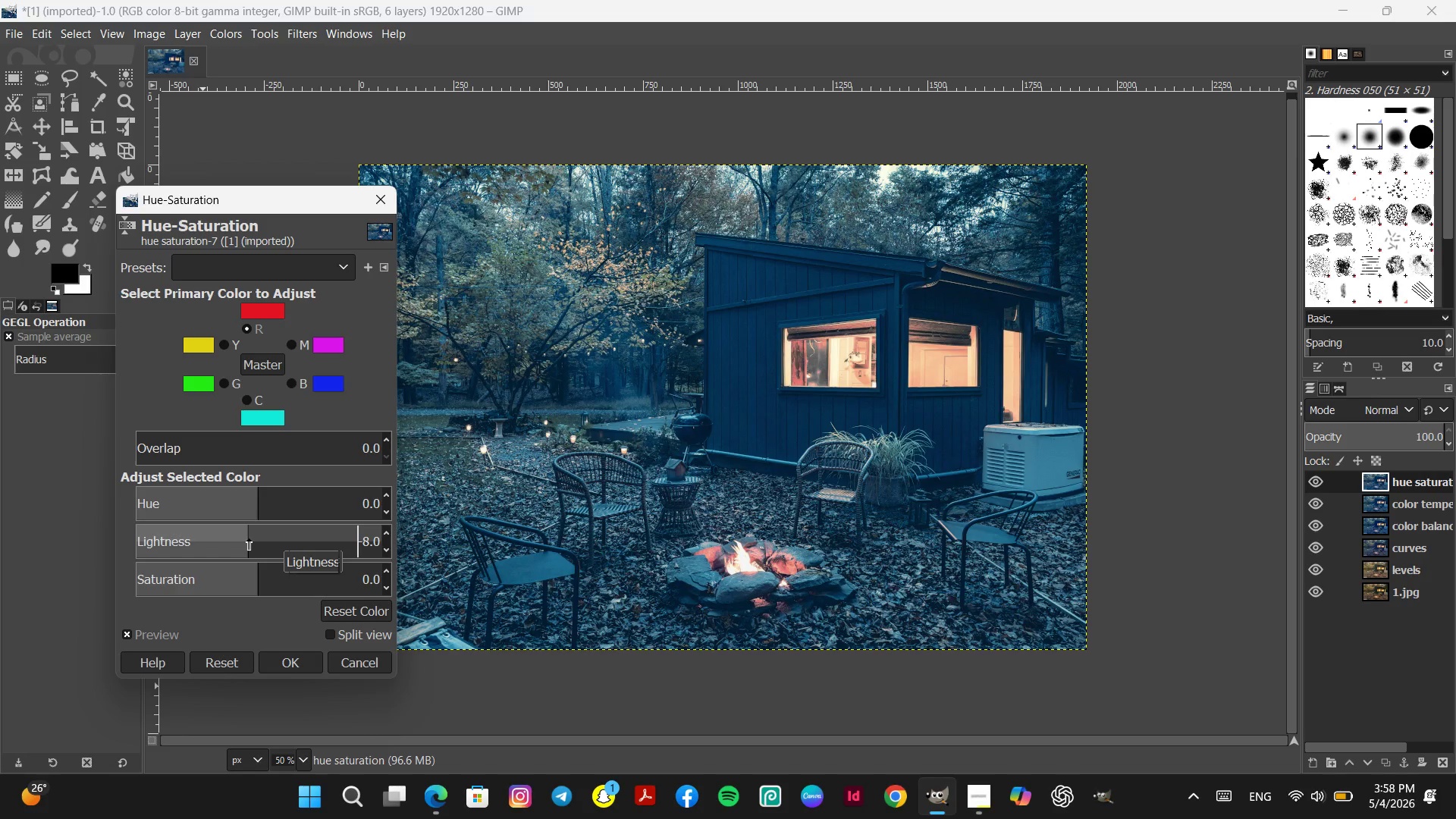 
left_click_drag(start_coordinate=[249, 538], to_coordinate=[228, 542])
 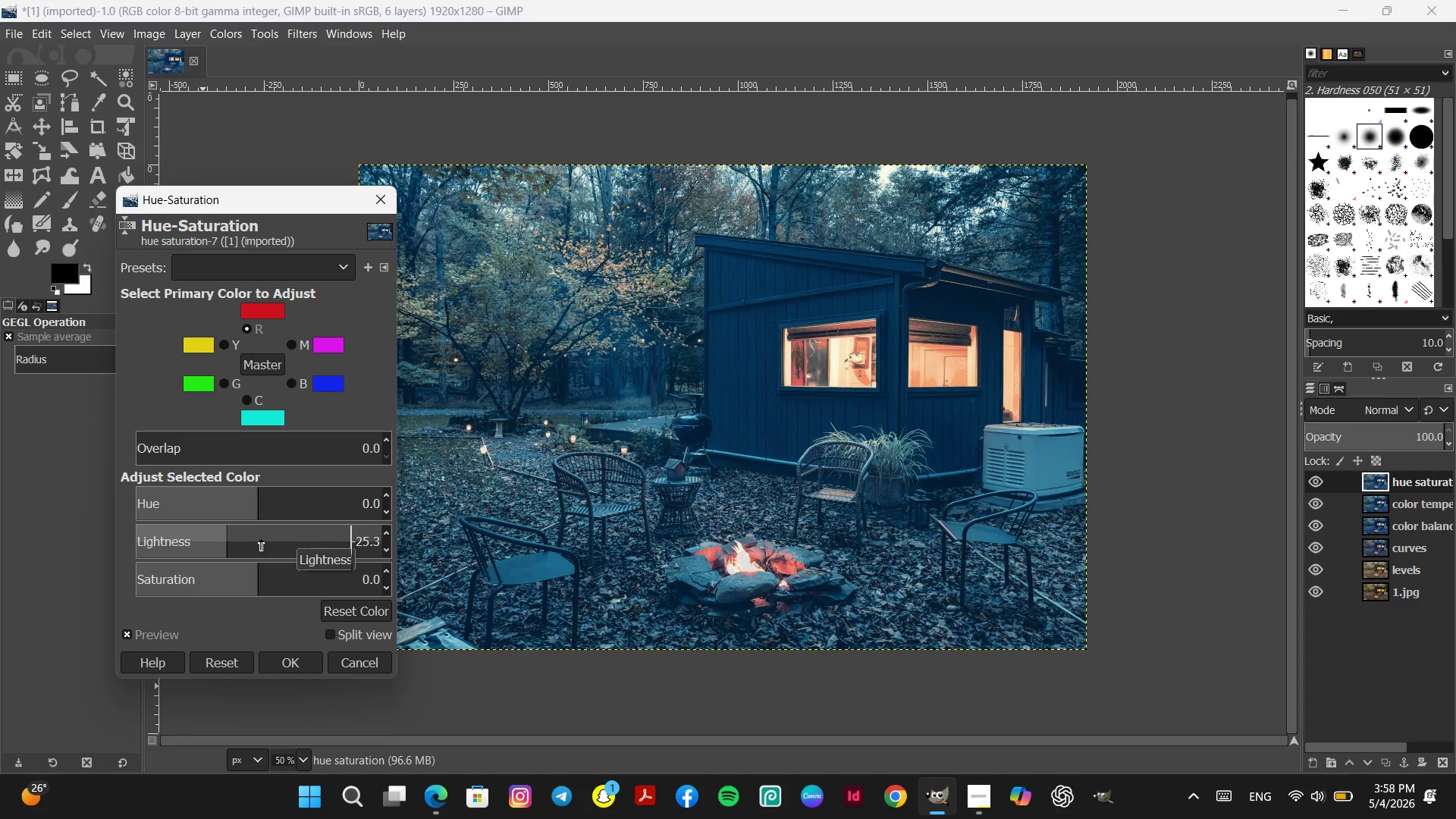 
scroll: coordinate [265, 536], scroll_direction: up, amount: 19.0
 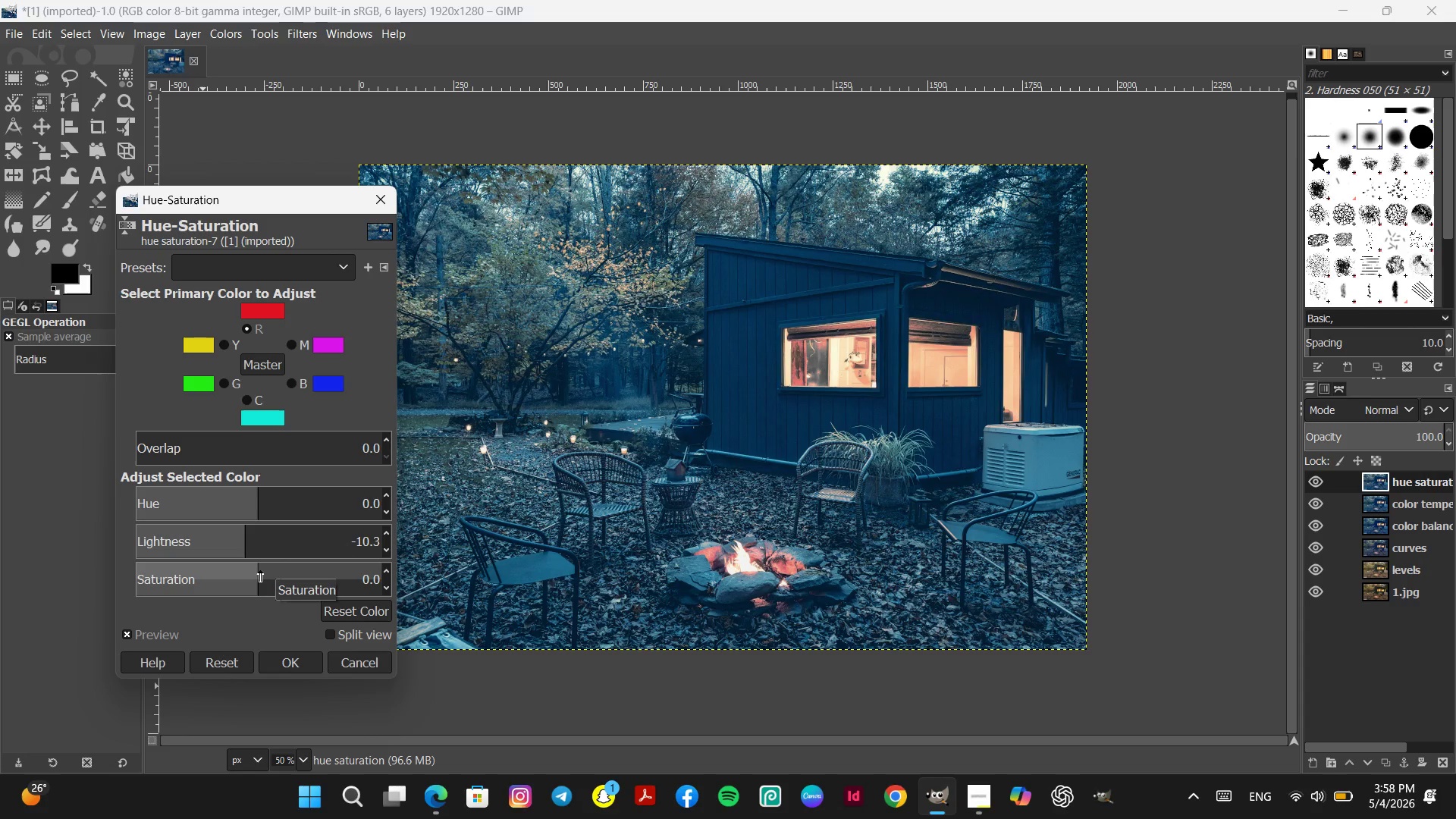 
left_click_drag(start_coordinate=[258, 573], to_coordinate=[224, 582])
 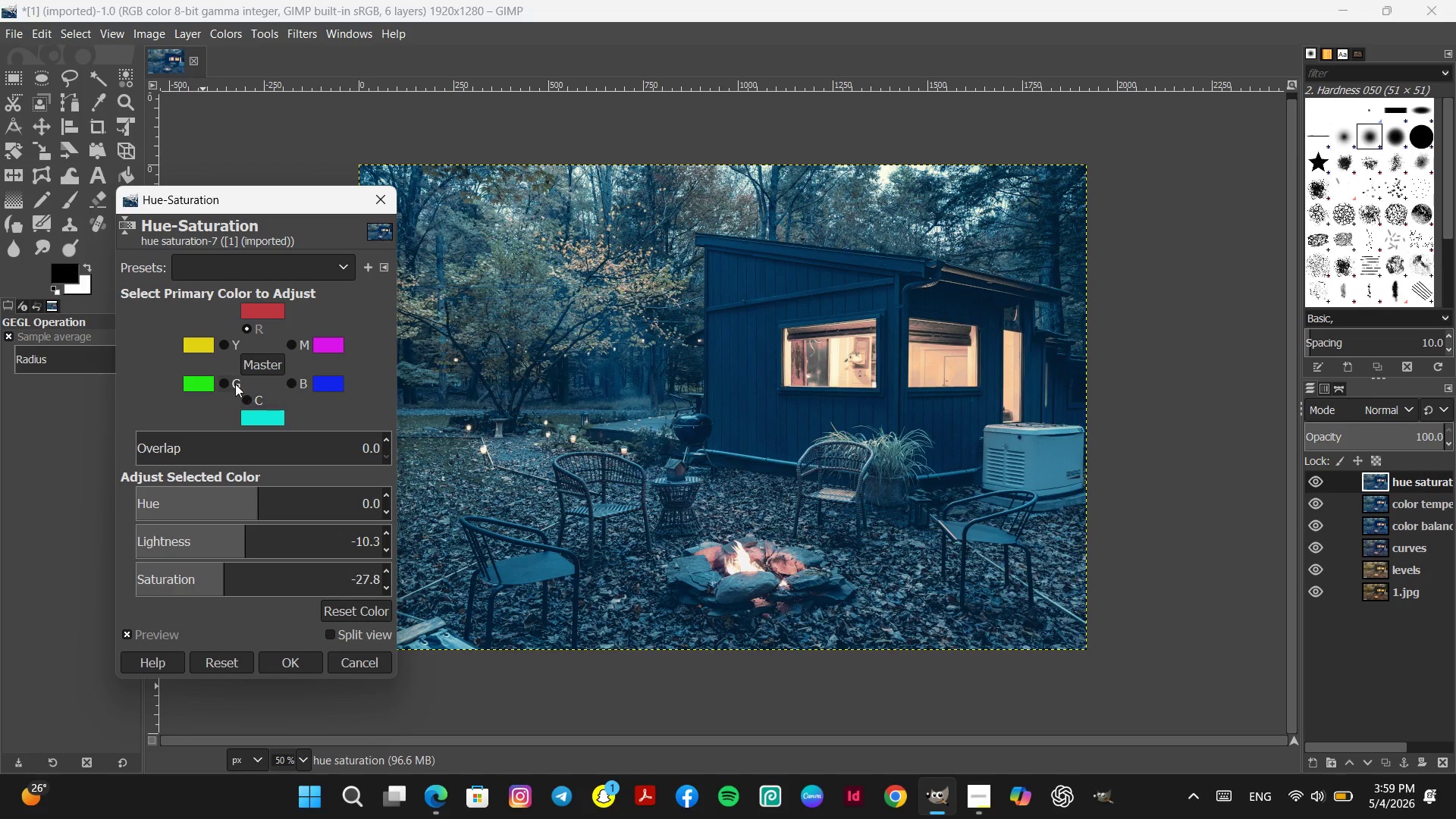 
left_click([231, 383])
 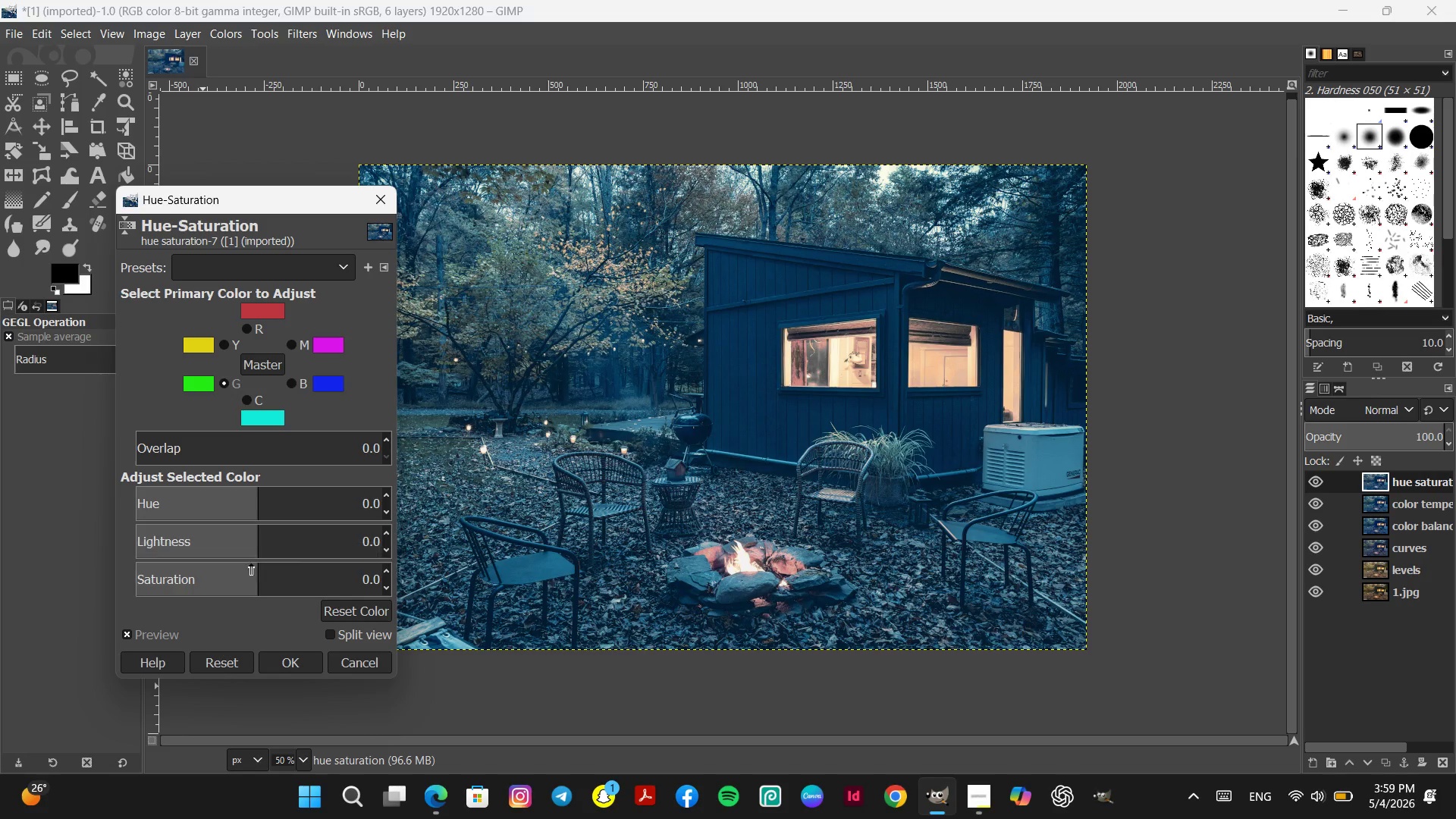 
left_click_drag(start_coordinate=[256, 570], to_coordinate=[202, 573])
 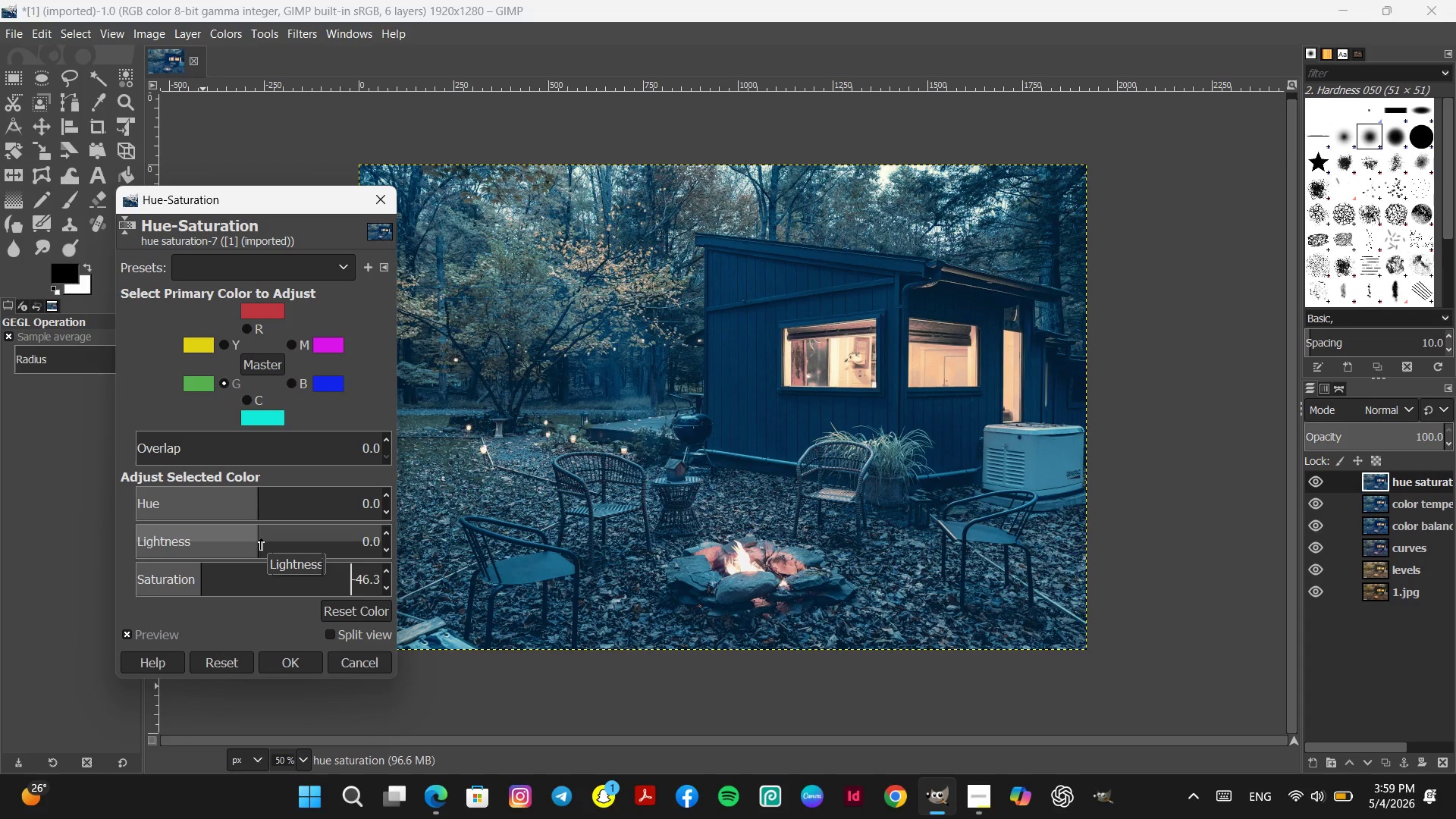 
left_click_drag(start_coordinate=[256, 538], to_coordinate=[232, 543])
 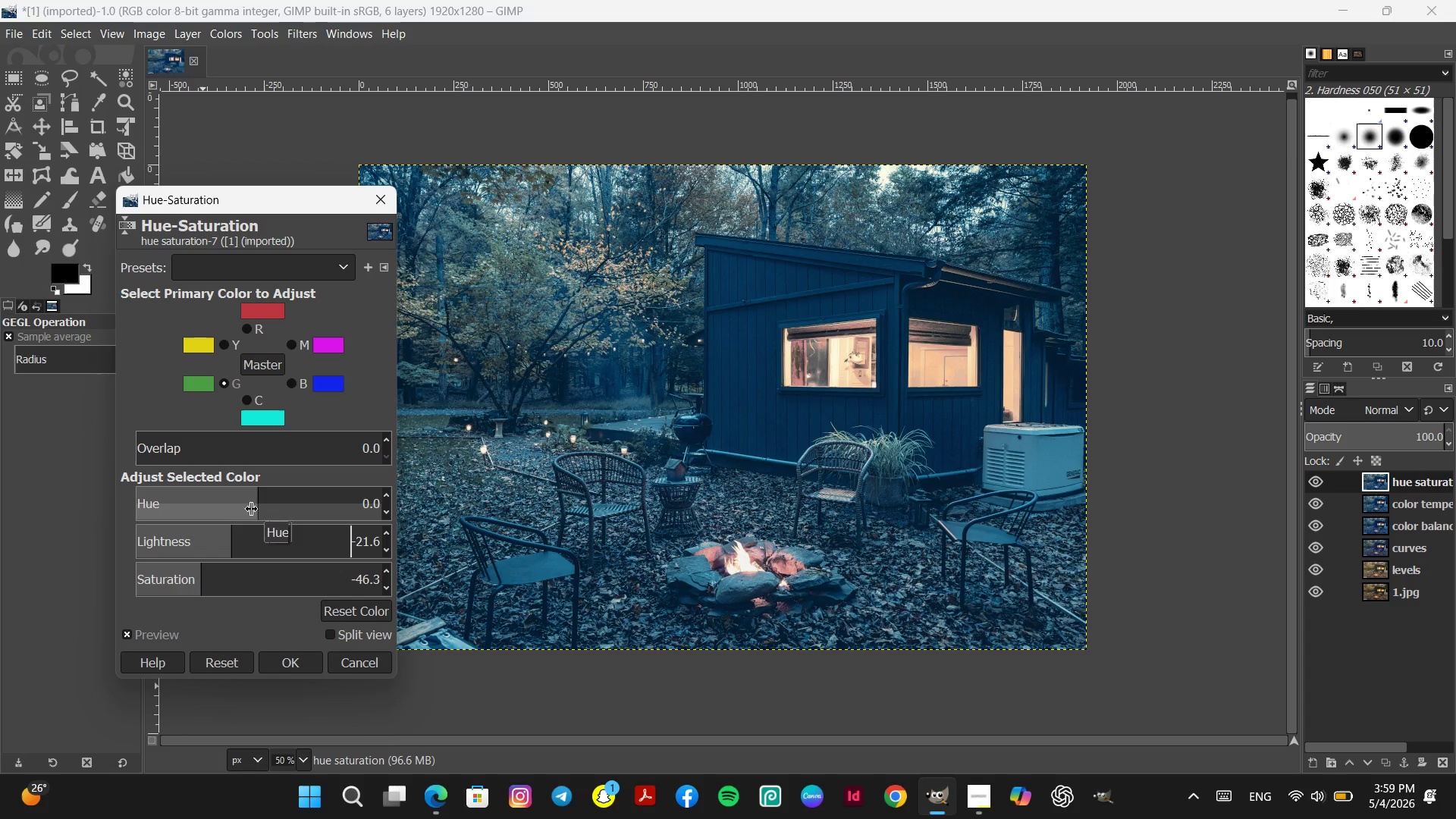 
wait(5.3)
 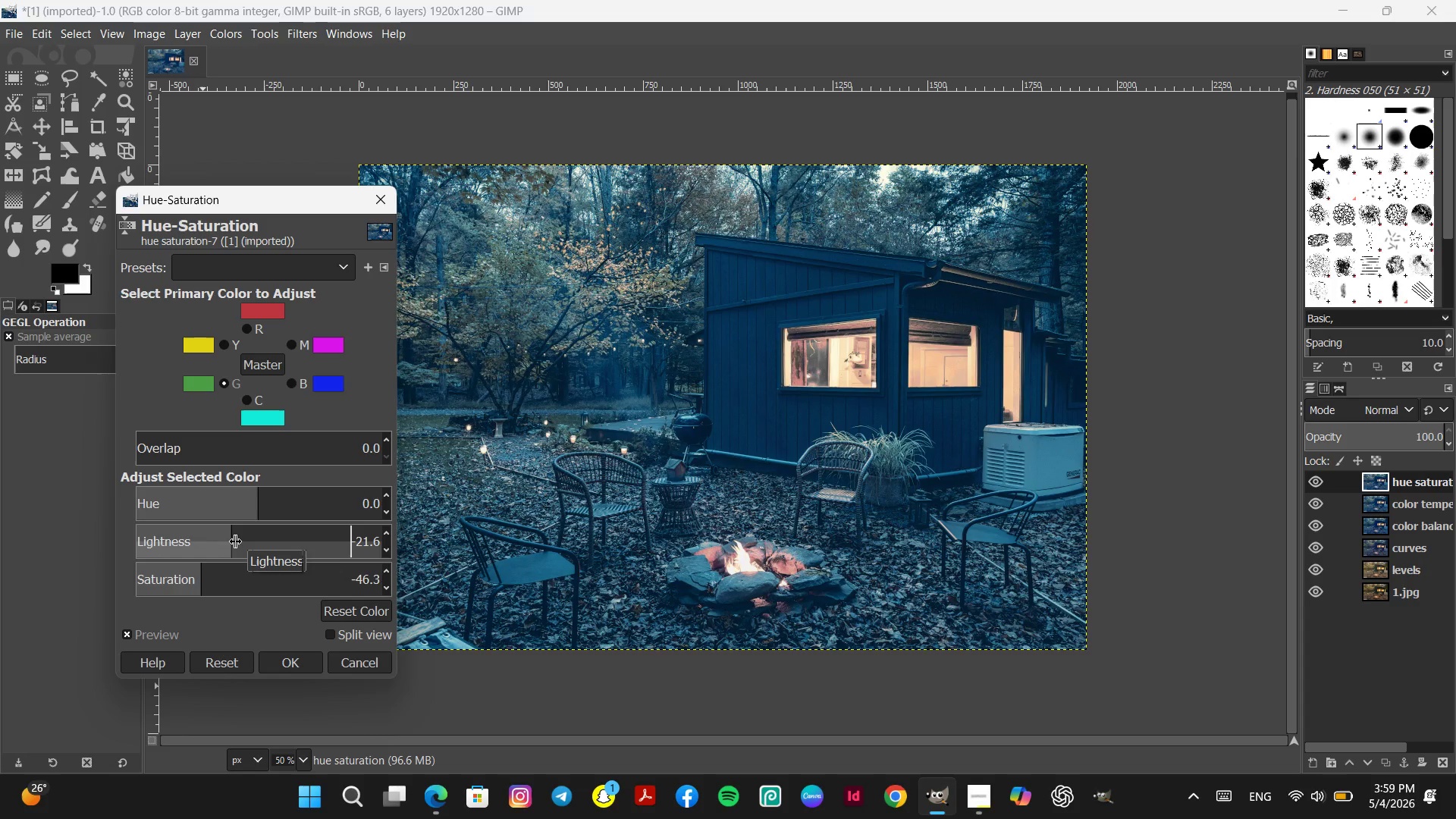 
left_click([306, 657])
 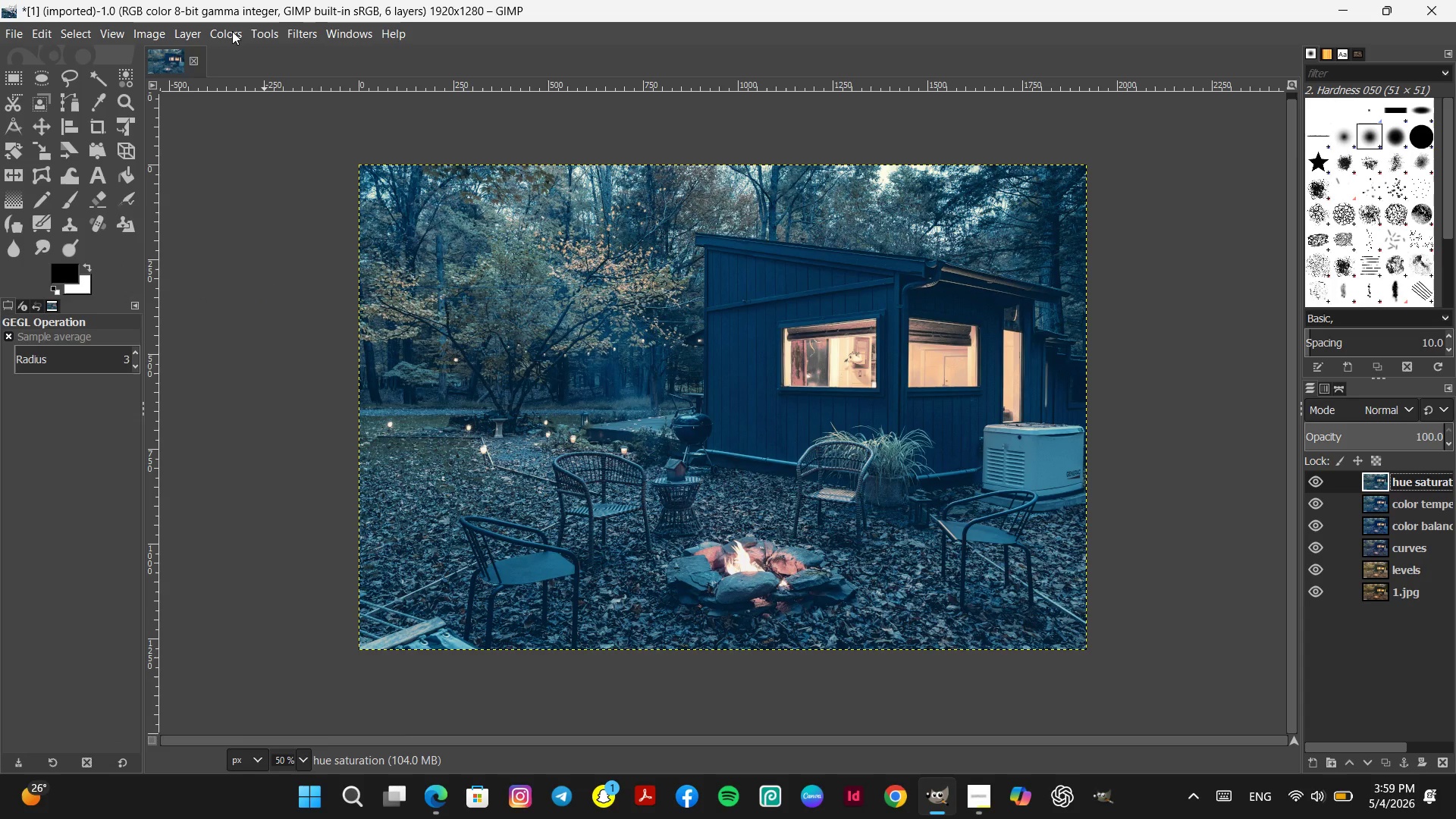 
left_click([232, 31])
 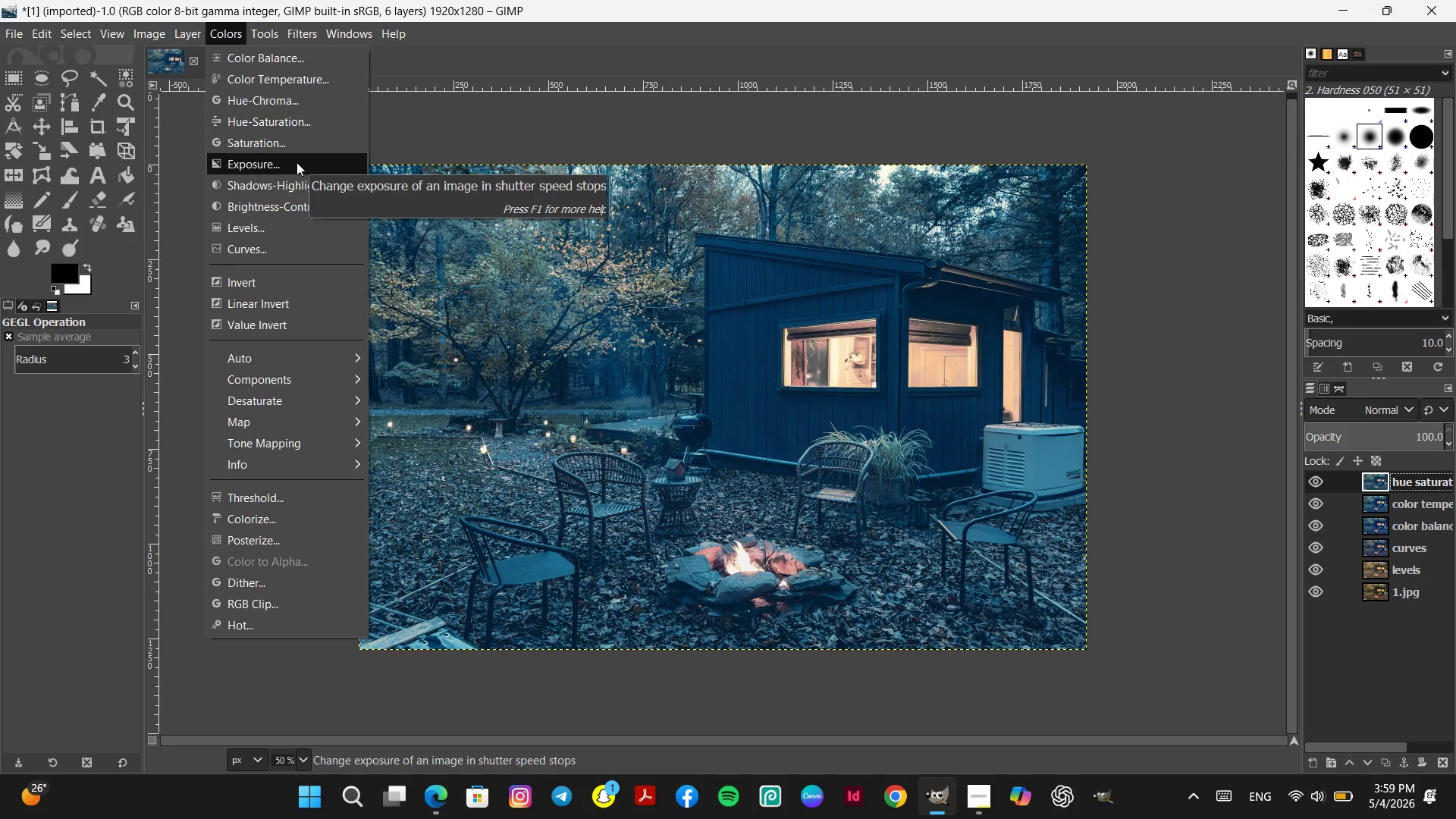 
wait(11.41)
 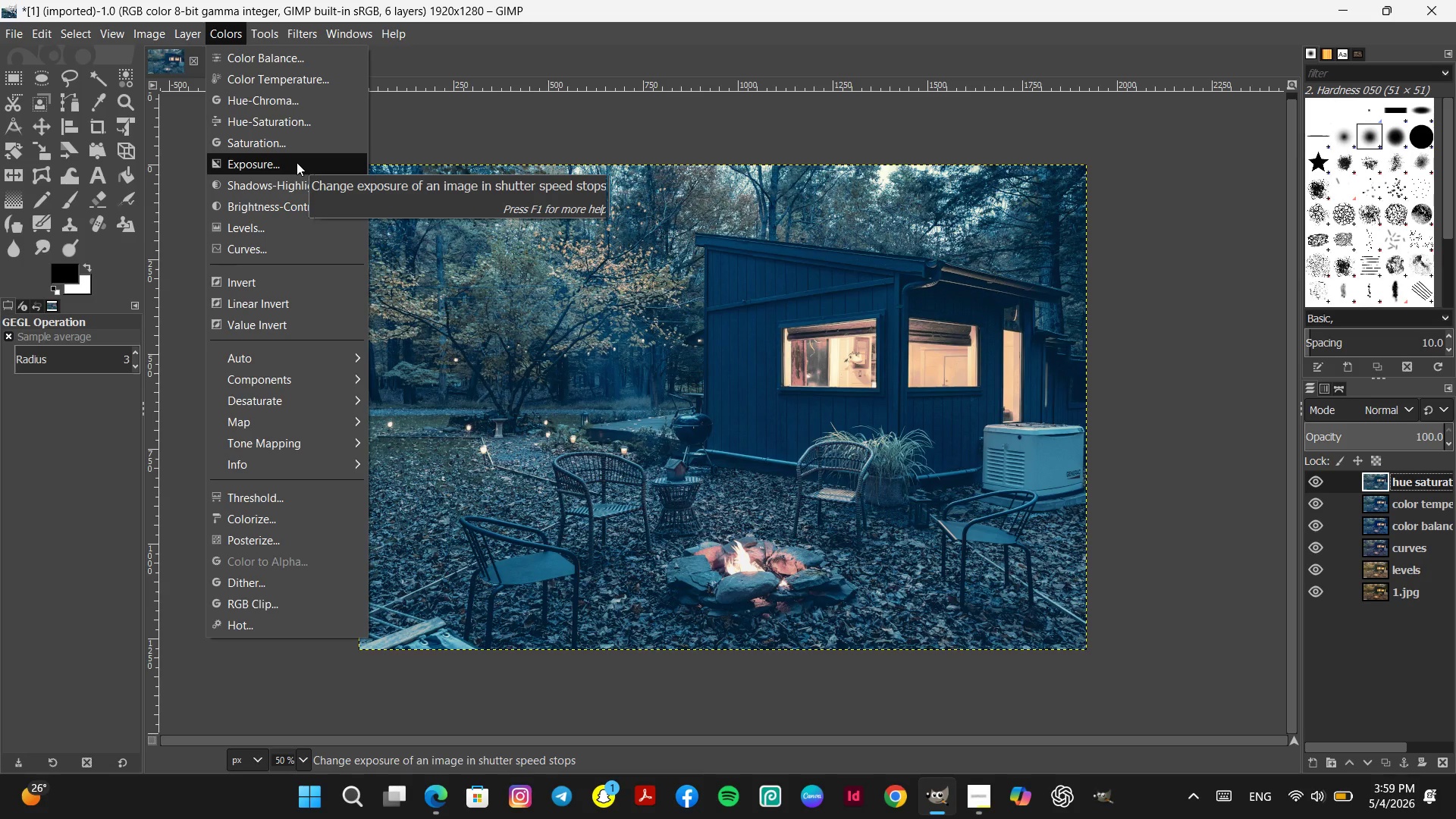 
right_click([1413, 485])
 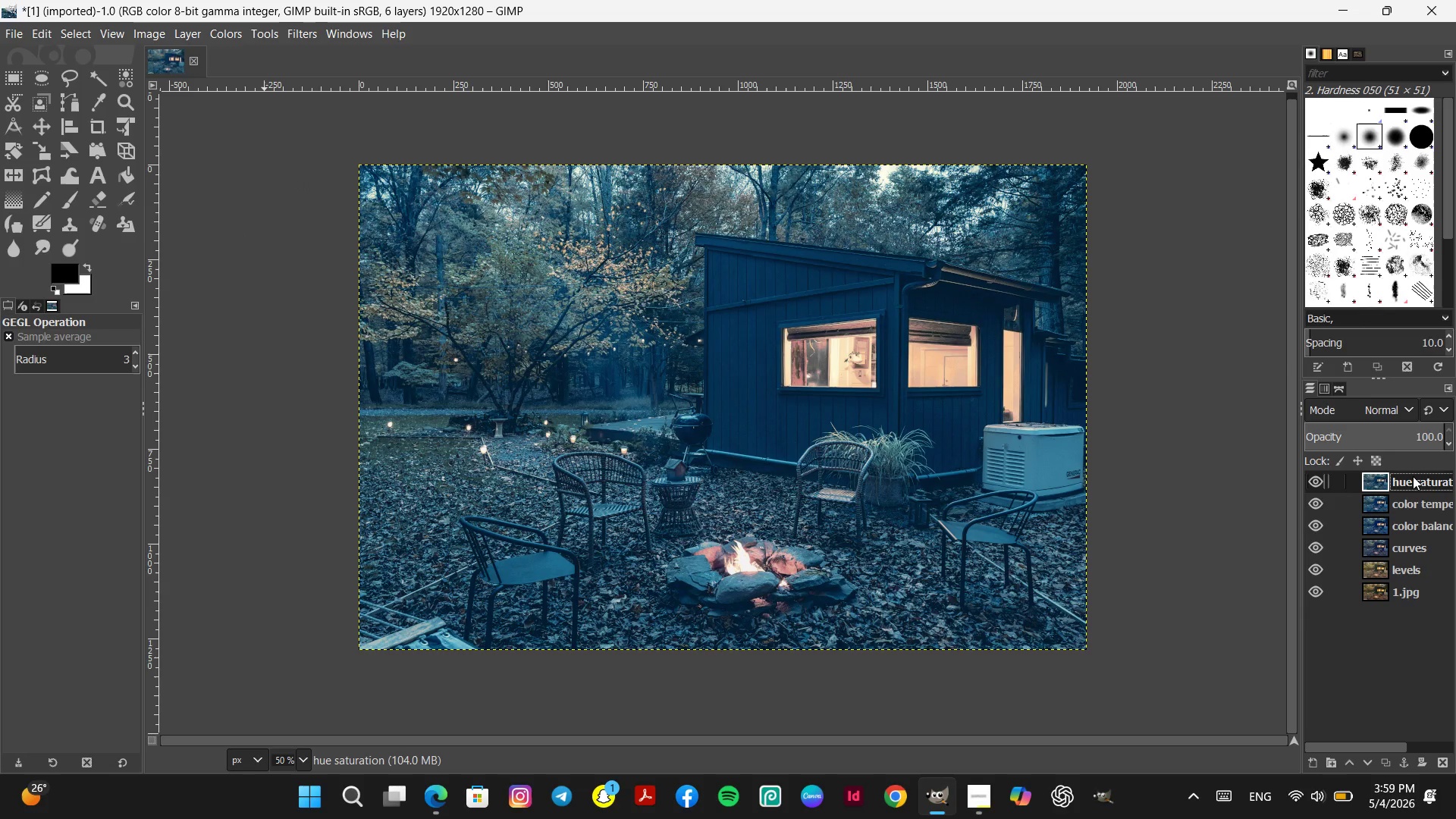 
right_click([1413, 476])
 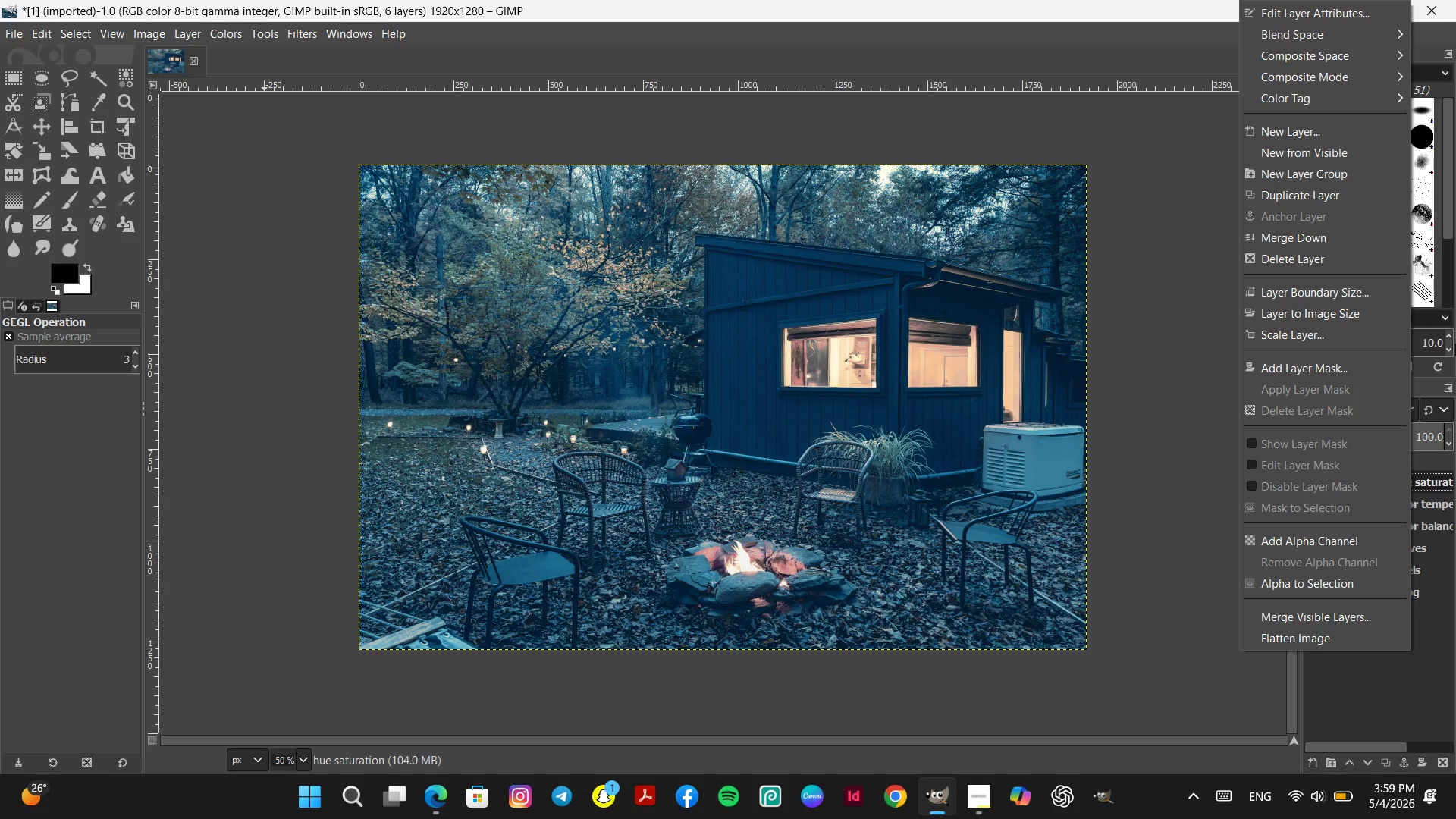 
wait(6.59)
 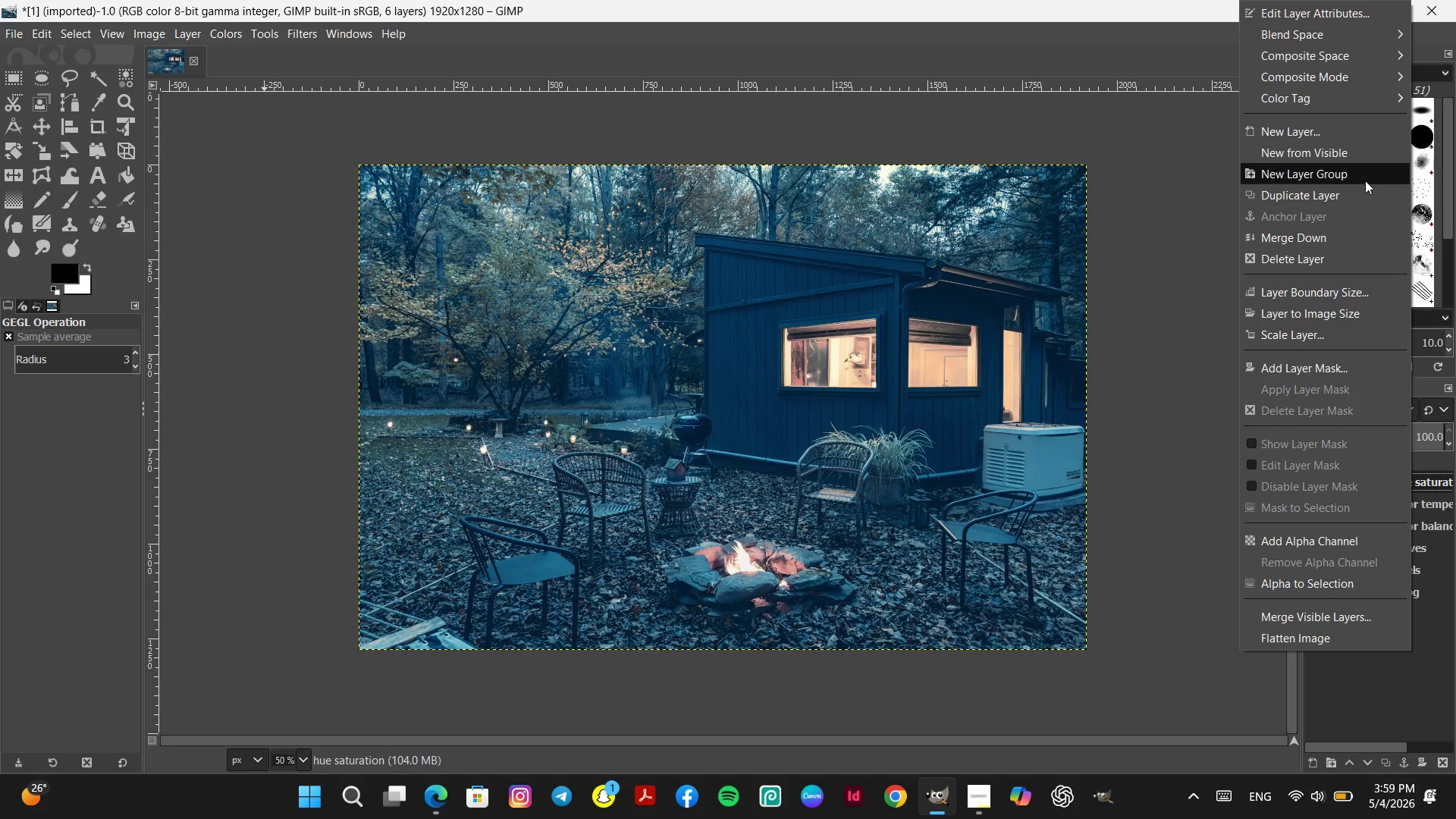 
left_click([1316, 197])
 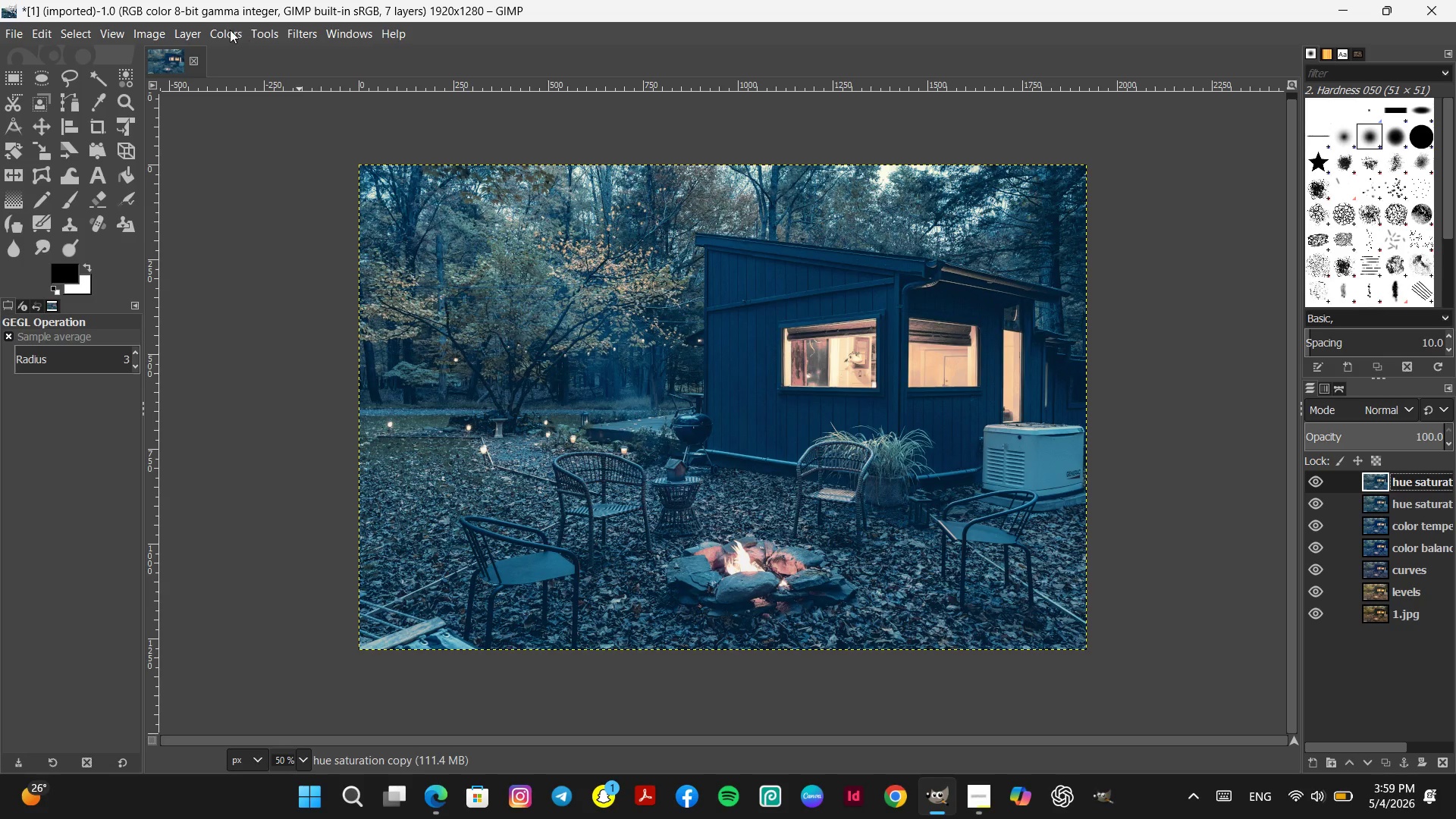 
left_click([228, 30])
 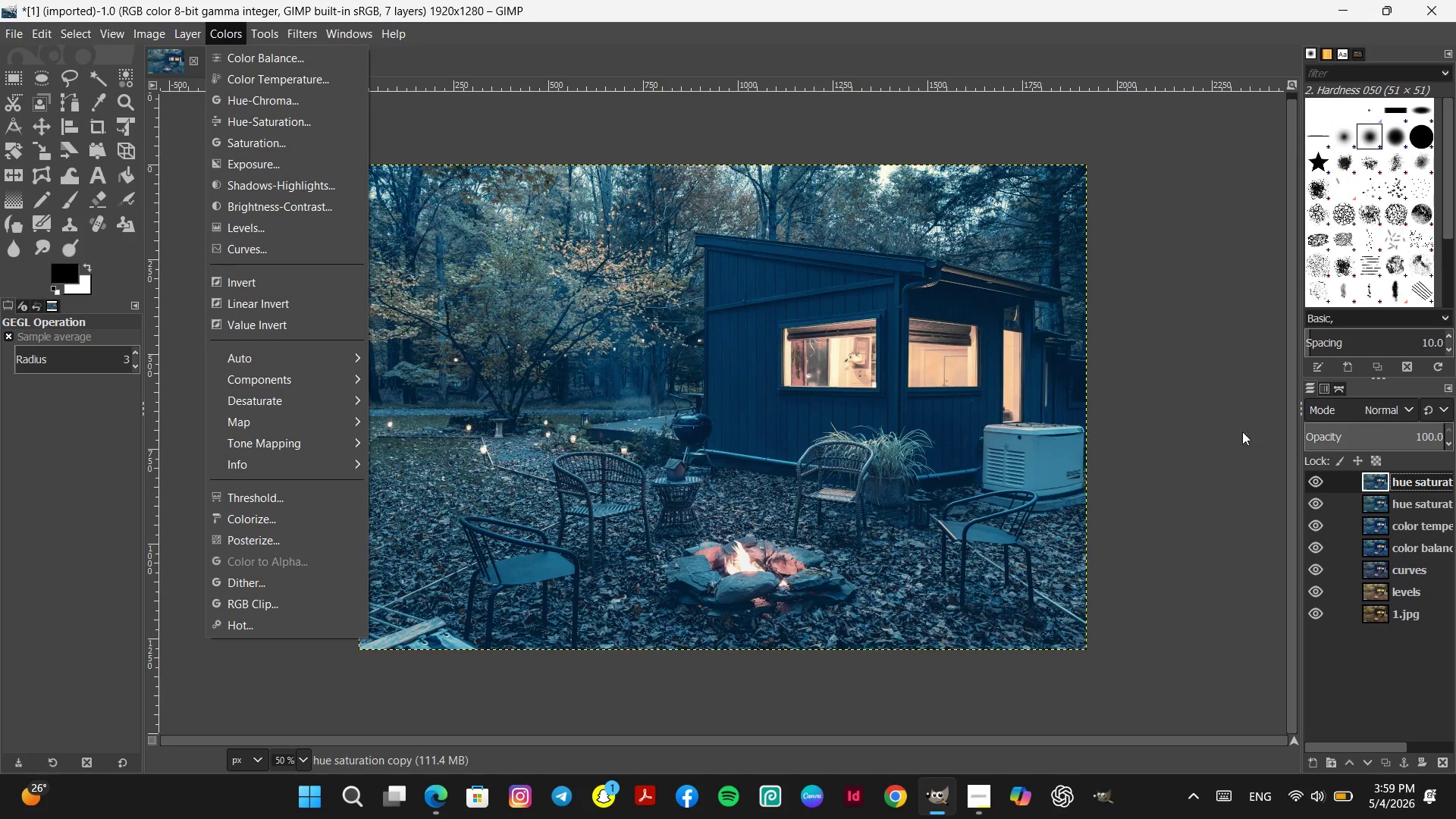 
double_click([1410, 482])
 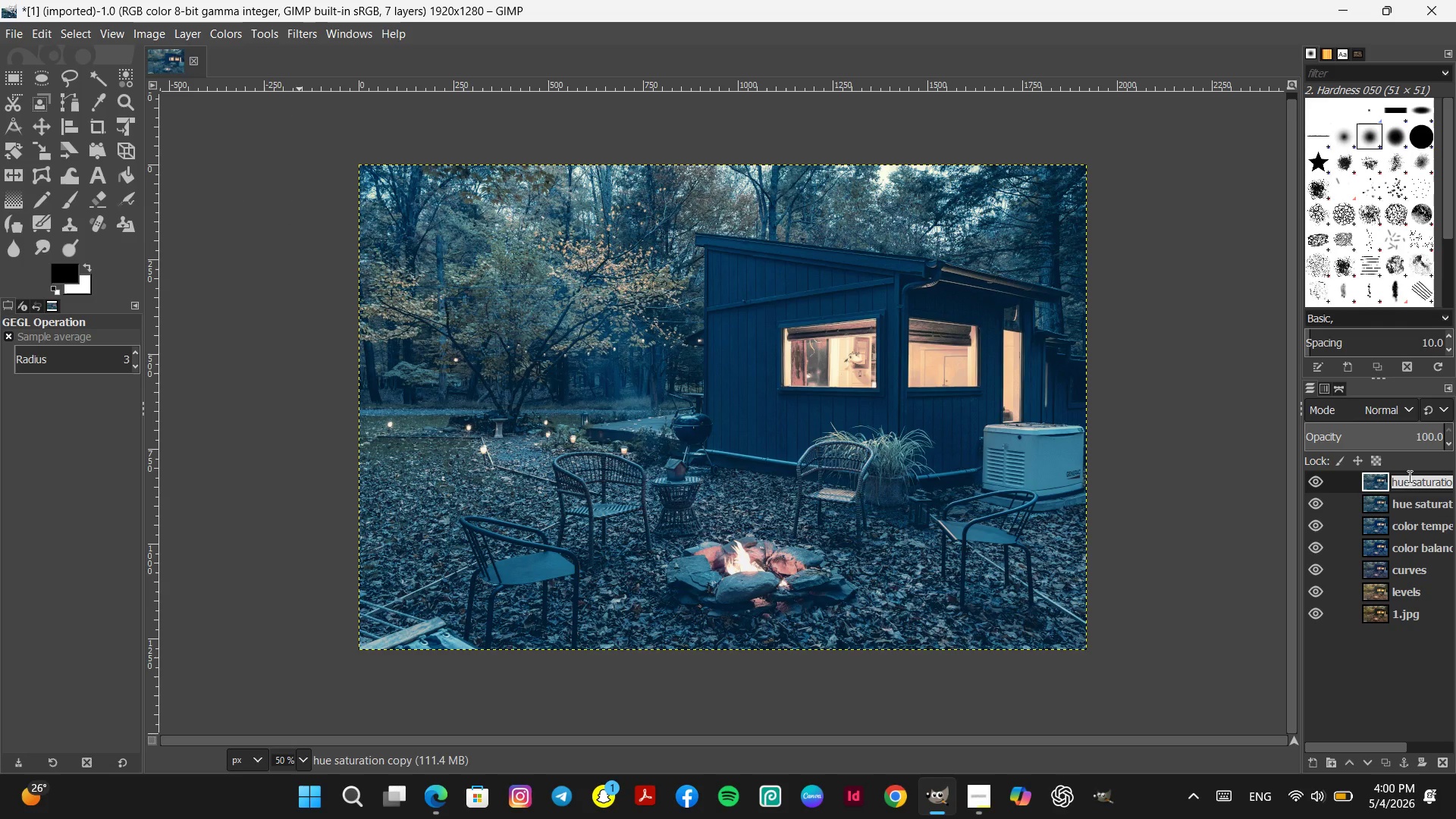 
type(saturation)
 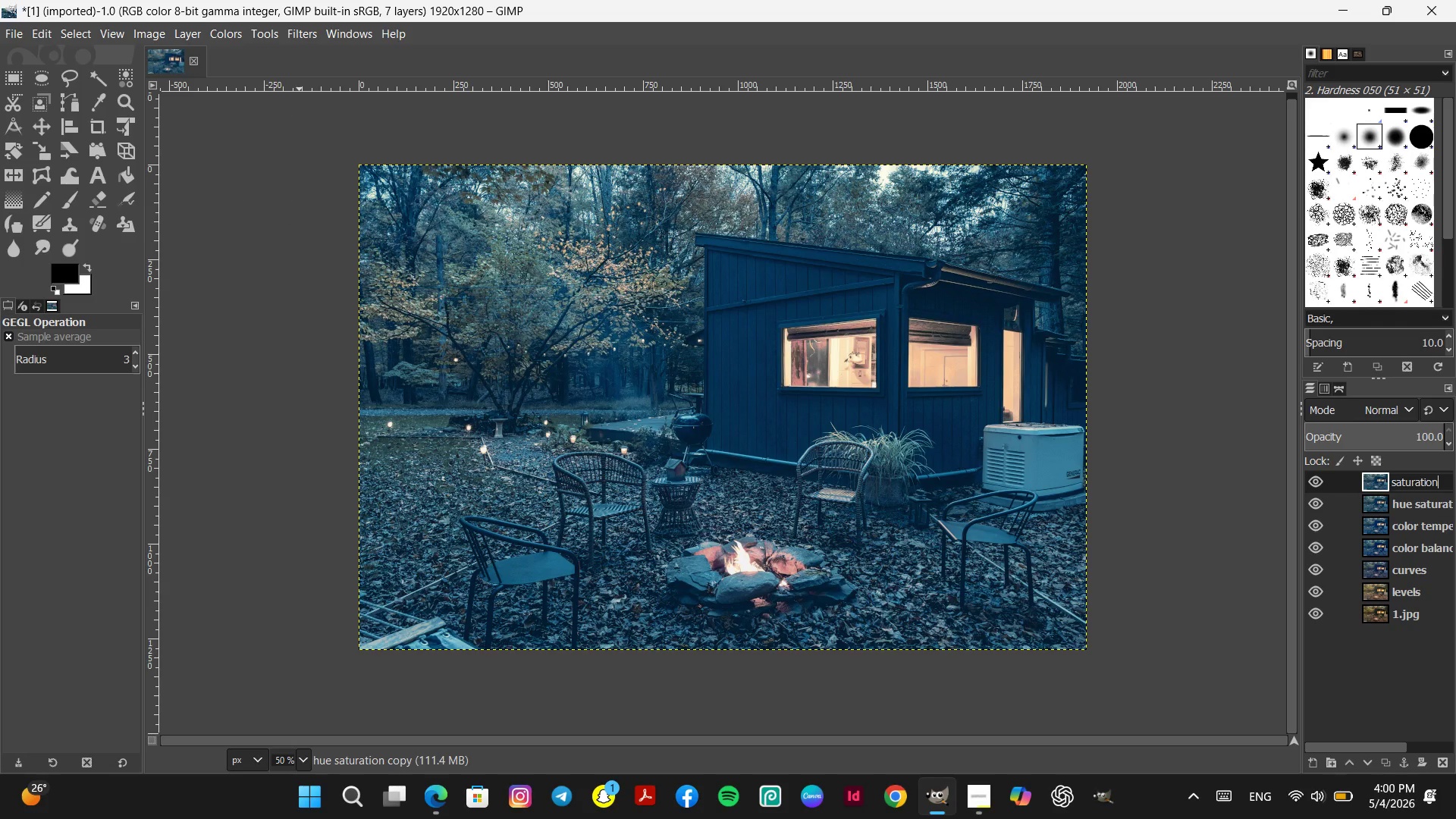 
key(Enter)
 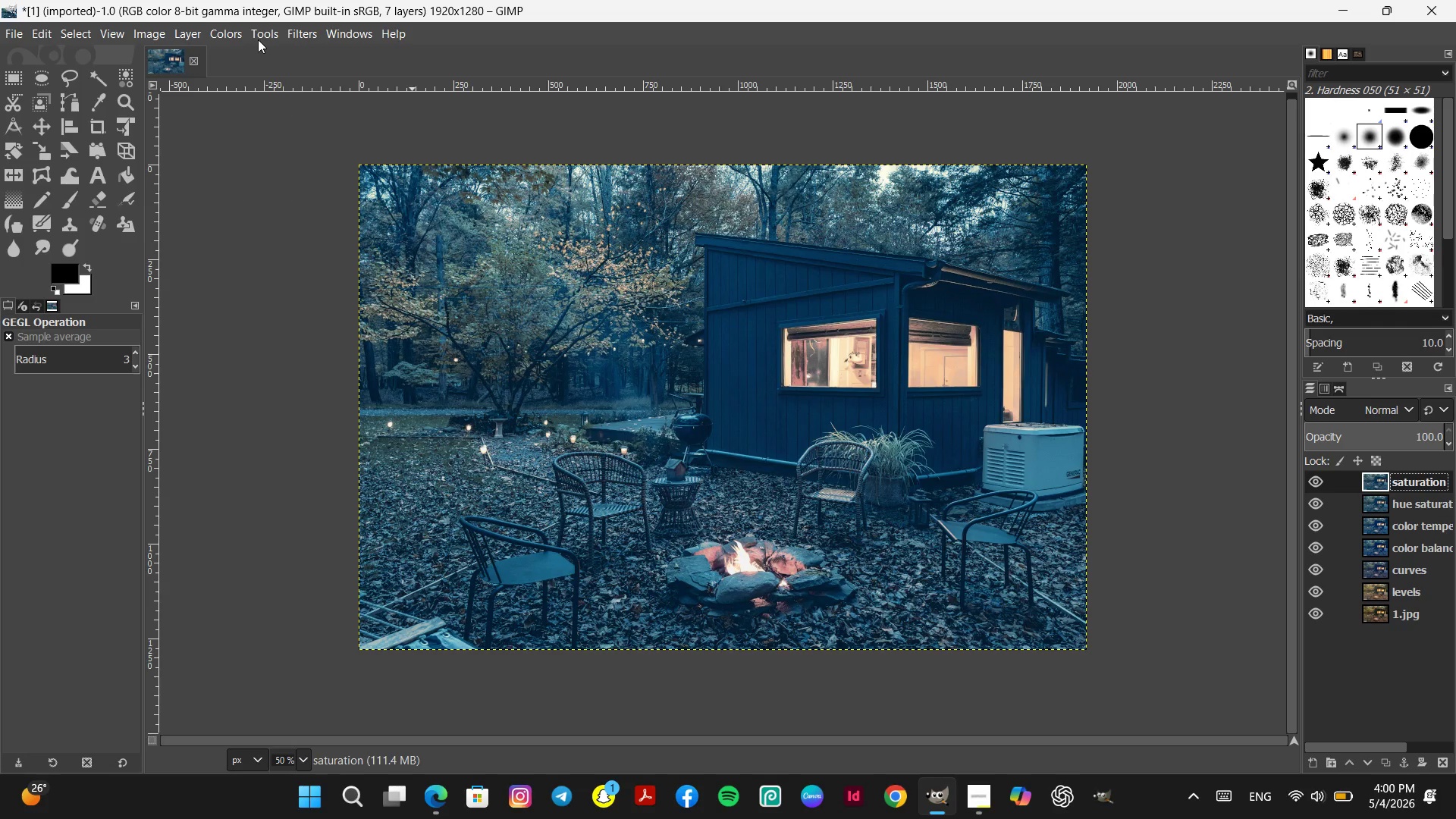 
left_click([229, 30])
 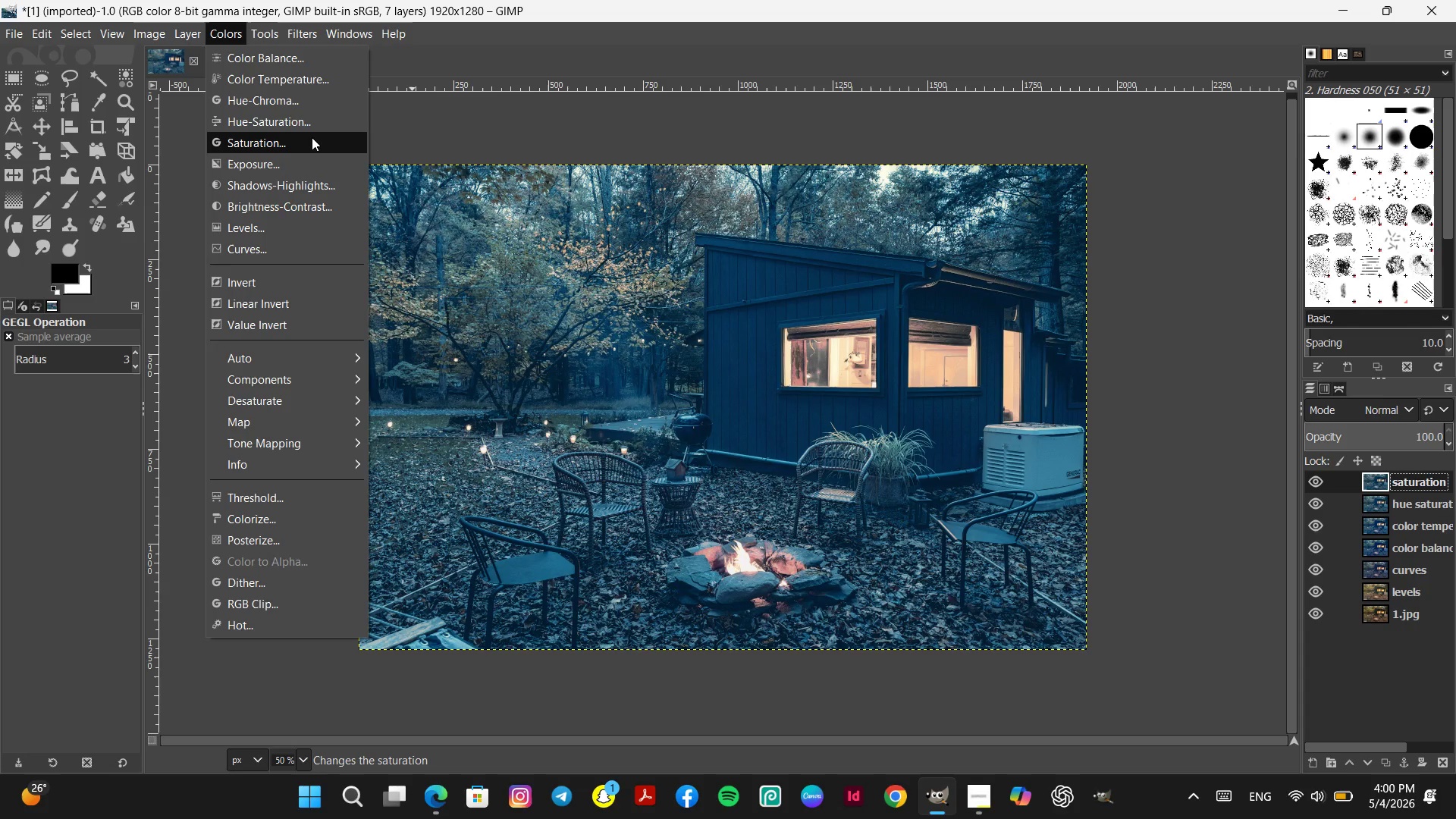 
left_click([312, 137])
 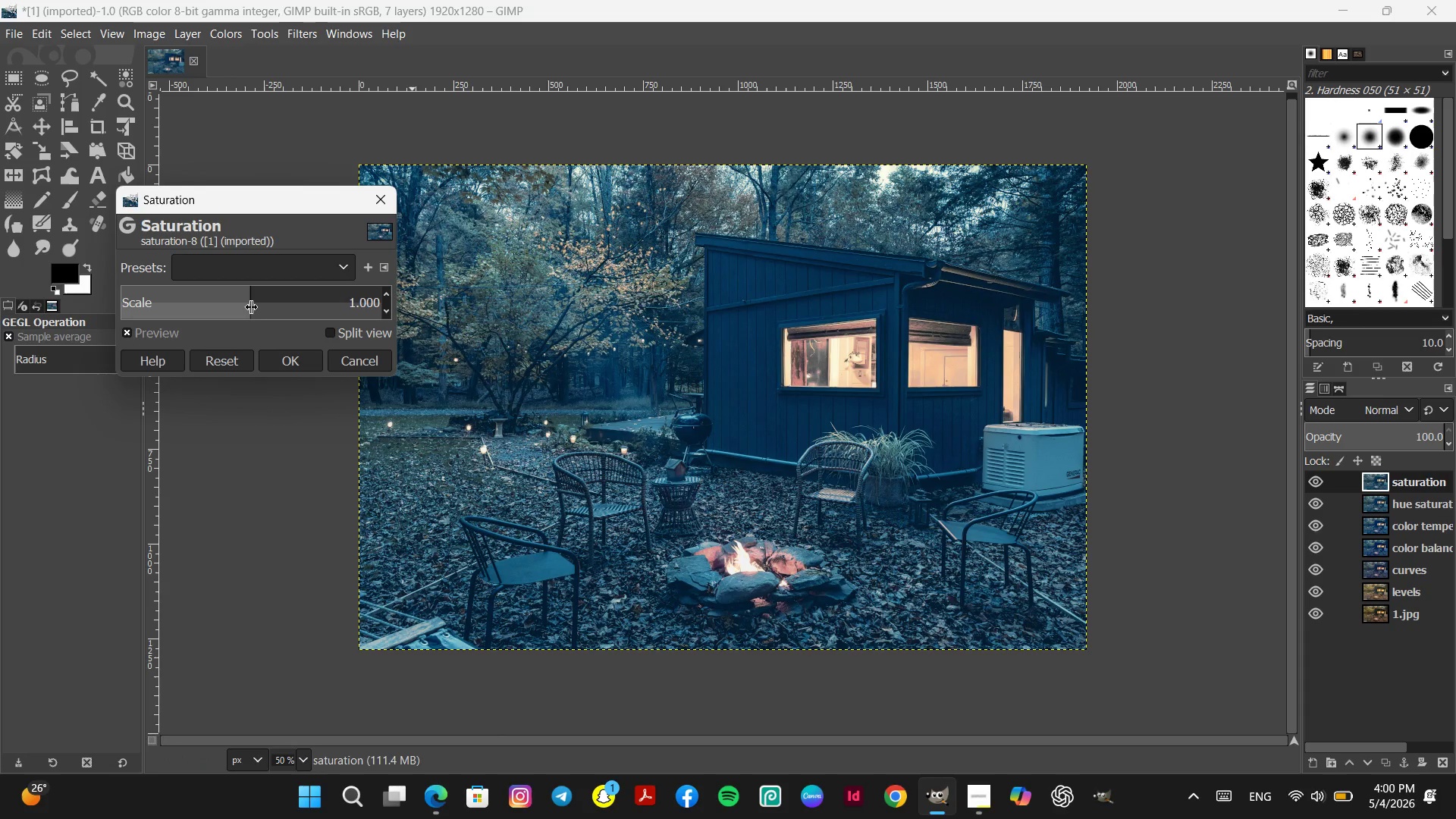 
left_click_drag(start_coordinate=[249, 306], to_coordinate=[257, 320])
 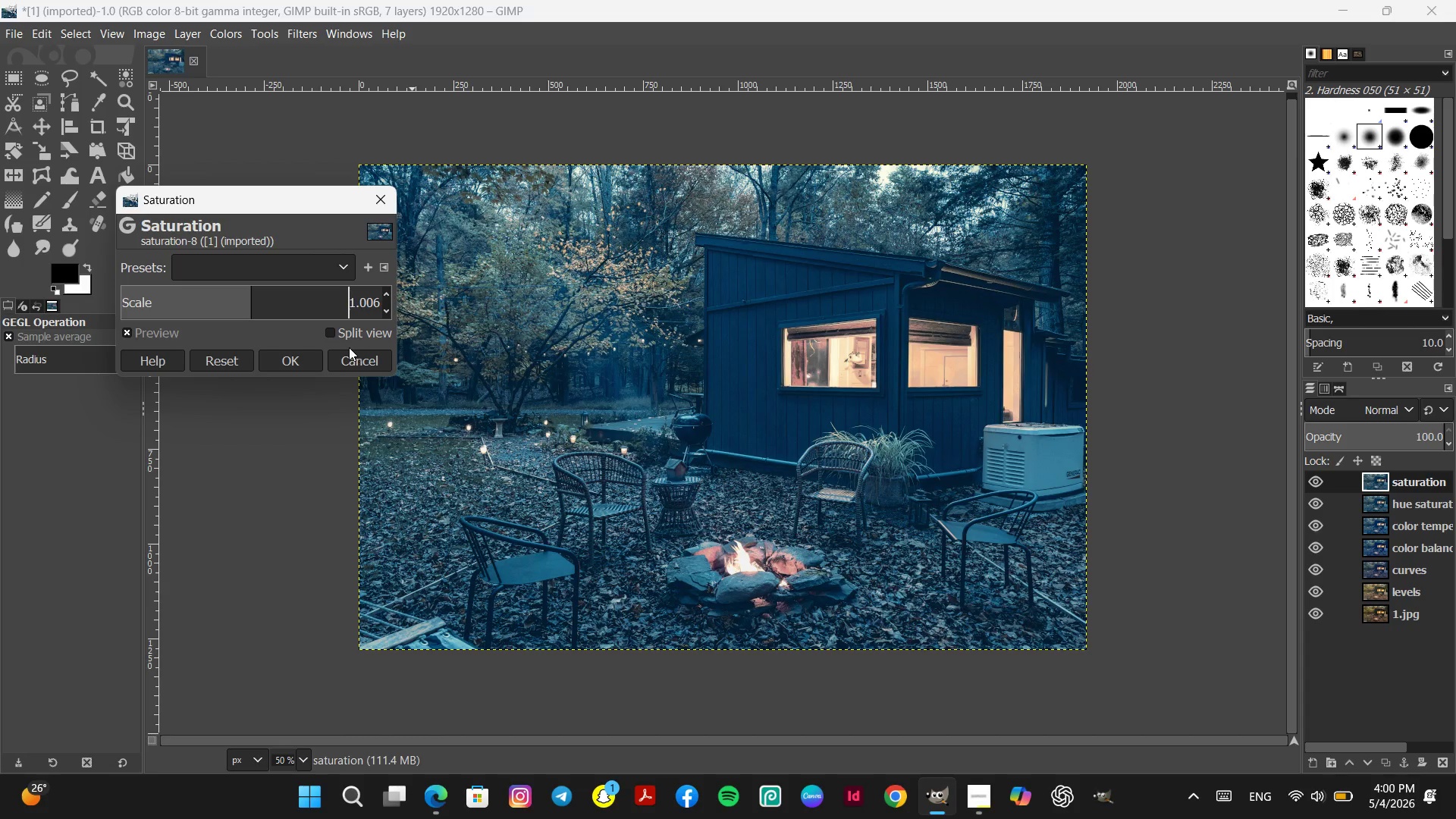 
left_click([328, 333])
 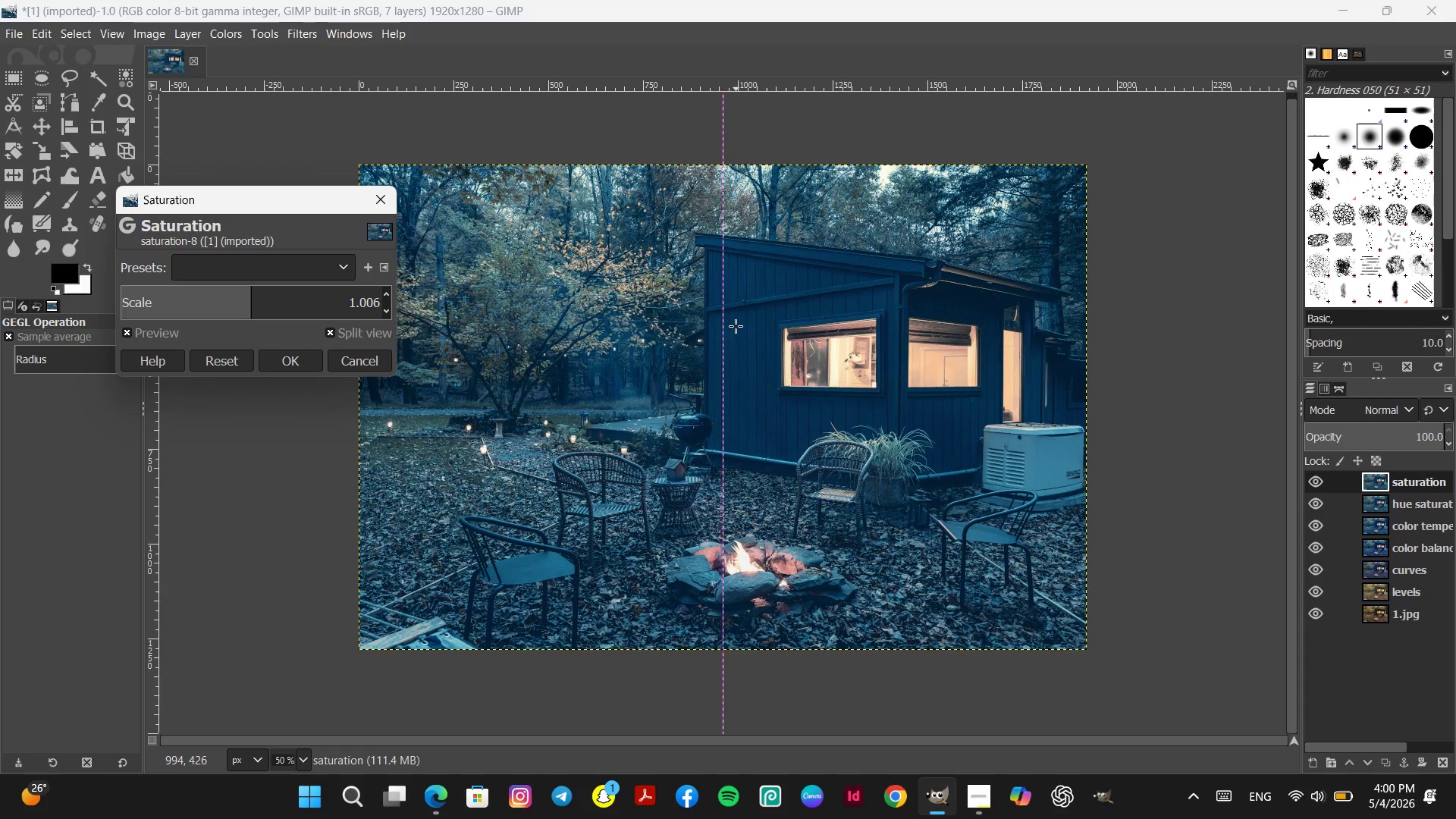 
left_click_drag(start_coordinate=[720, 327], to_coordinate=[824, 342])
 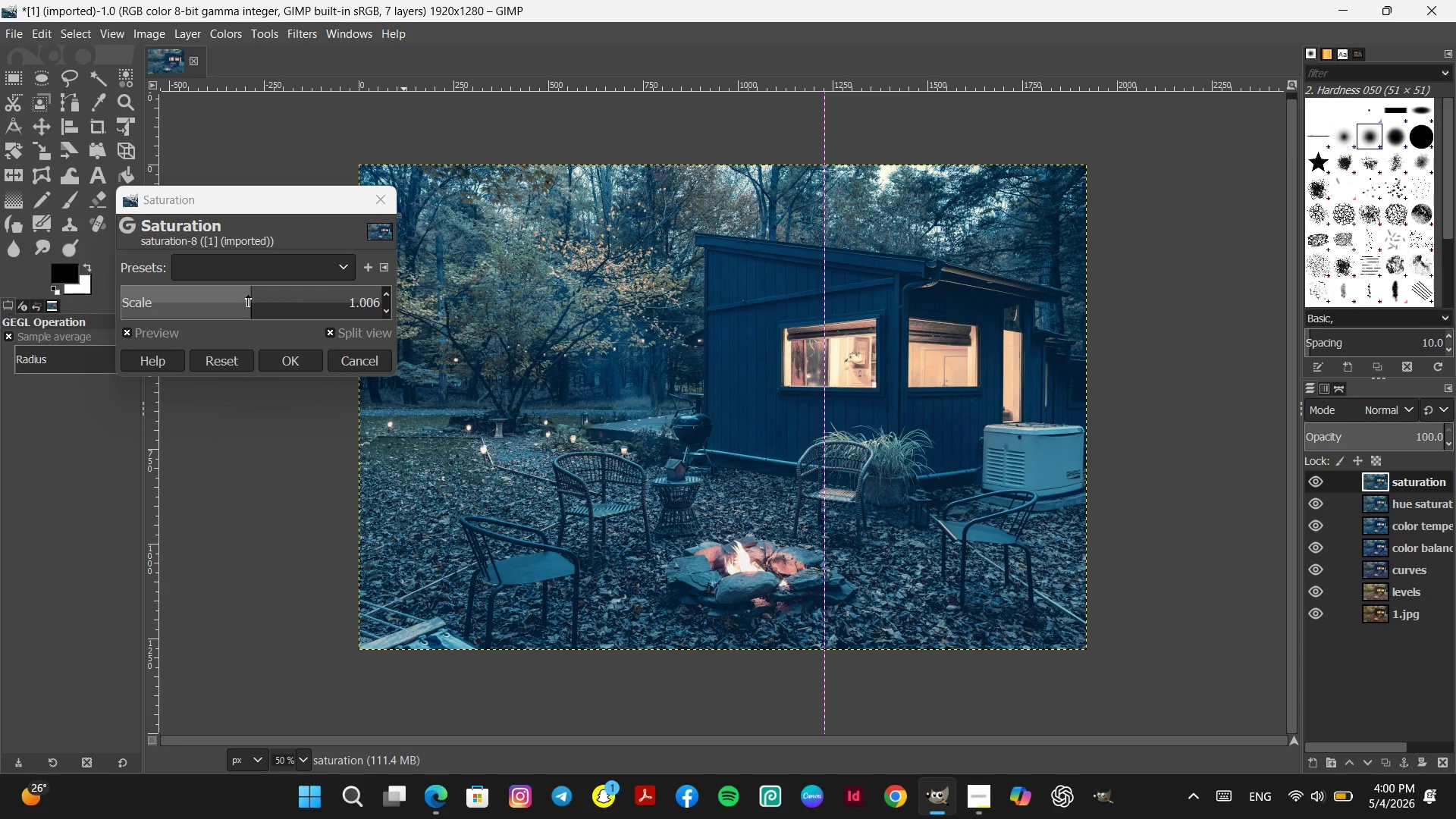 
left_click_drag(start_coordinate=[248, 295], to_coordinate=[240, 313])
 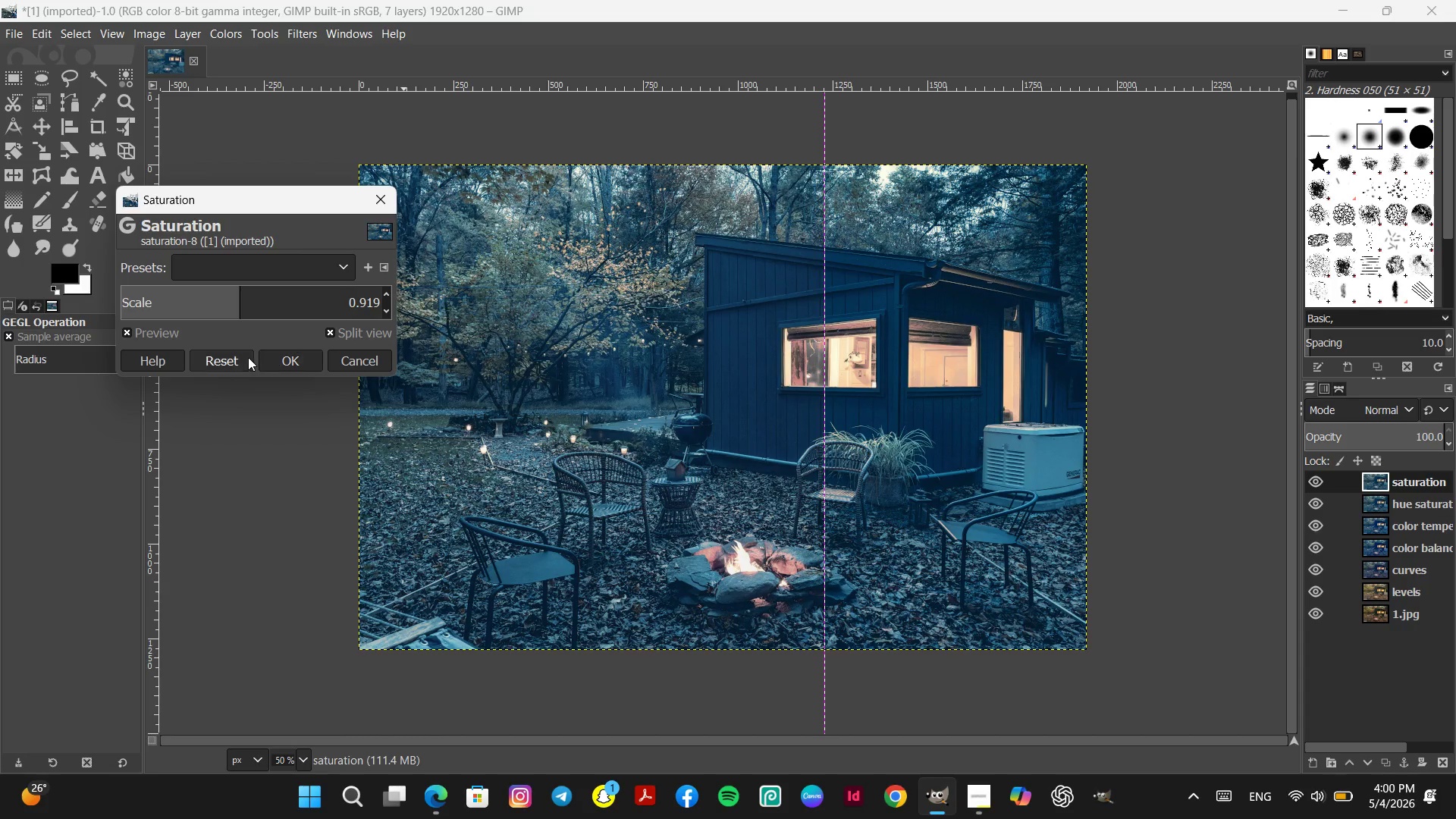 
left_click([234, 356])
 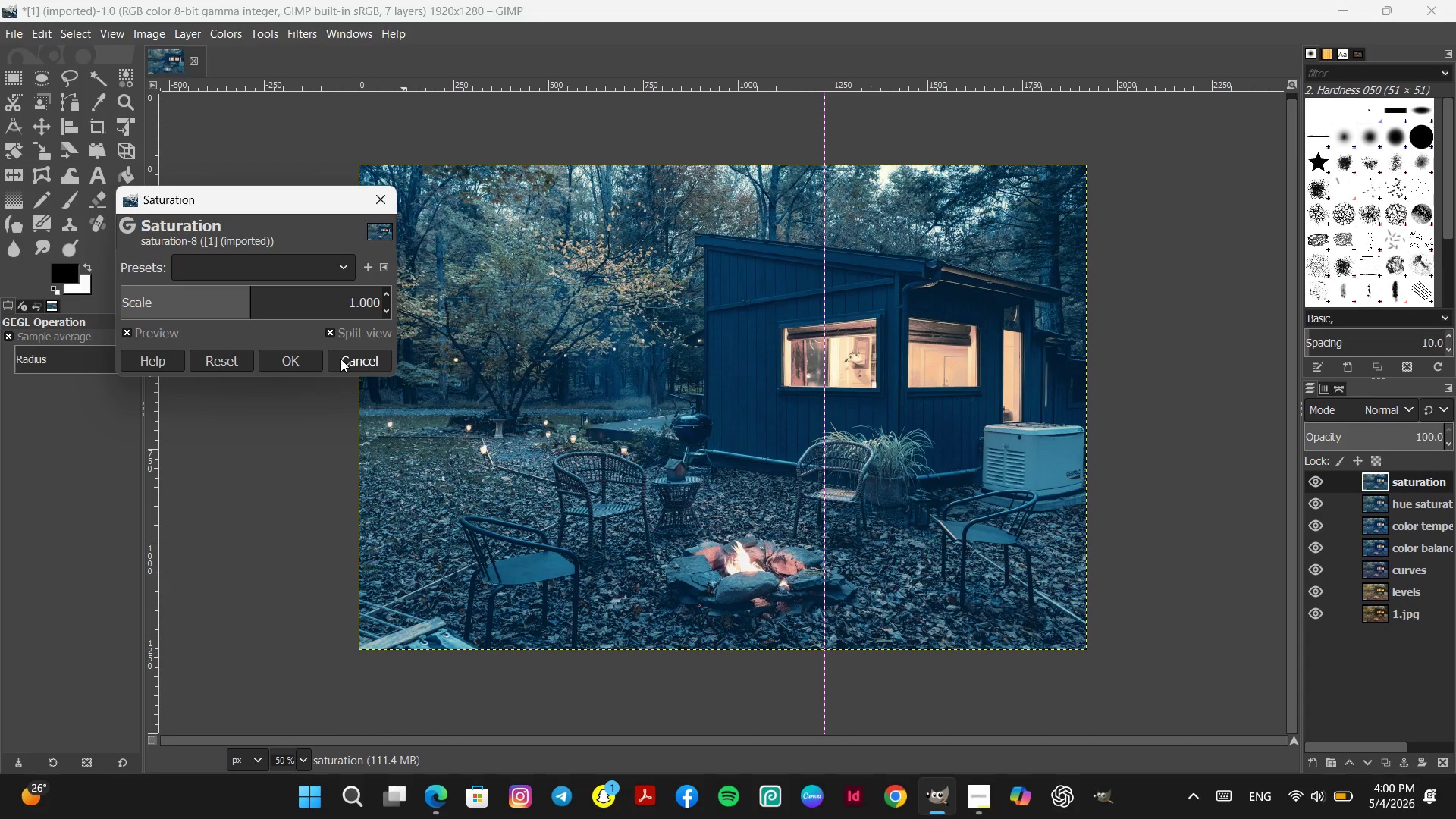 
left_click([361, 362])
 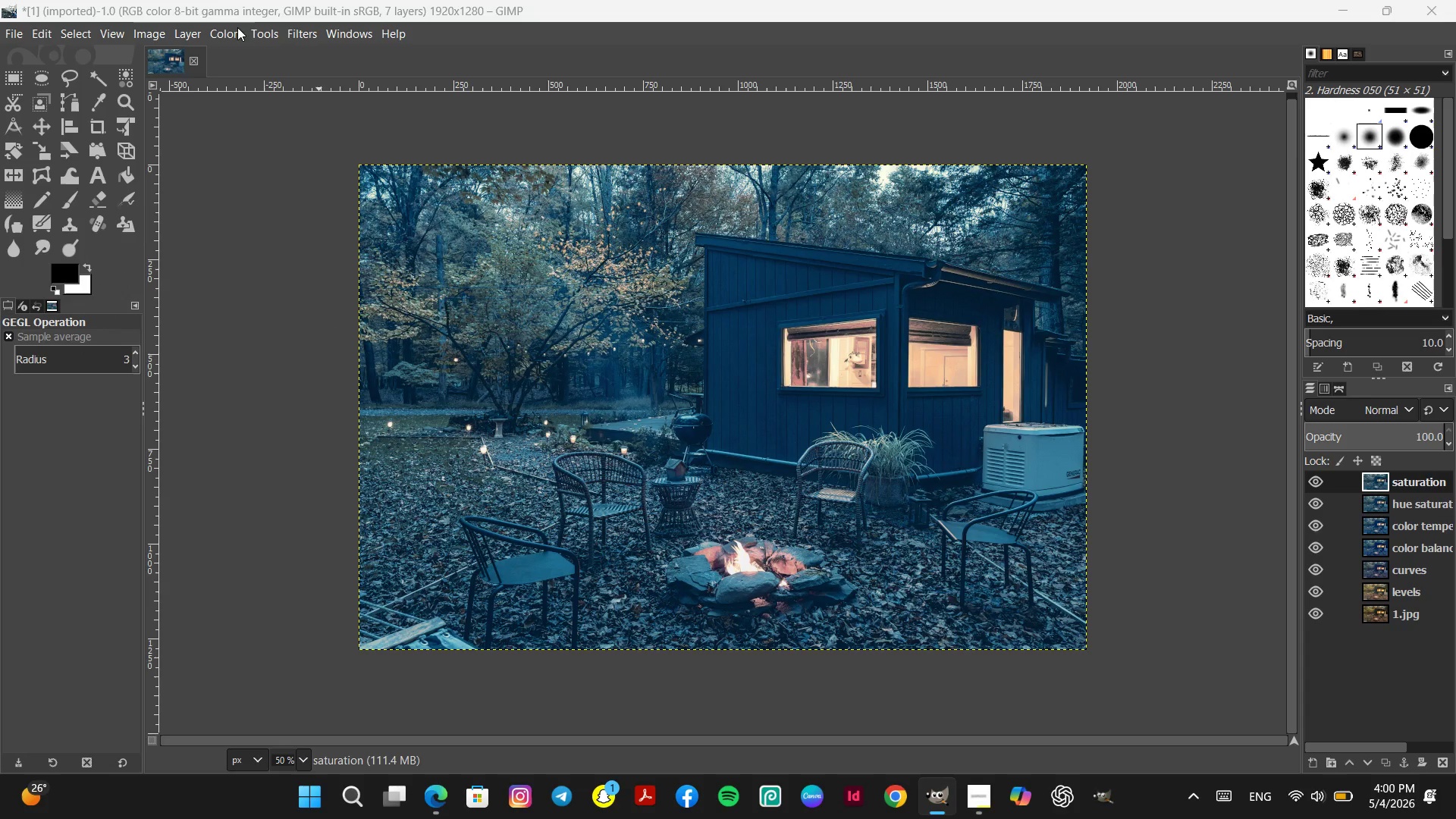 
left_click([234, 29])
 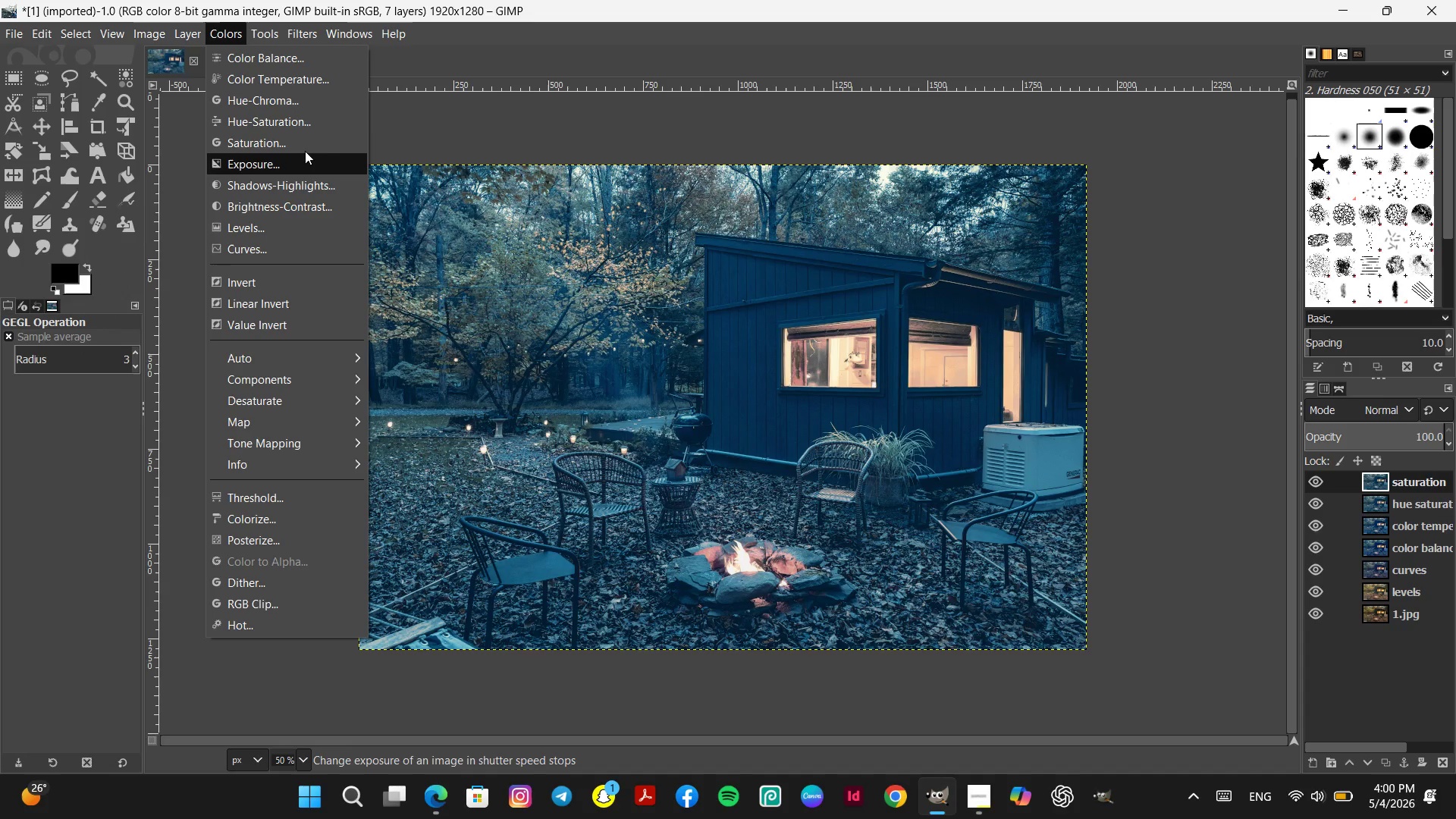 
left_click([303, 138])
 